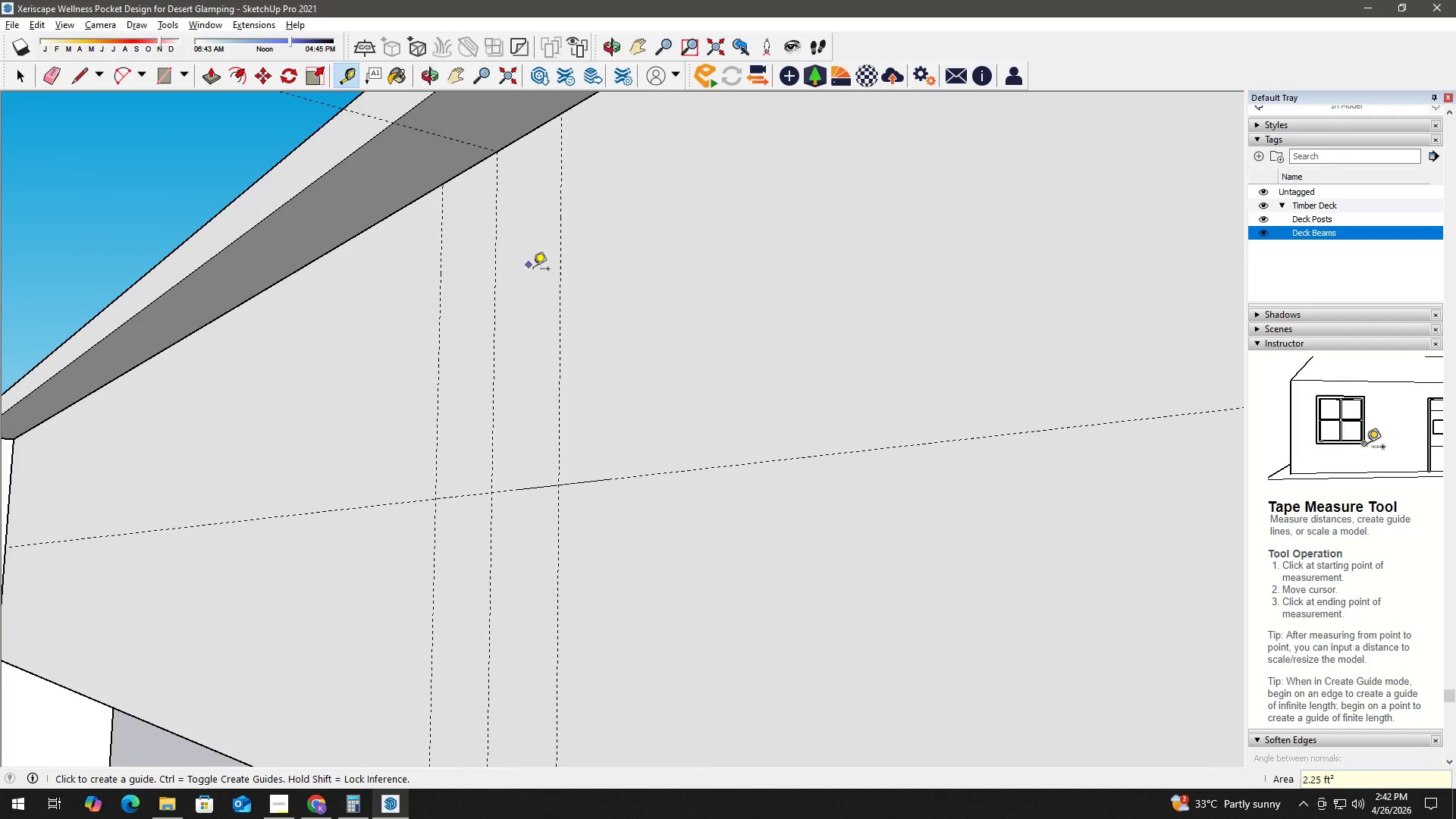 
key(Control+Z)
 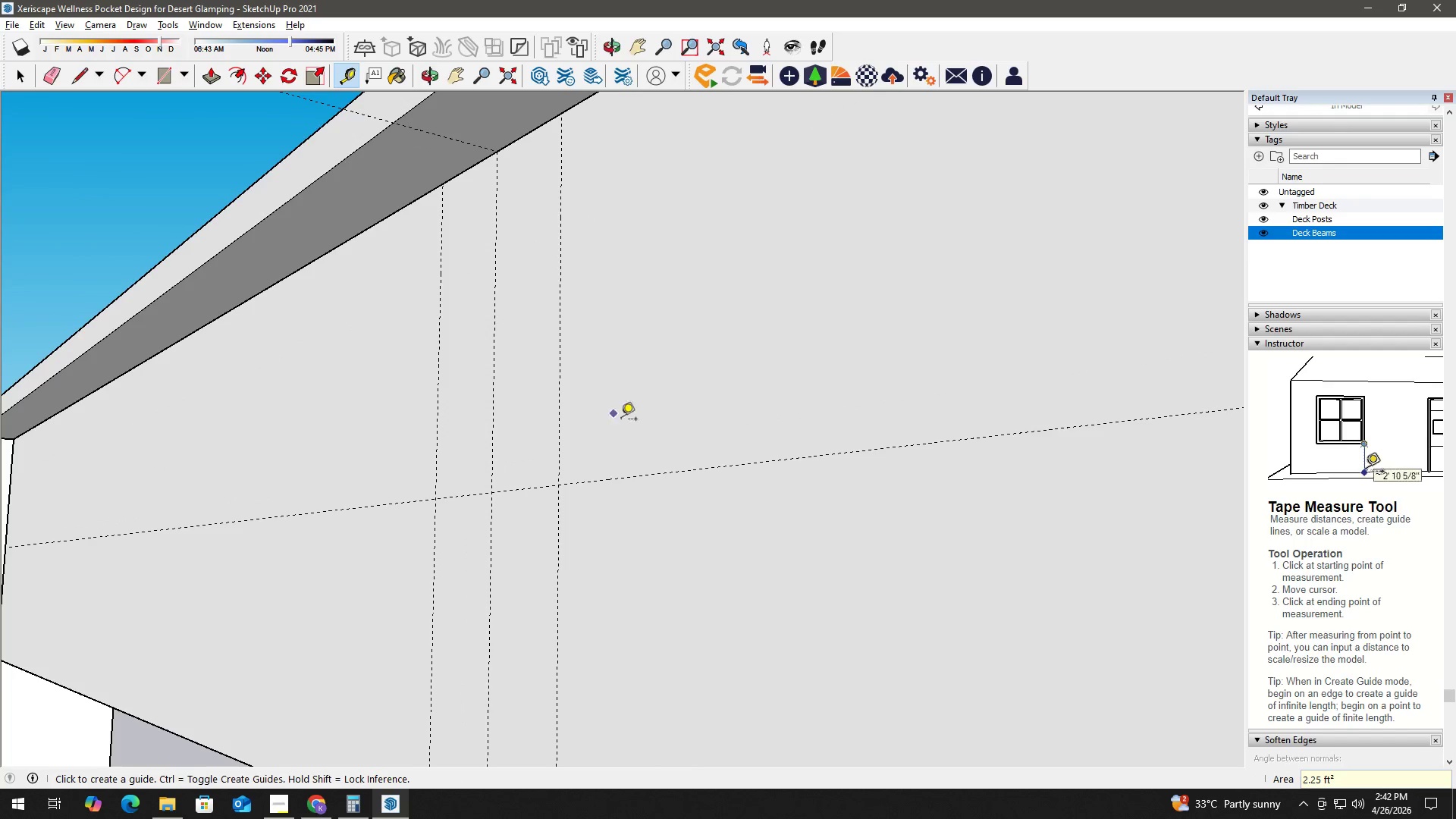 
type( et3)
key(NumpadEnter)
 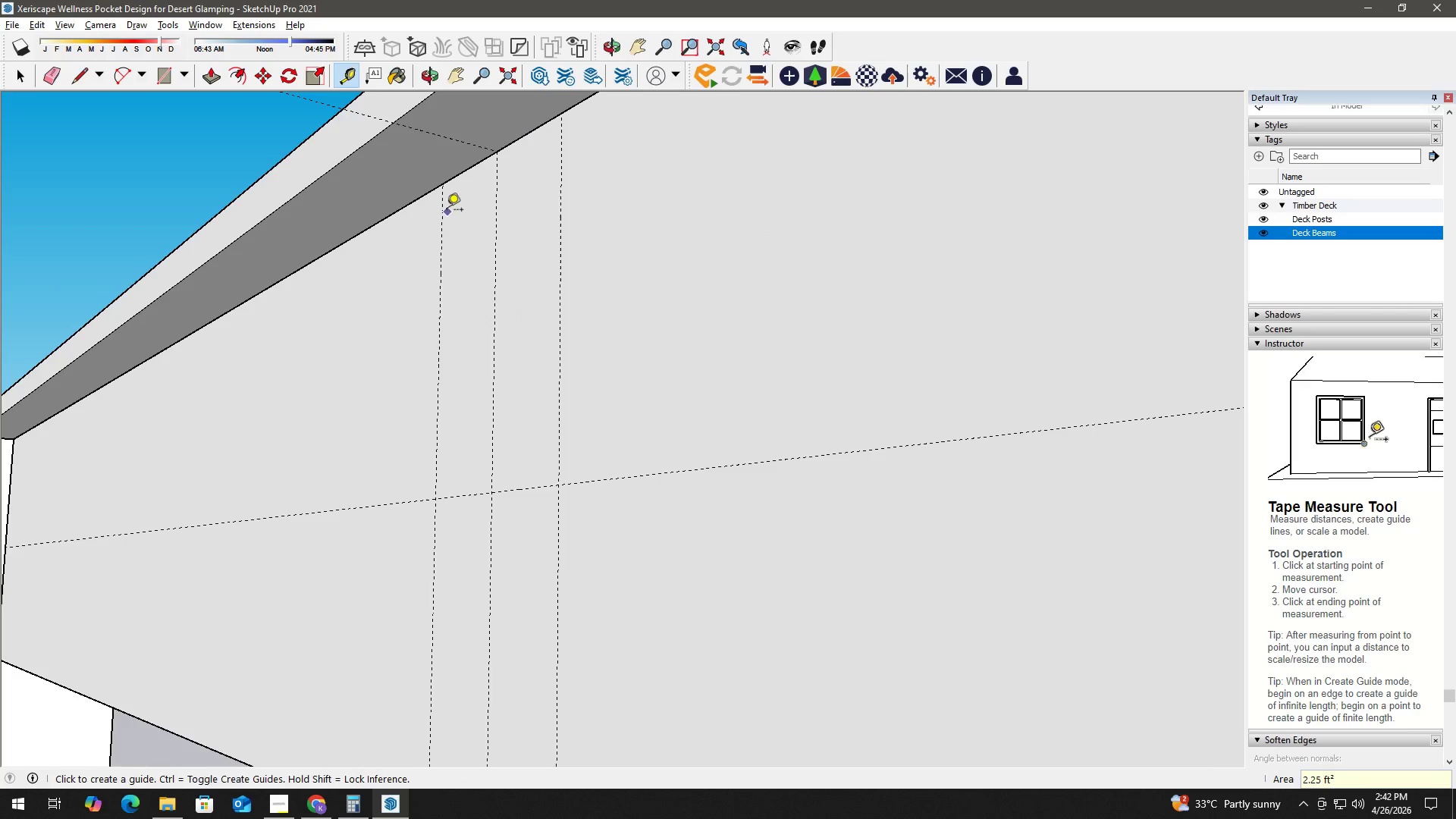 
left_click_drag(start_coordinate=[661, 482], to_coordinate=[655, 451])
 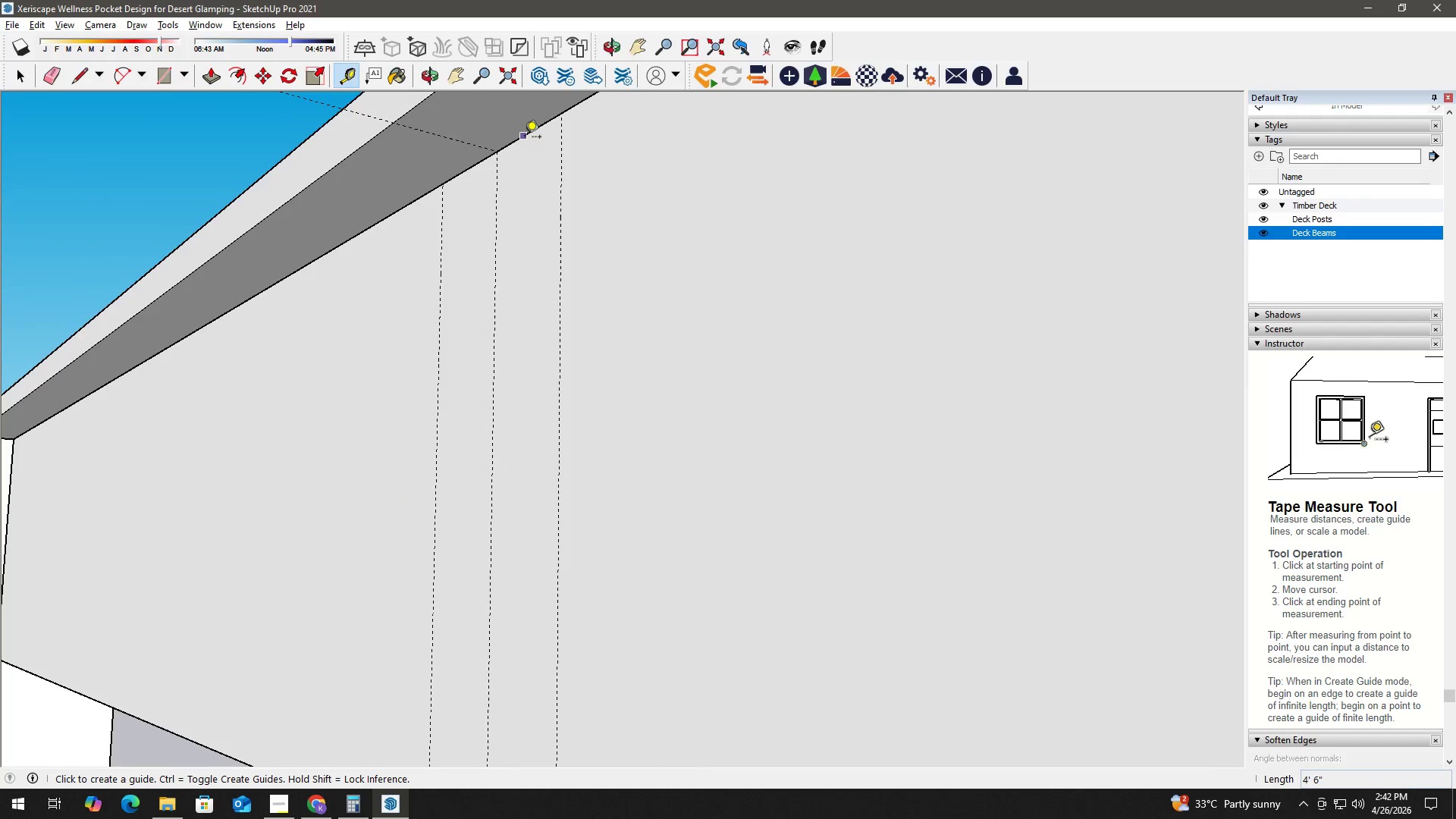 
left_click_drag(start_coordinate=[524, 136], to_coordinate=[524, 140])
 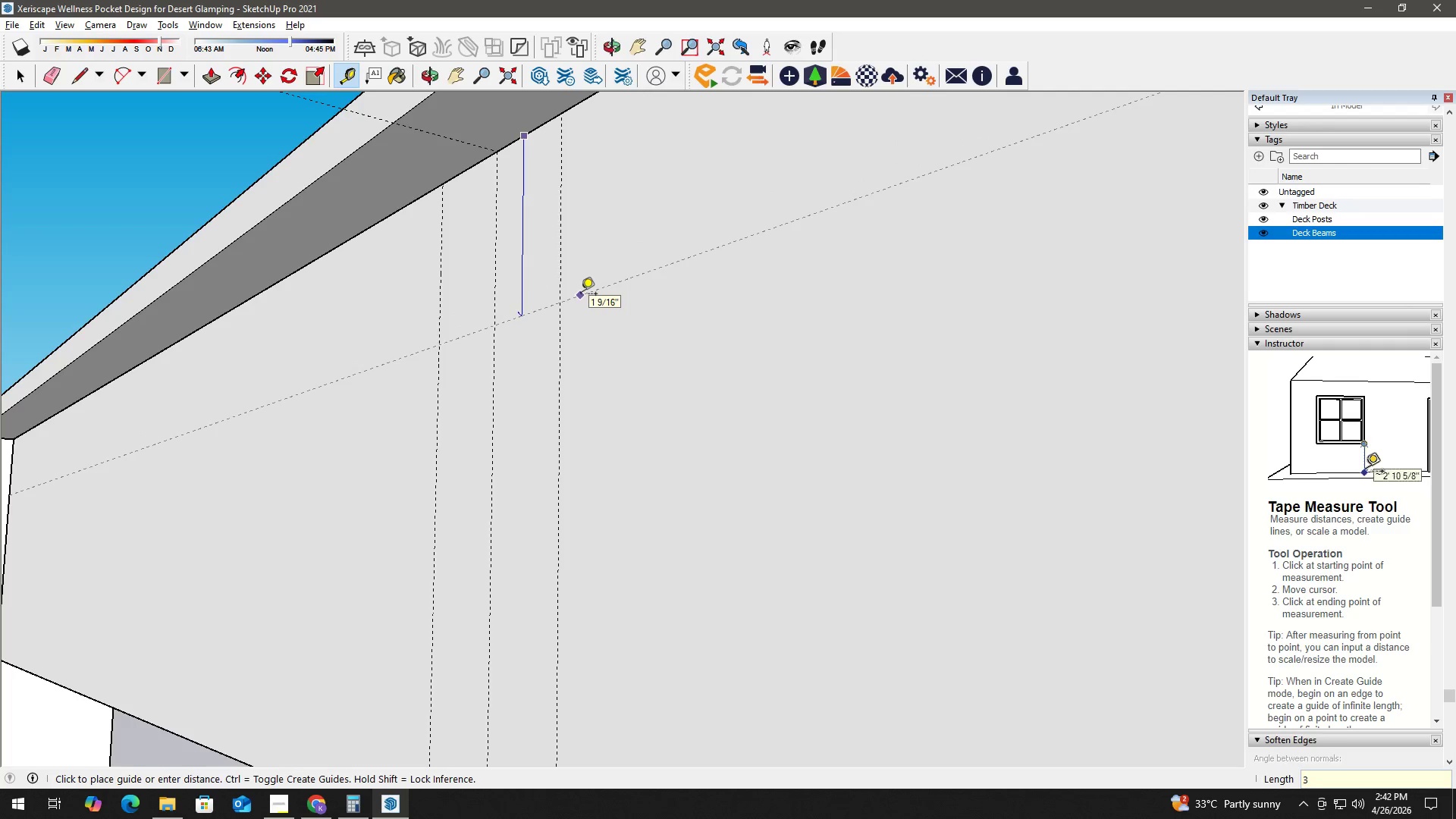 
key(Space)
 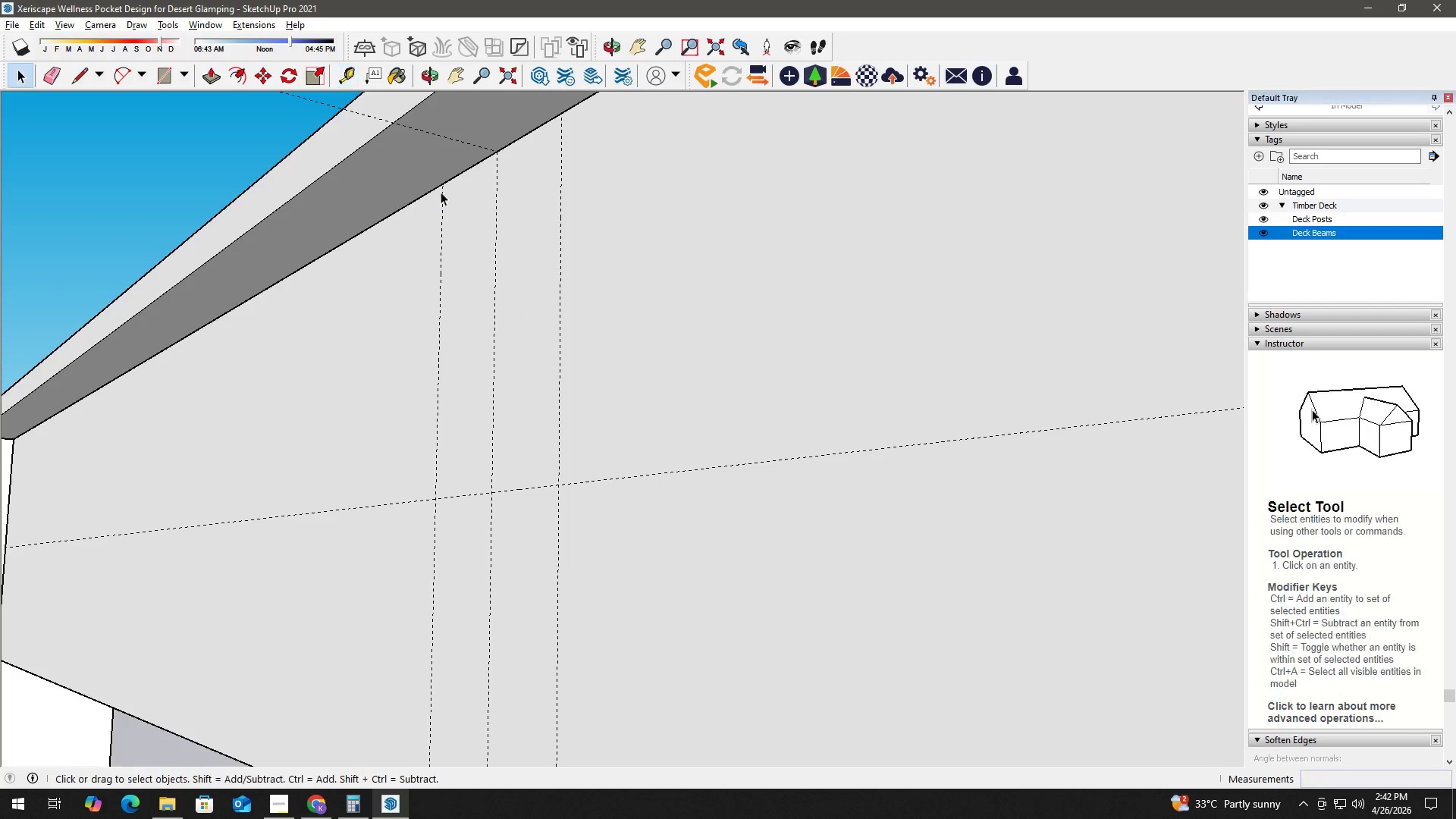 
key(R)
 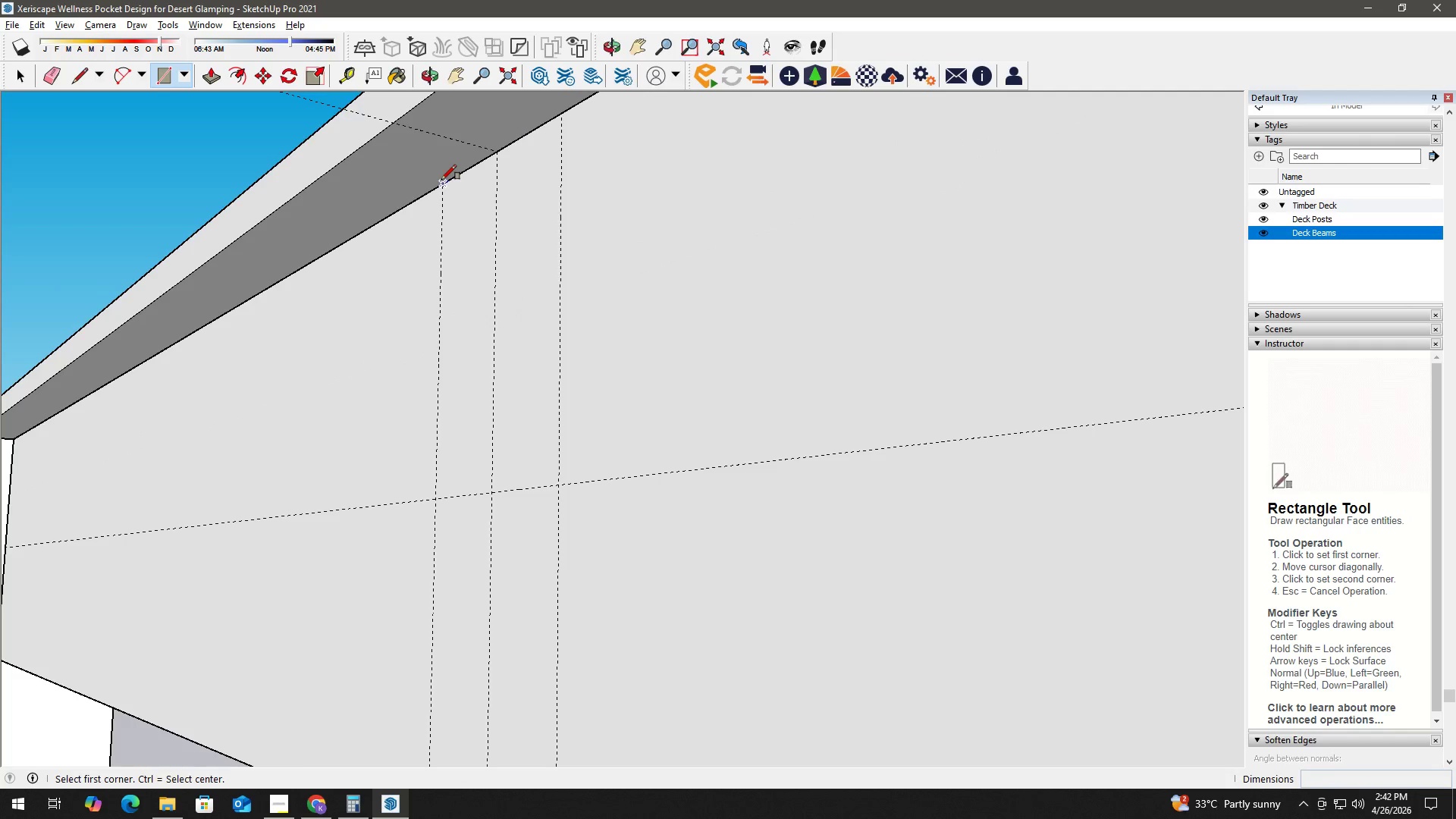 
left_click([441, 180])
 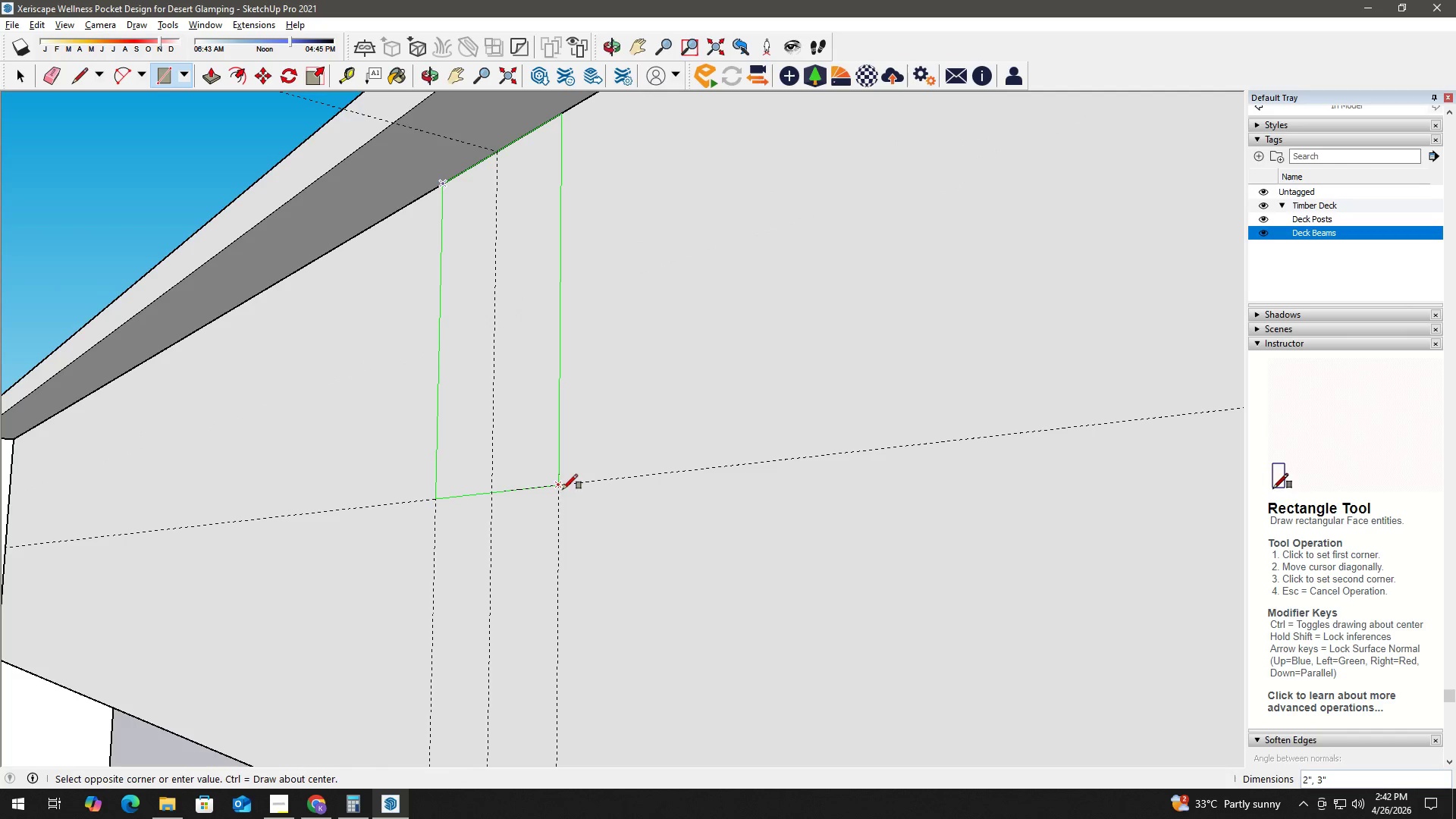 
left_click([561, 485])
 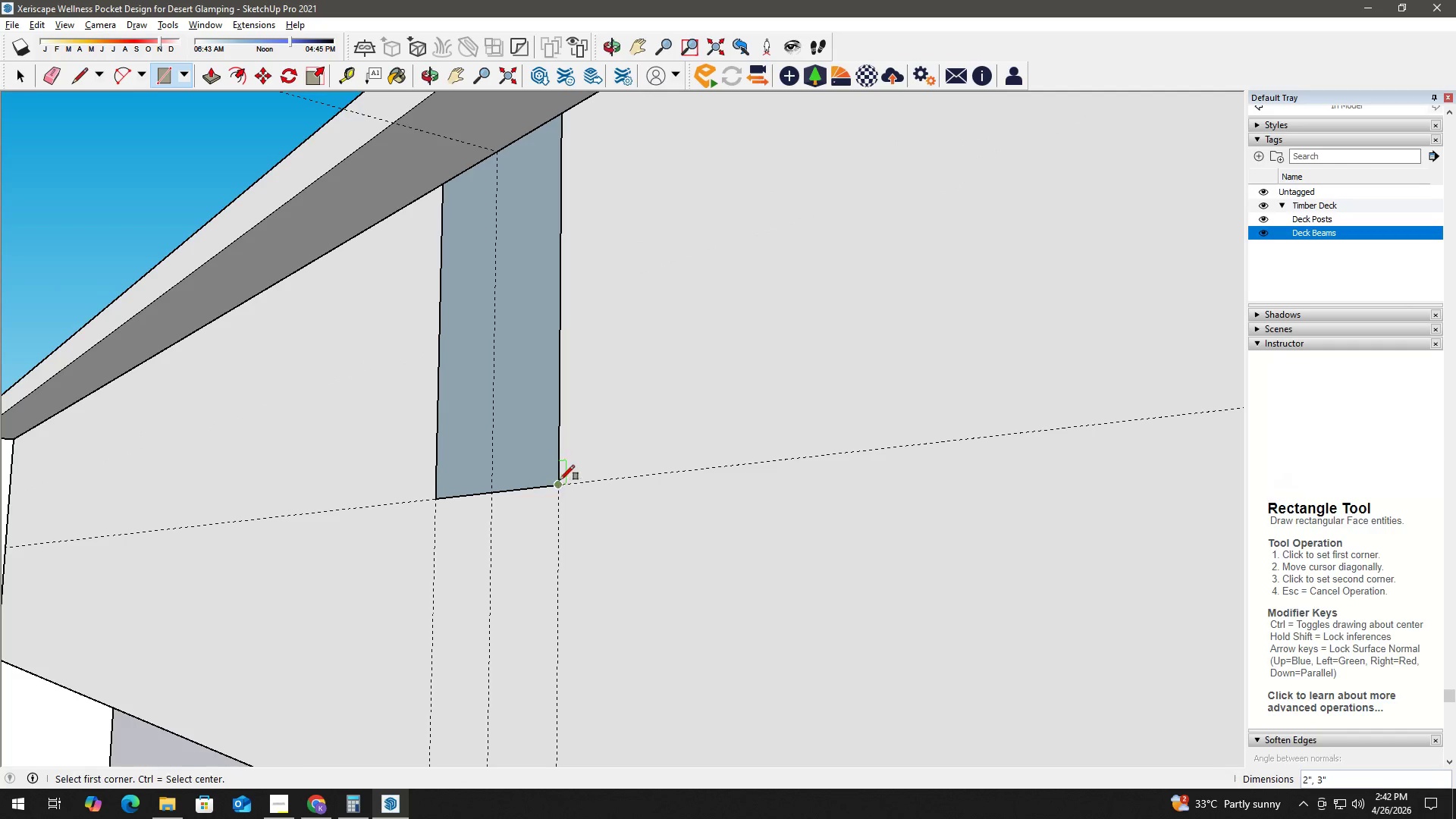 
key(Space)
 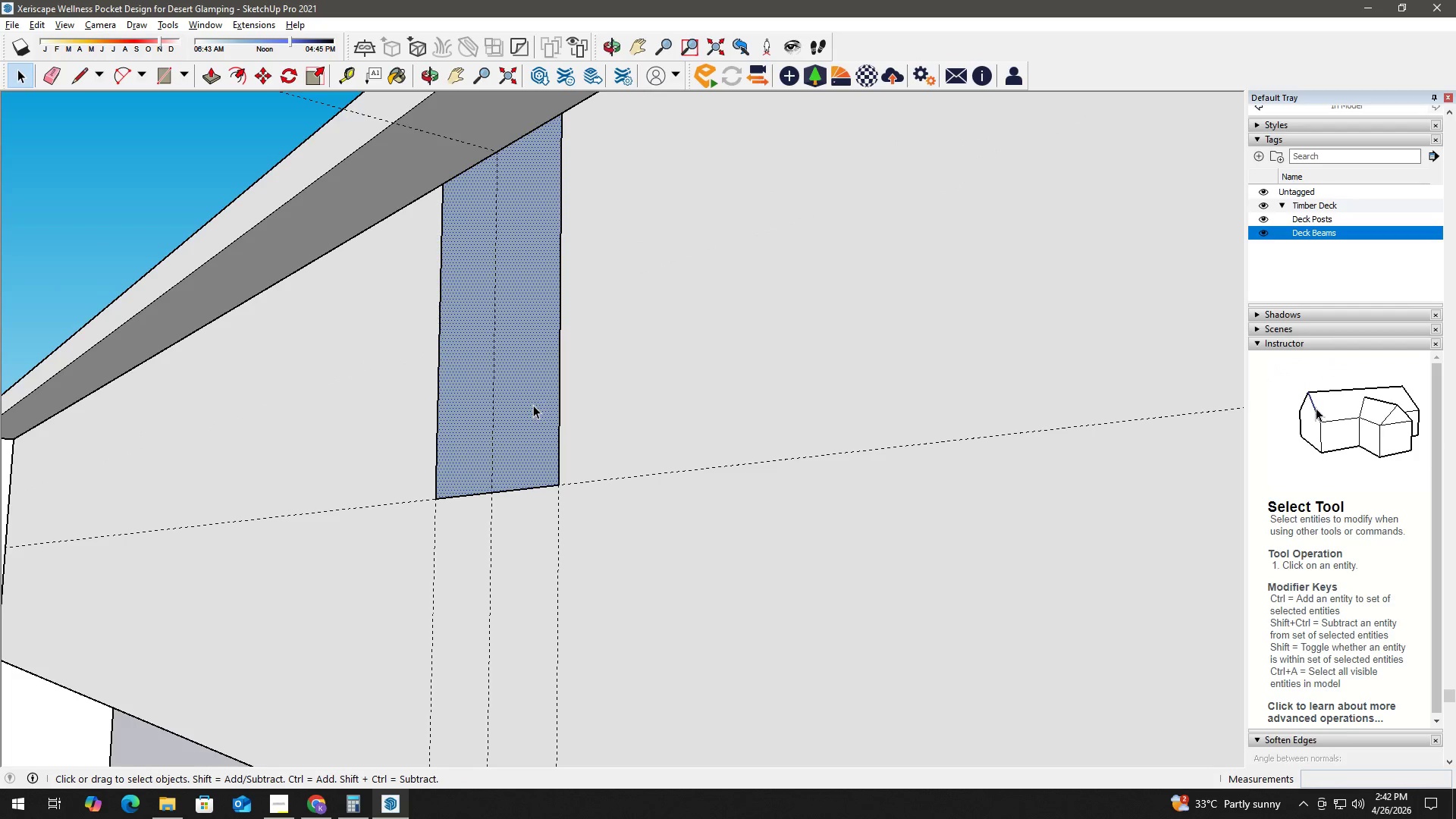 
key(P)
 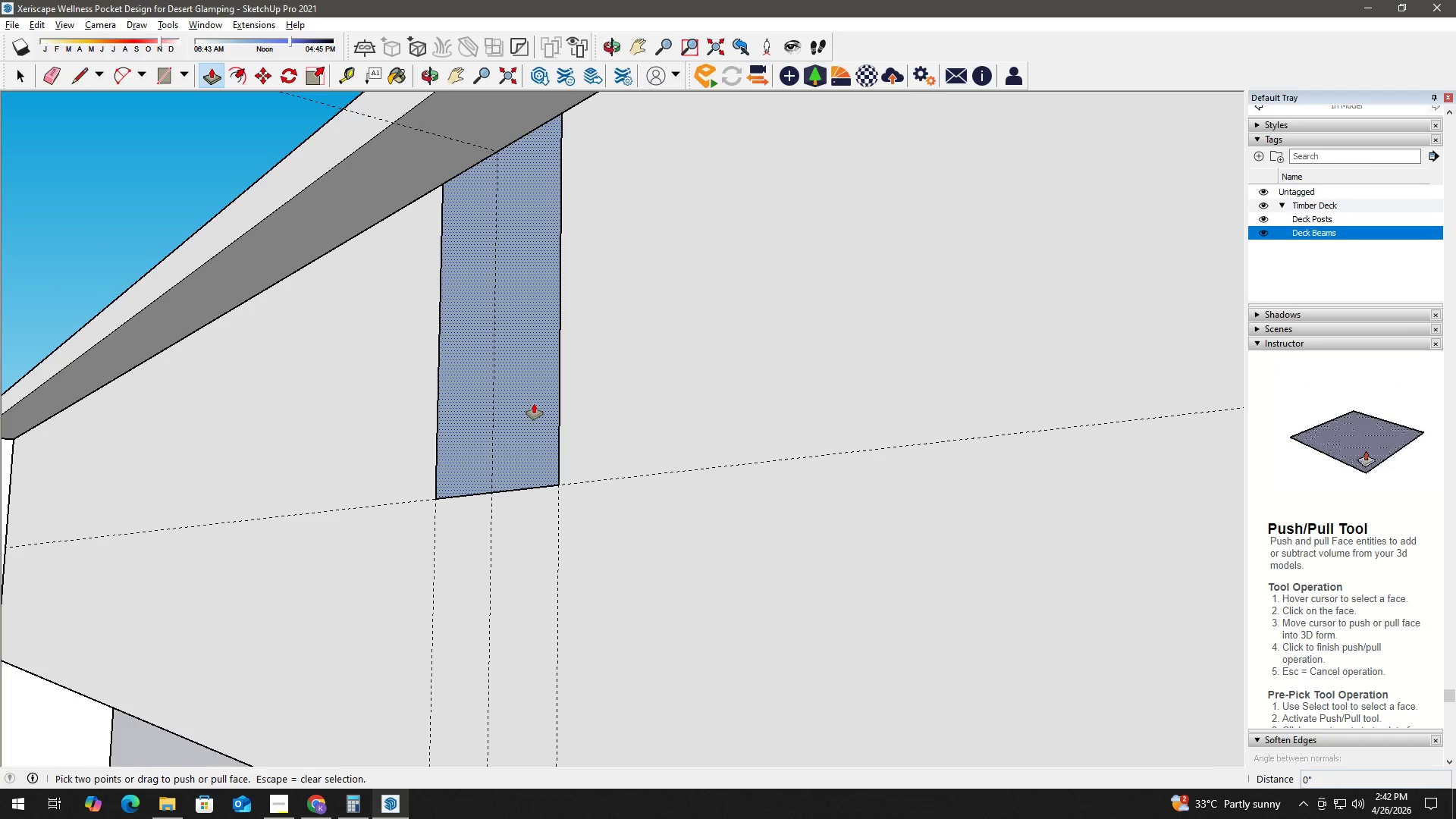 
left_click([534, 403])
 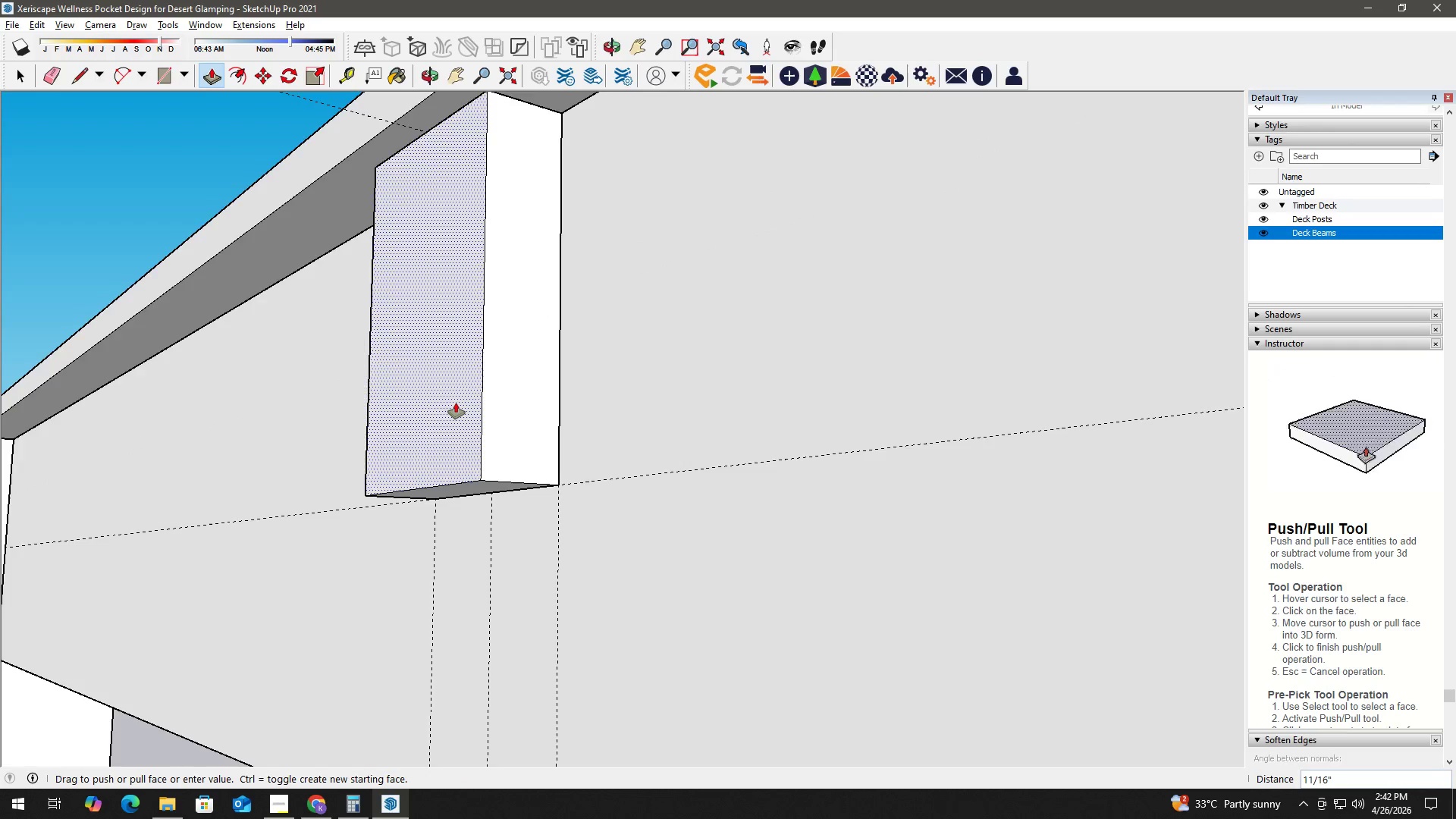 
scroll: coordinate [457, 405], scroll_direction: down, amount: 2.0
 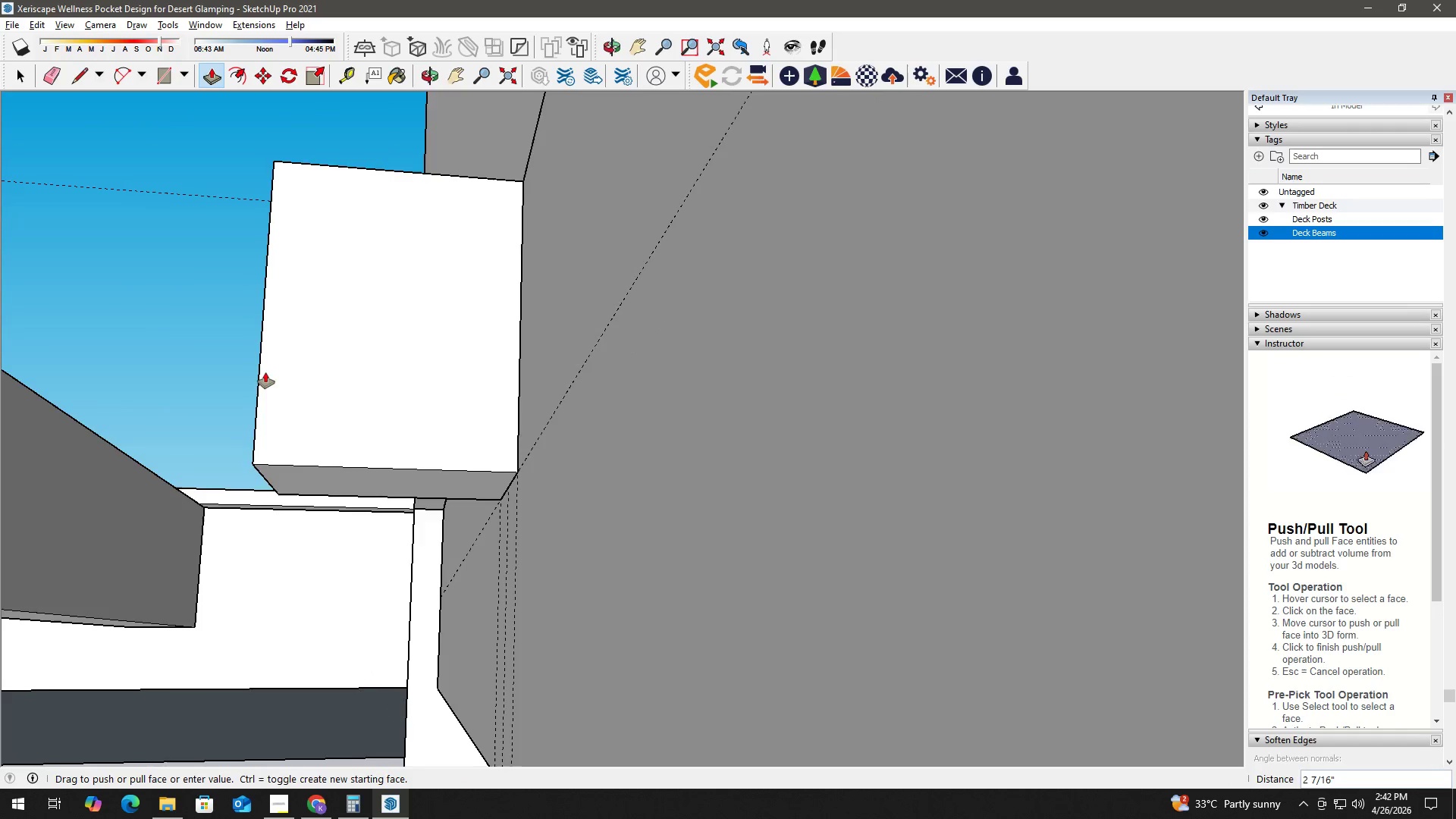 
hold_key(key=ShiftLeft, duration=0.45)
 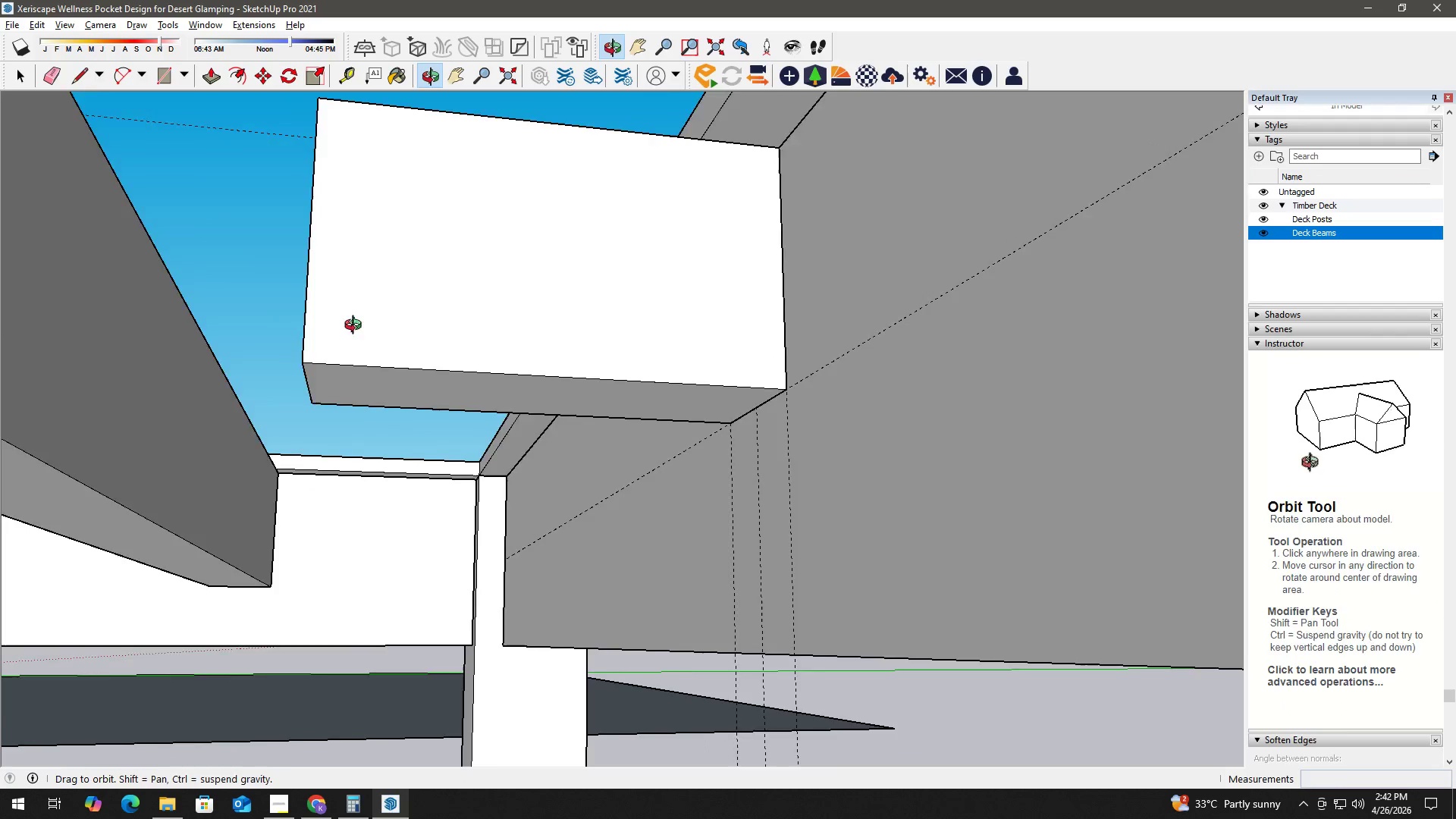 
scroll: coordinate [265, 372], scroll_direction: down, amount: 2.0
 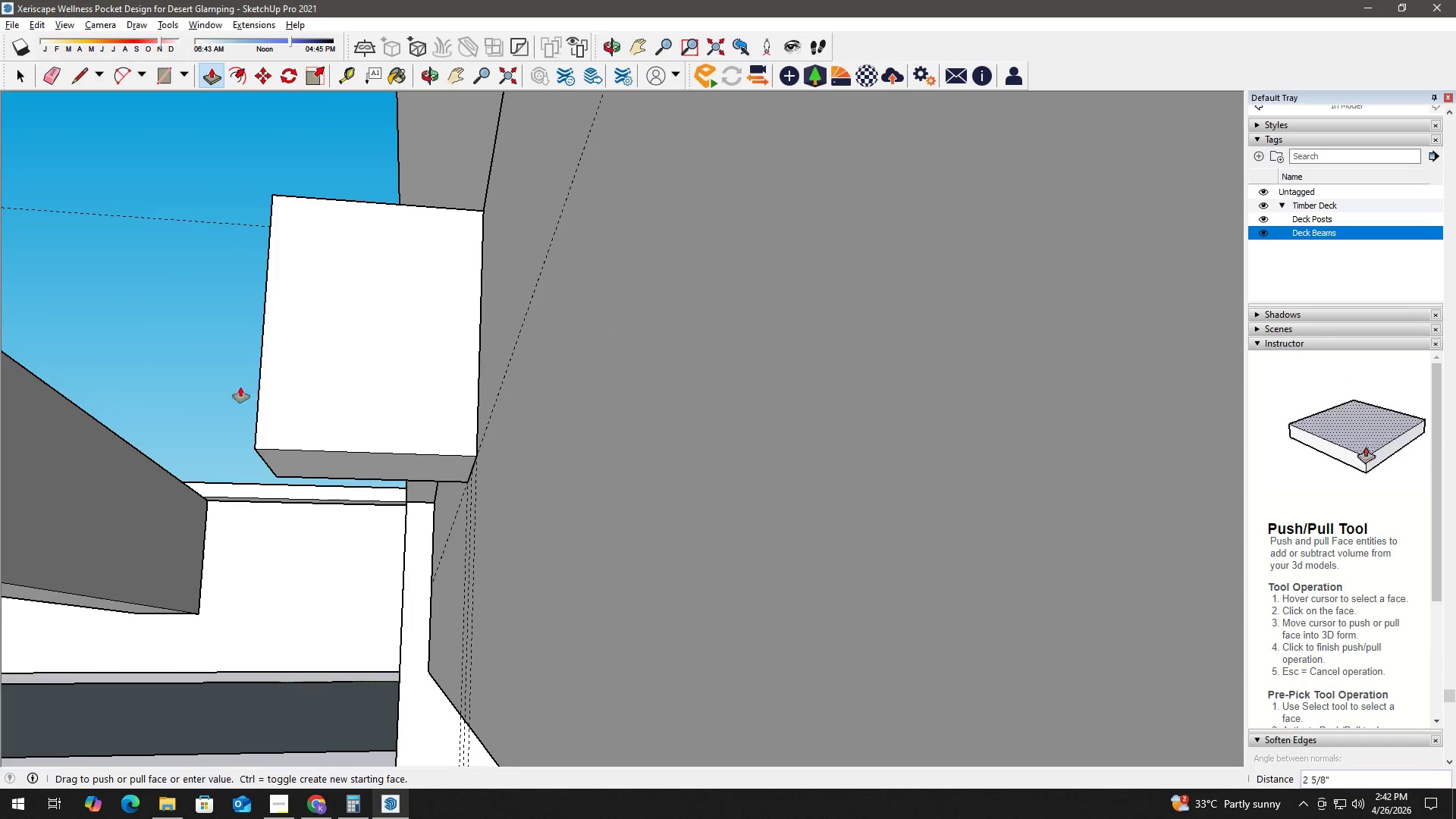 
key(Shift+ShiftLeft)
 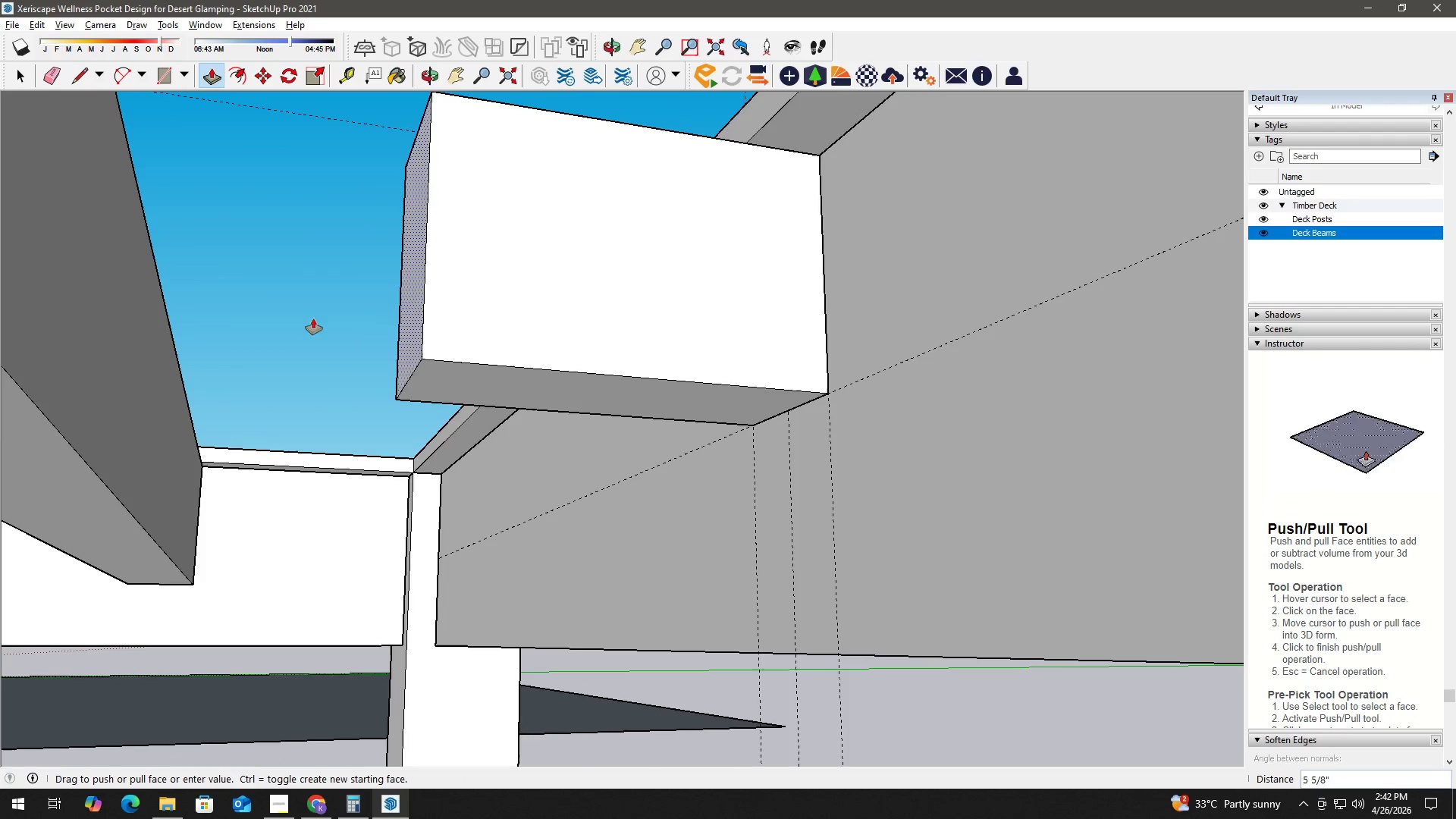 
key(Shift+ShiftLeft)
 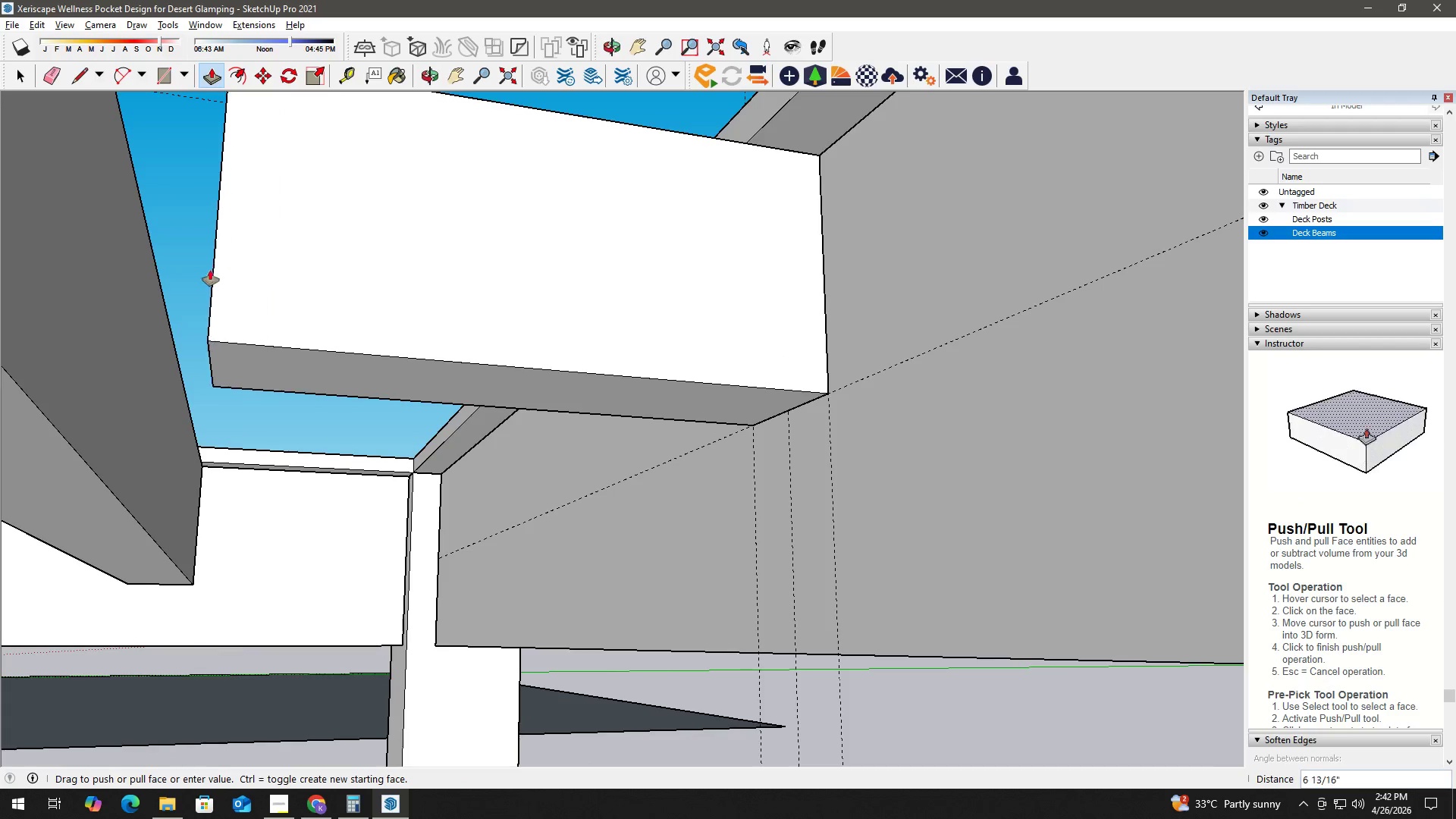 
scroll: coordinate [211, 271], scroll_direction: down, amount: 1.0
 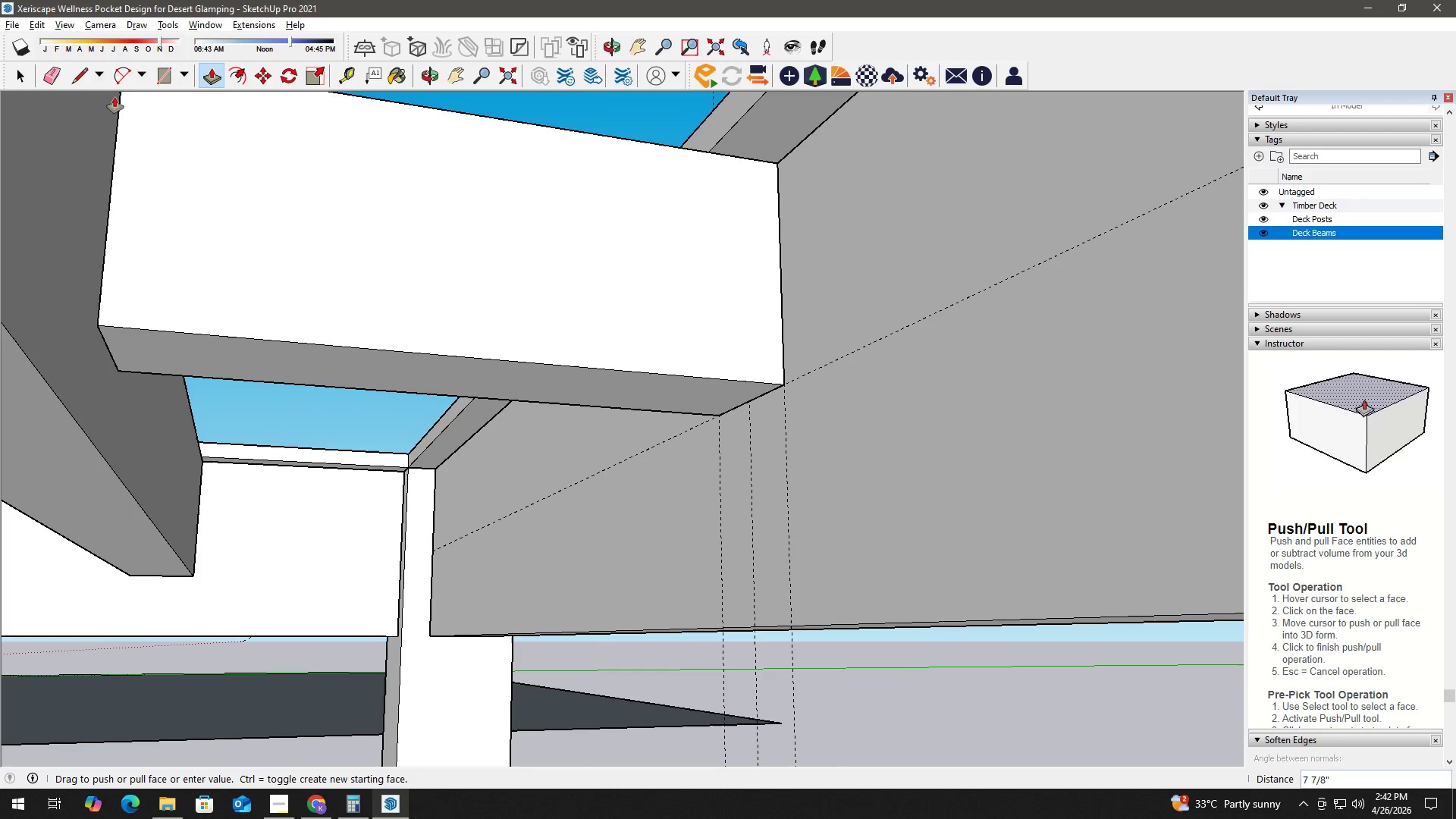 
hold_key(key=ShiftLeft, duration=0.48)
 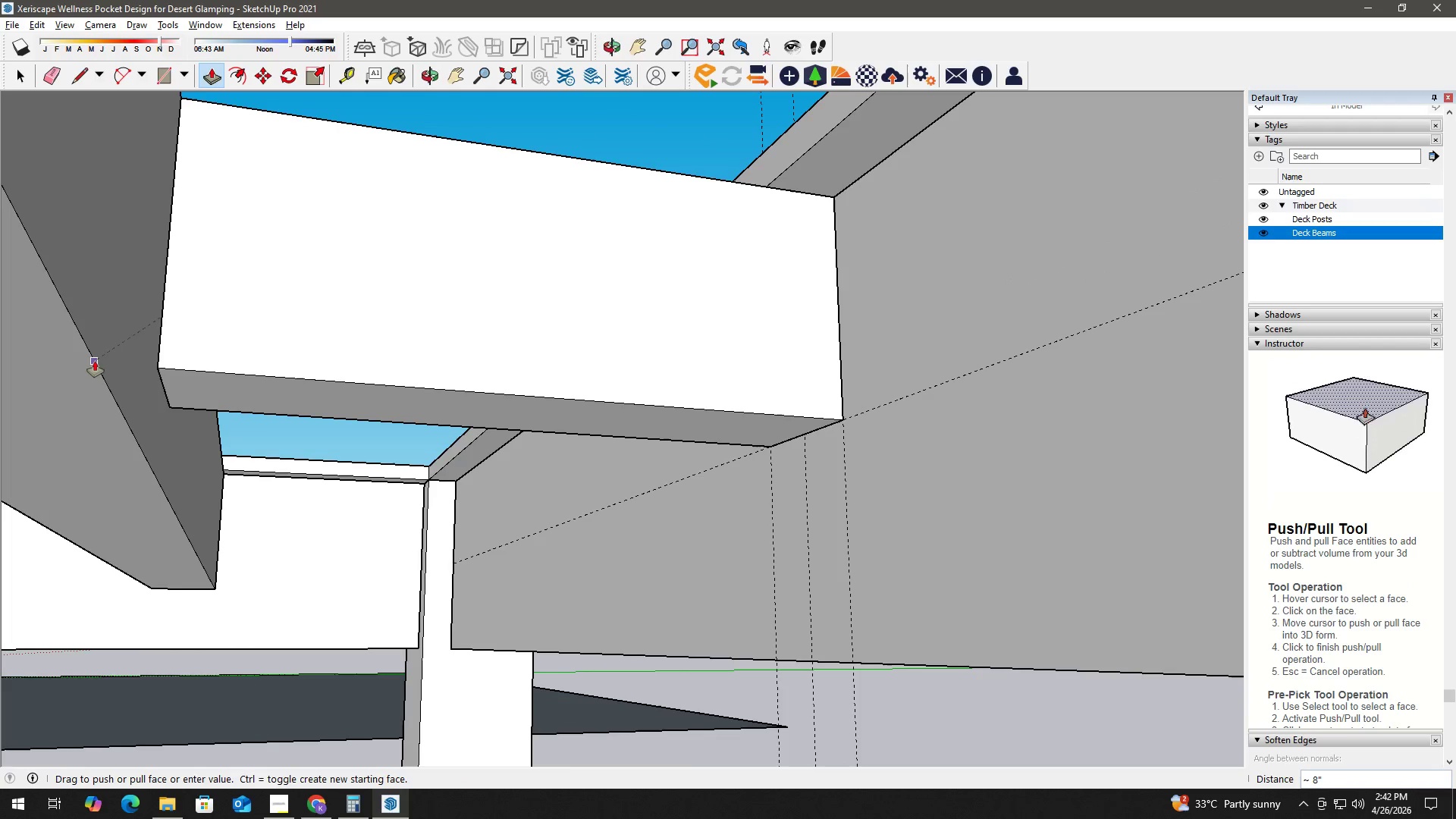 
left_click([95, 361])
 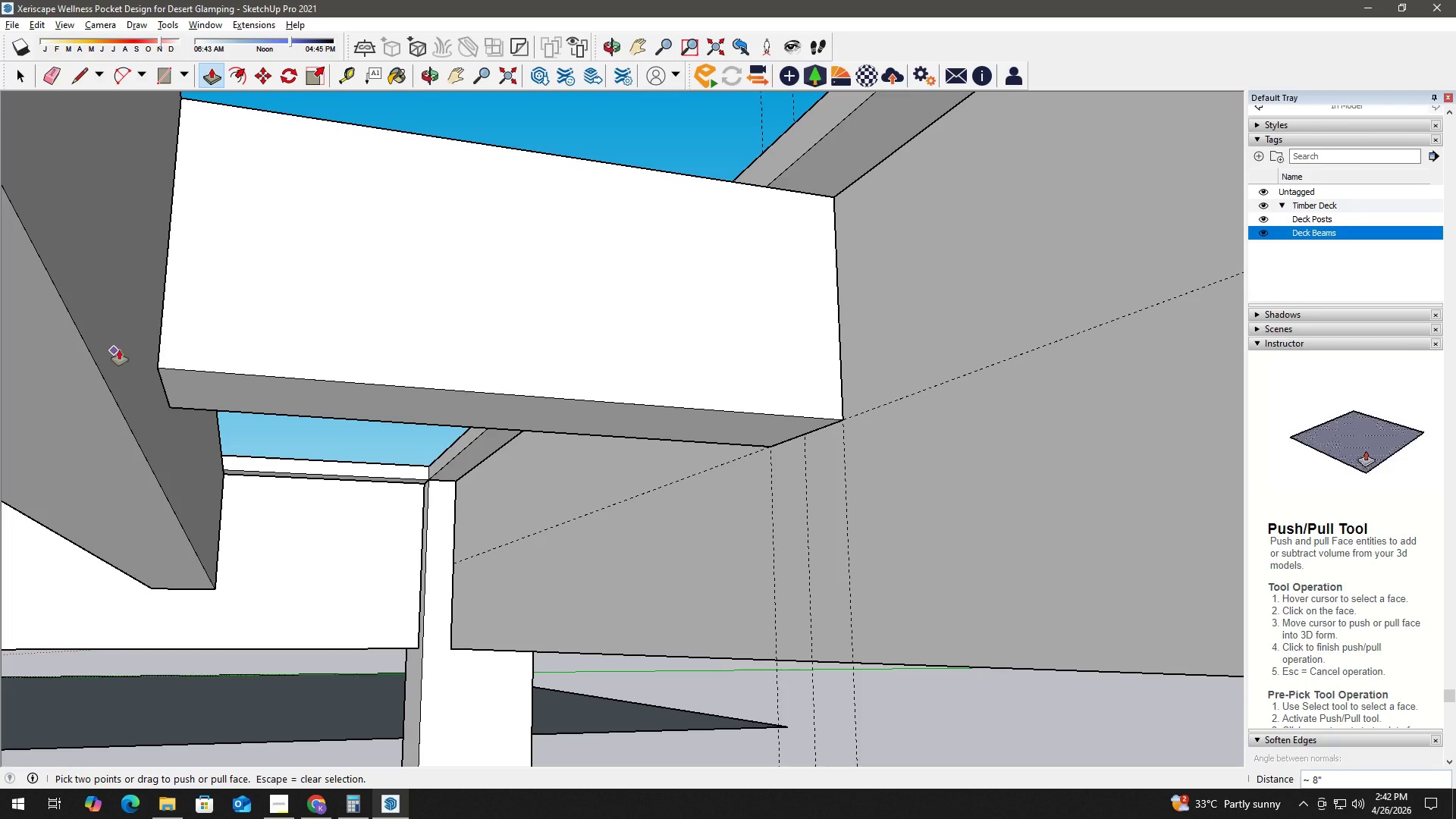 
key(Space)
 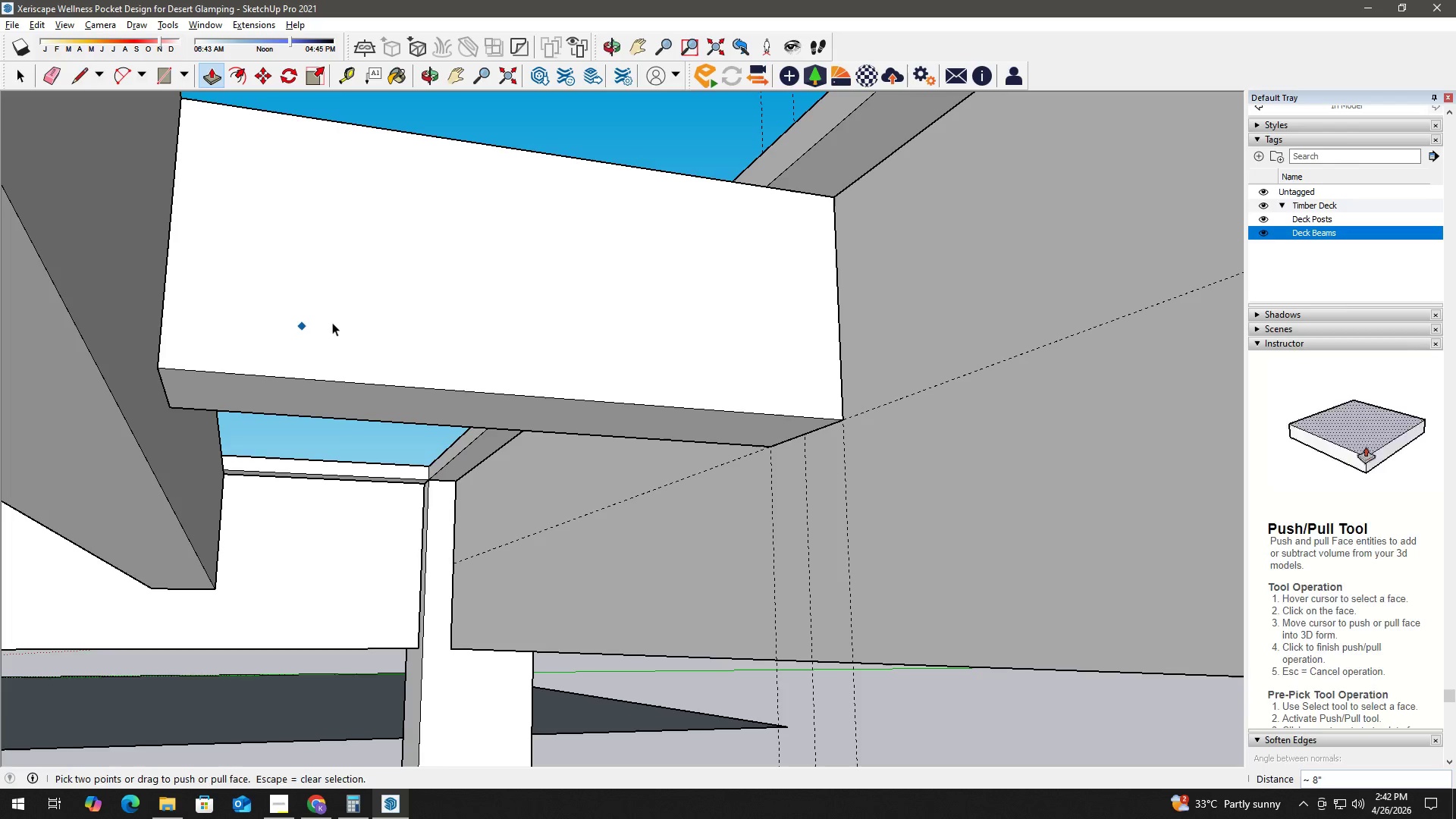 
double_click([343, 320])
 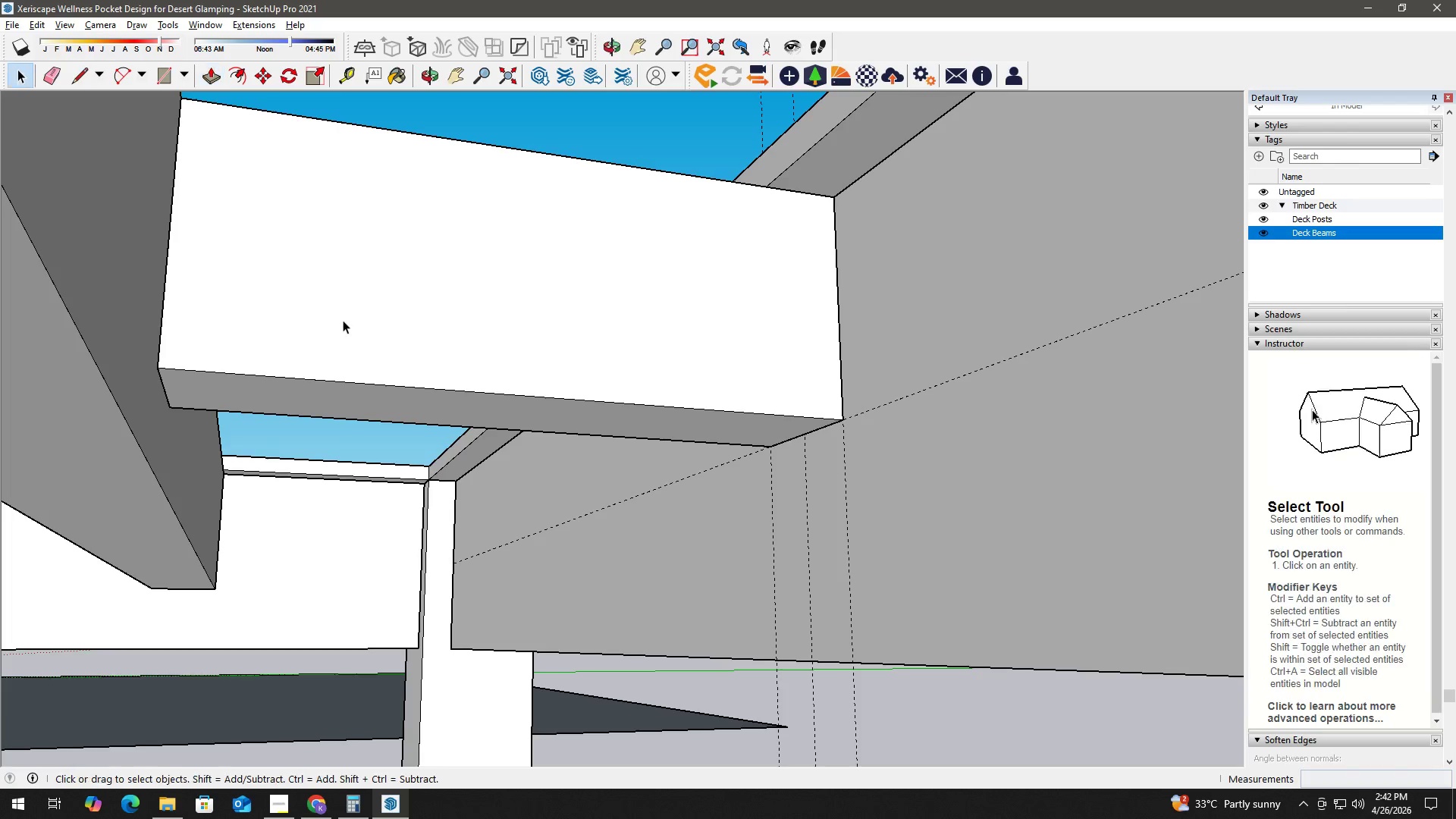 
right_click([343, 320])
 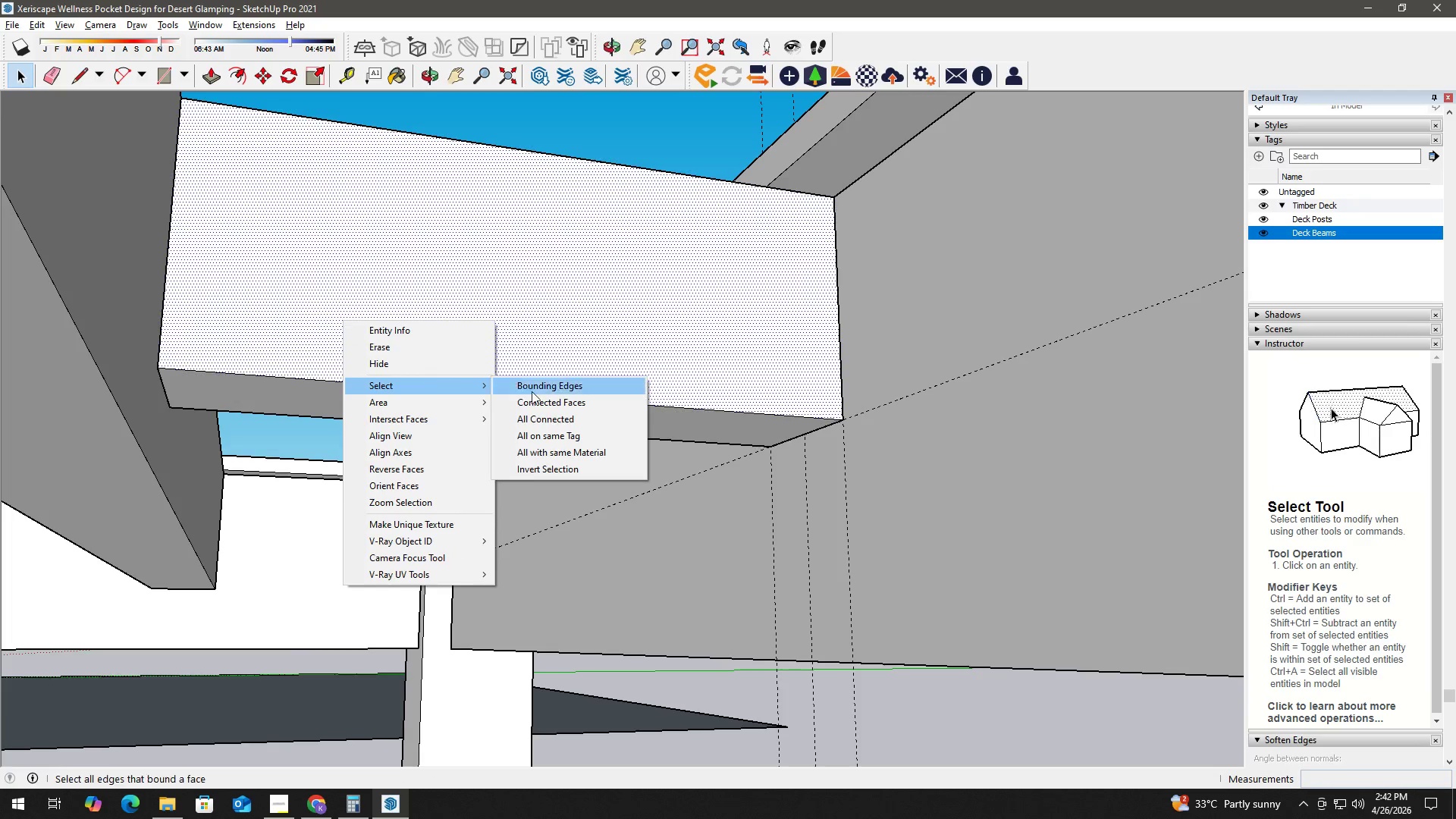 
left_click([548, 416])
 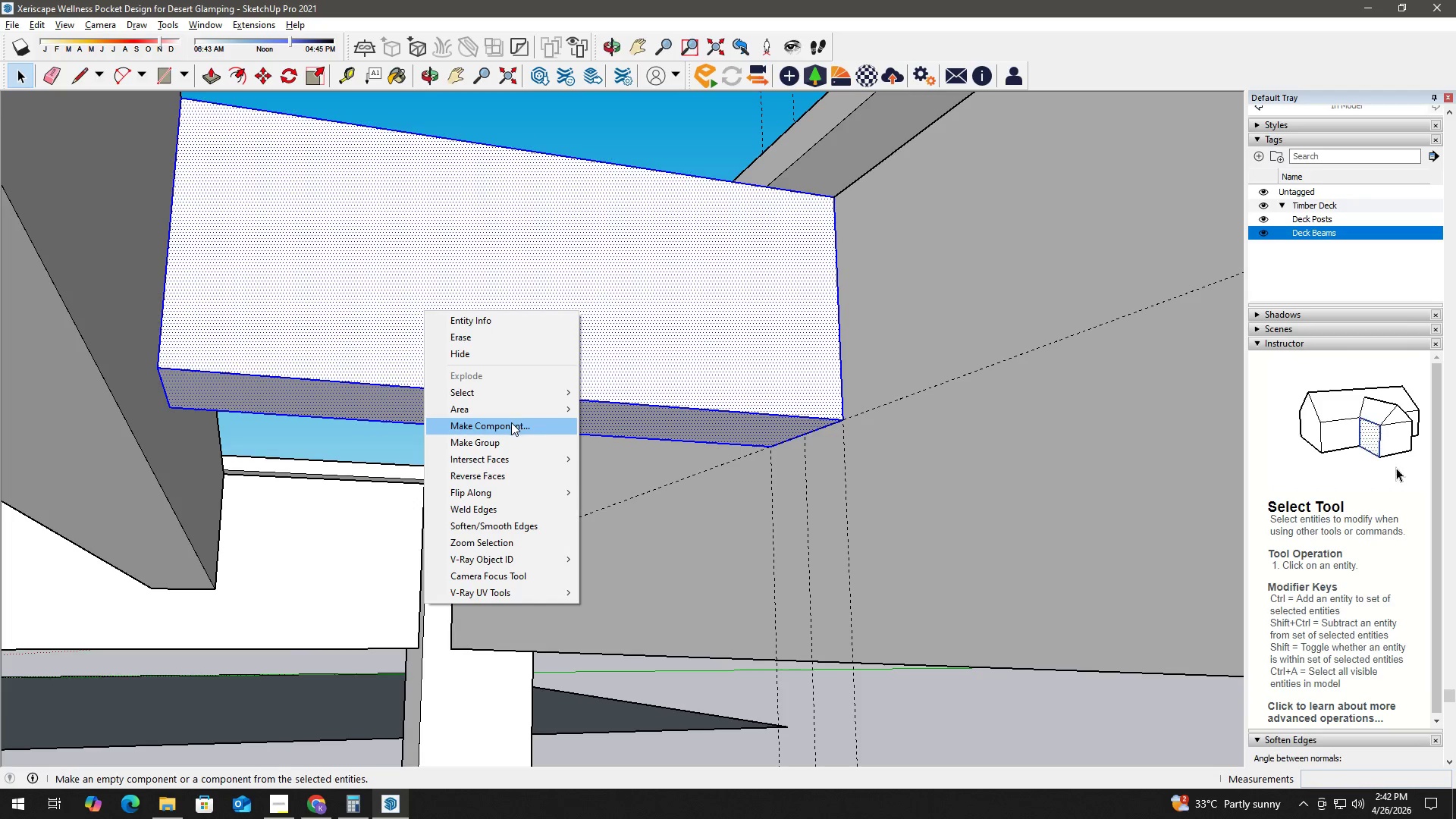 
left_click([510, 440])
 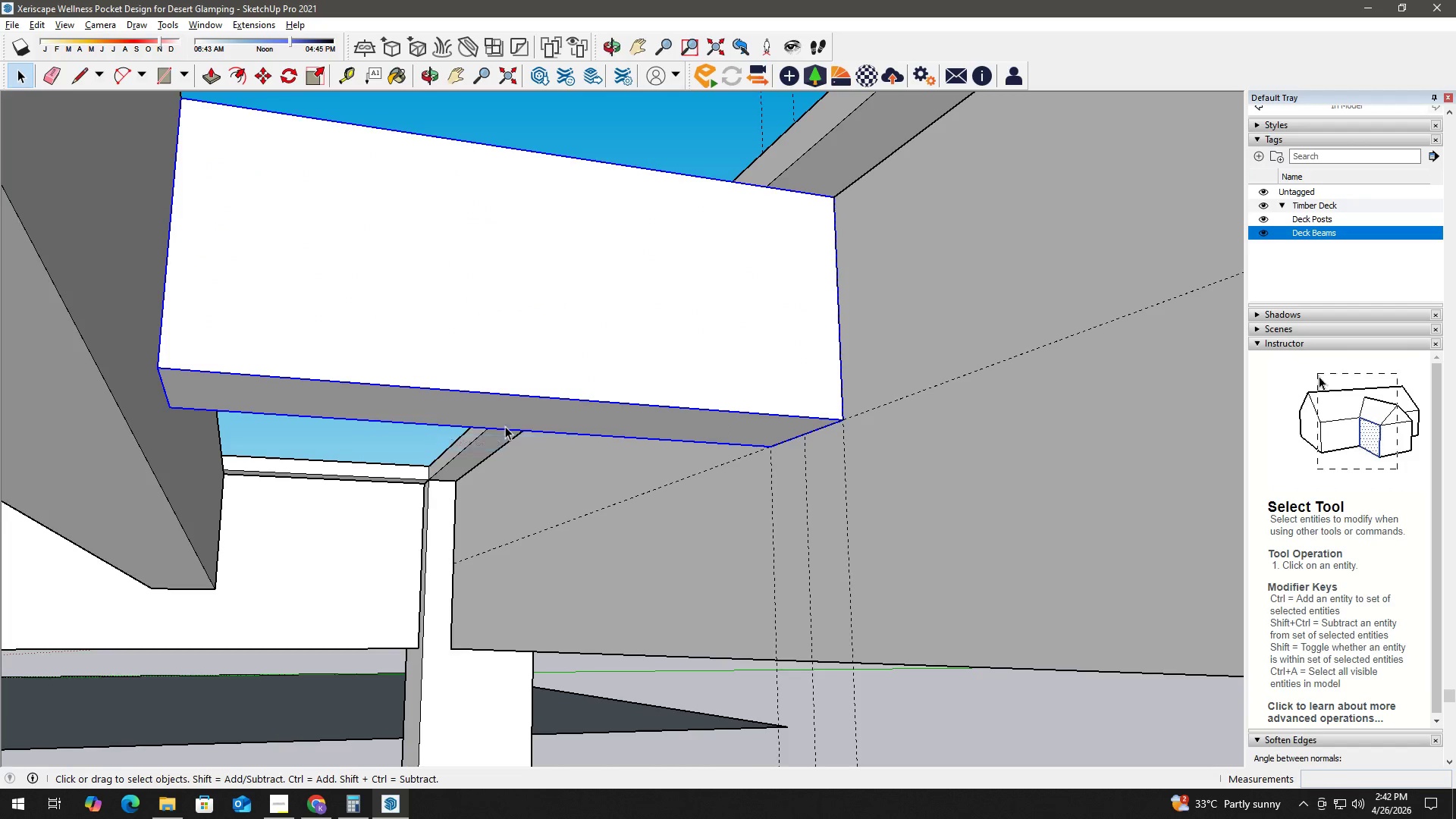 
scroll: coordinate [449, 370], scroll_direction: down, amount: 10.0
 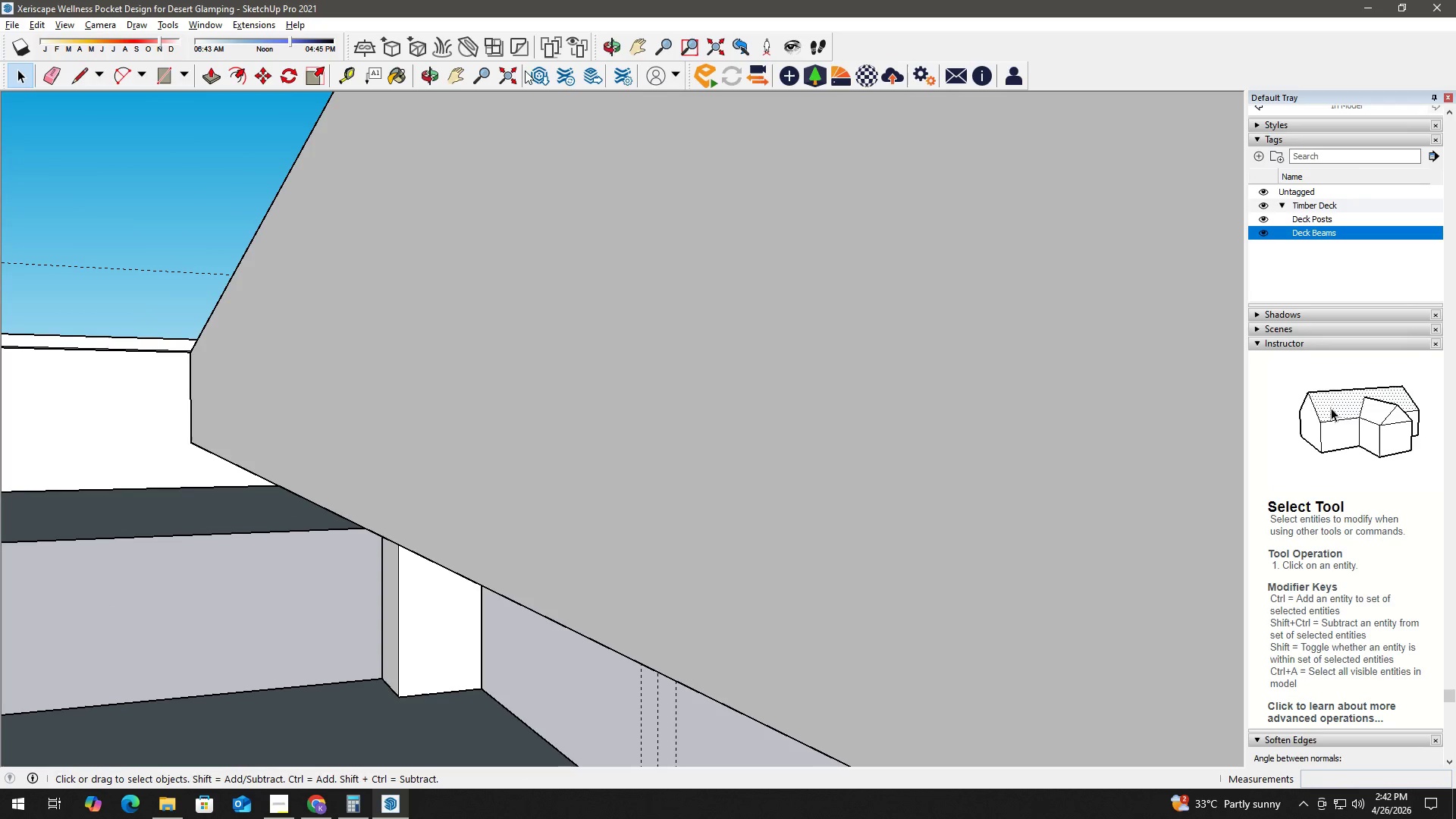 
left_click([512, 76])
 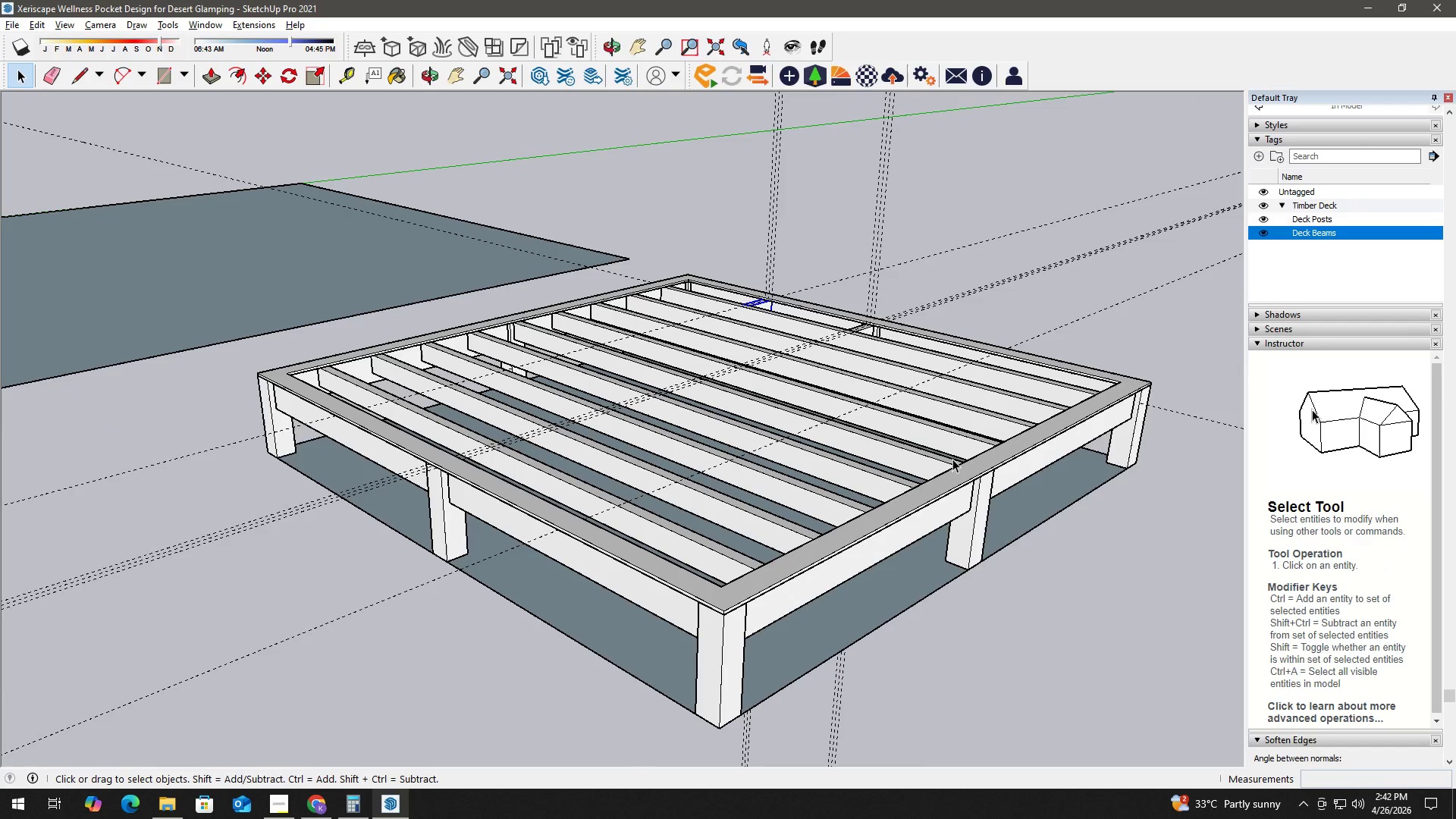 
key(H)
 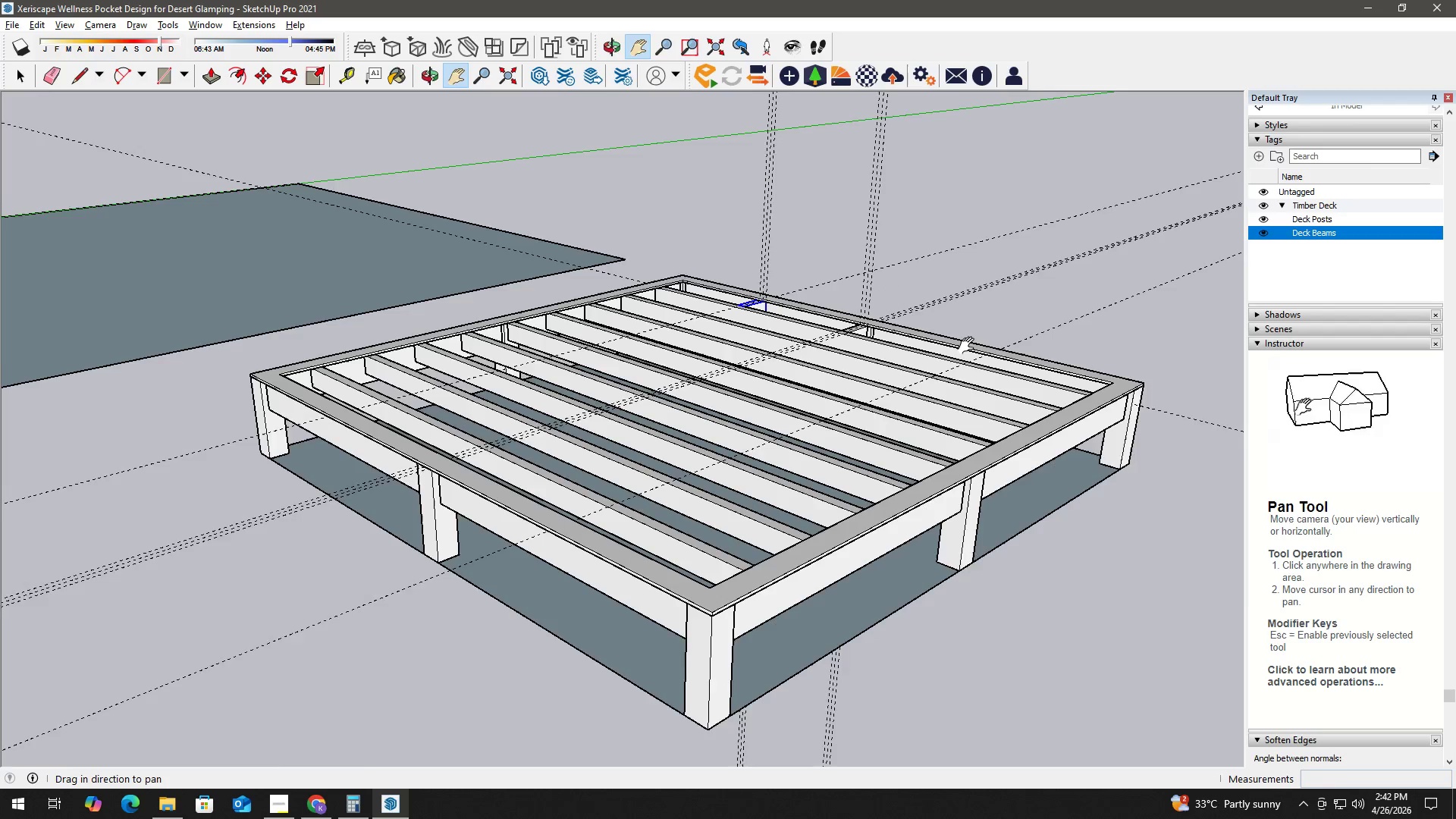 
left_click_drag(start_coordinate=[994, 339], to_coordinate=[786, 419])
 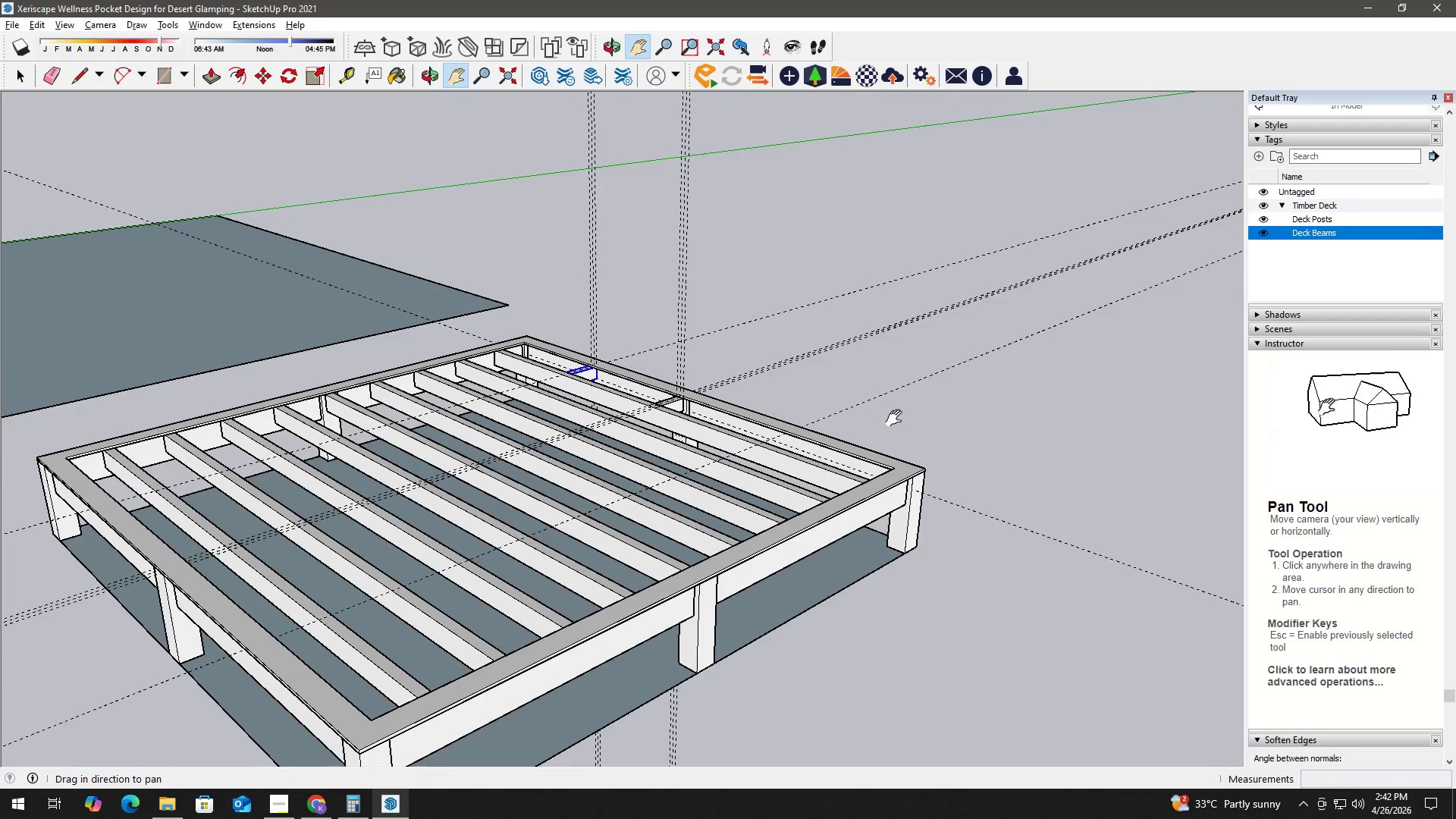 
scroll: coordinate [534, 434], scroll_direction: up, amount: 18.0
 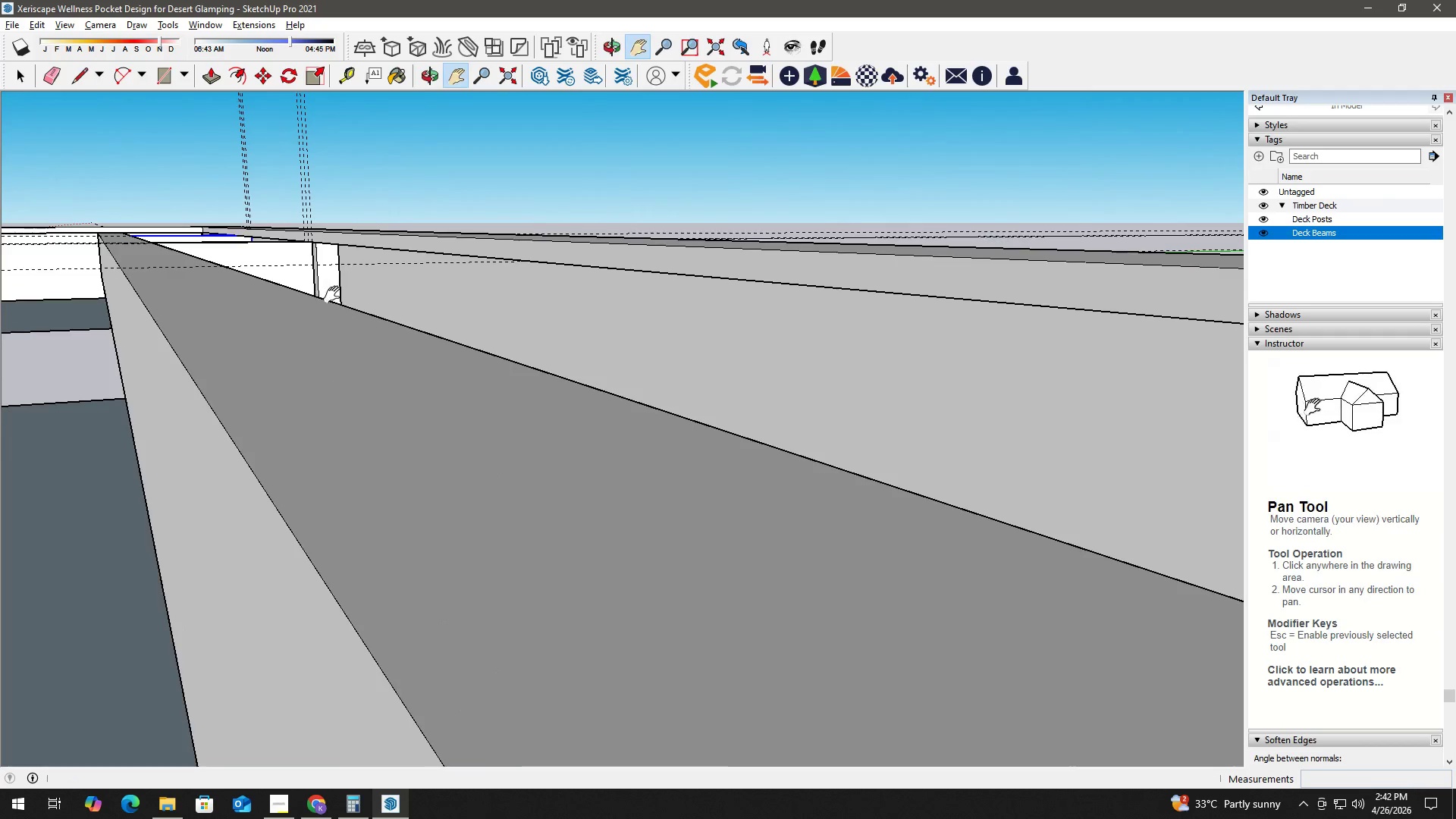 
key(H)
 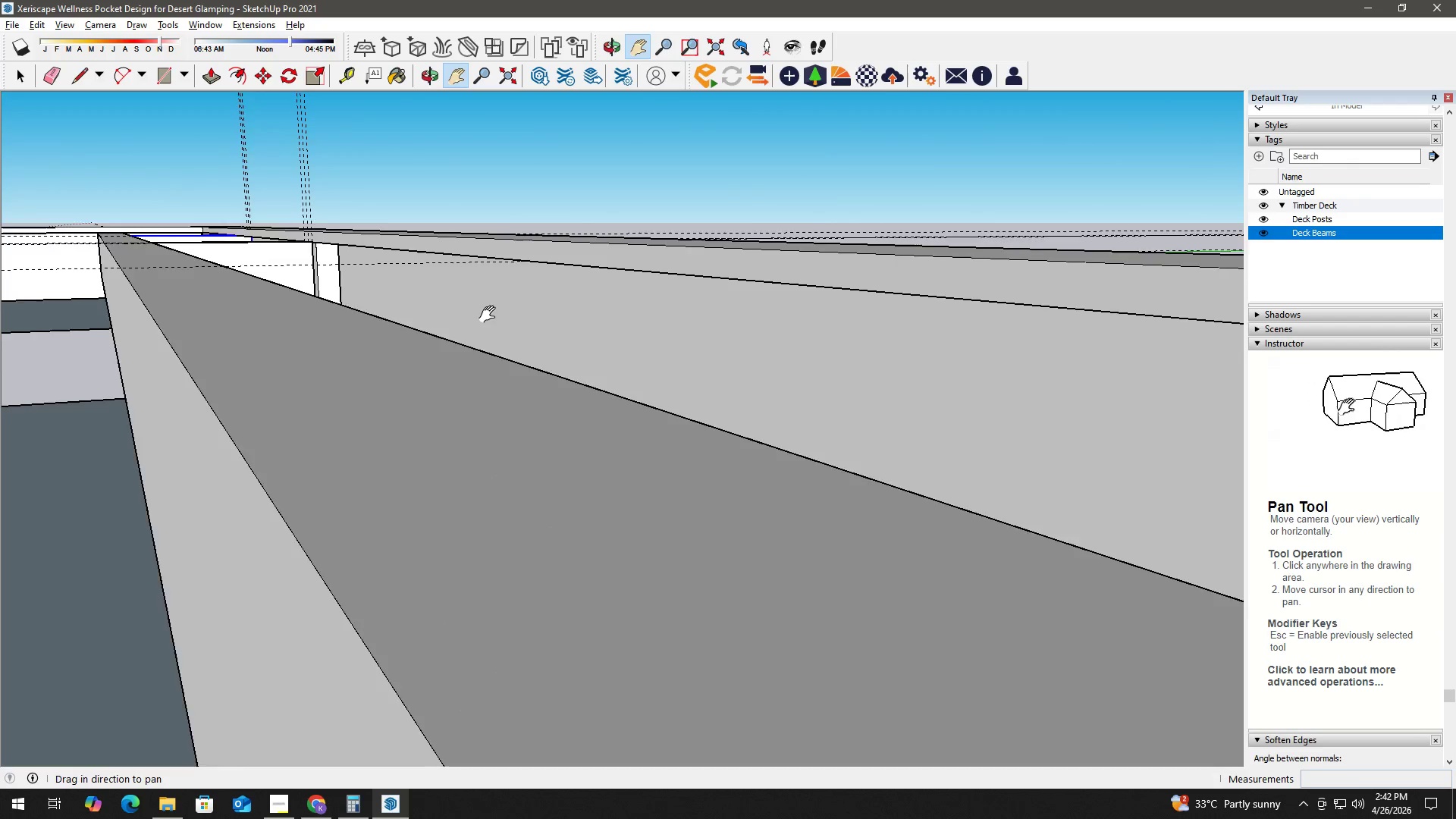 
left_click_drag(start_coordinate=[486, 316], to_coordinate=[281, 441])
 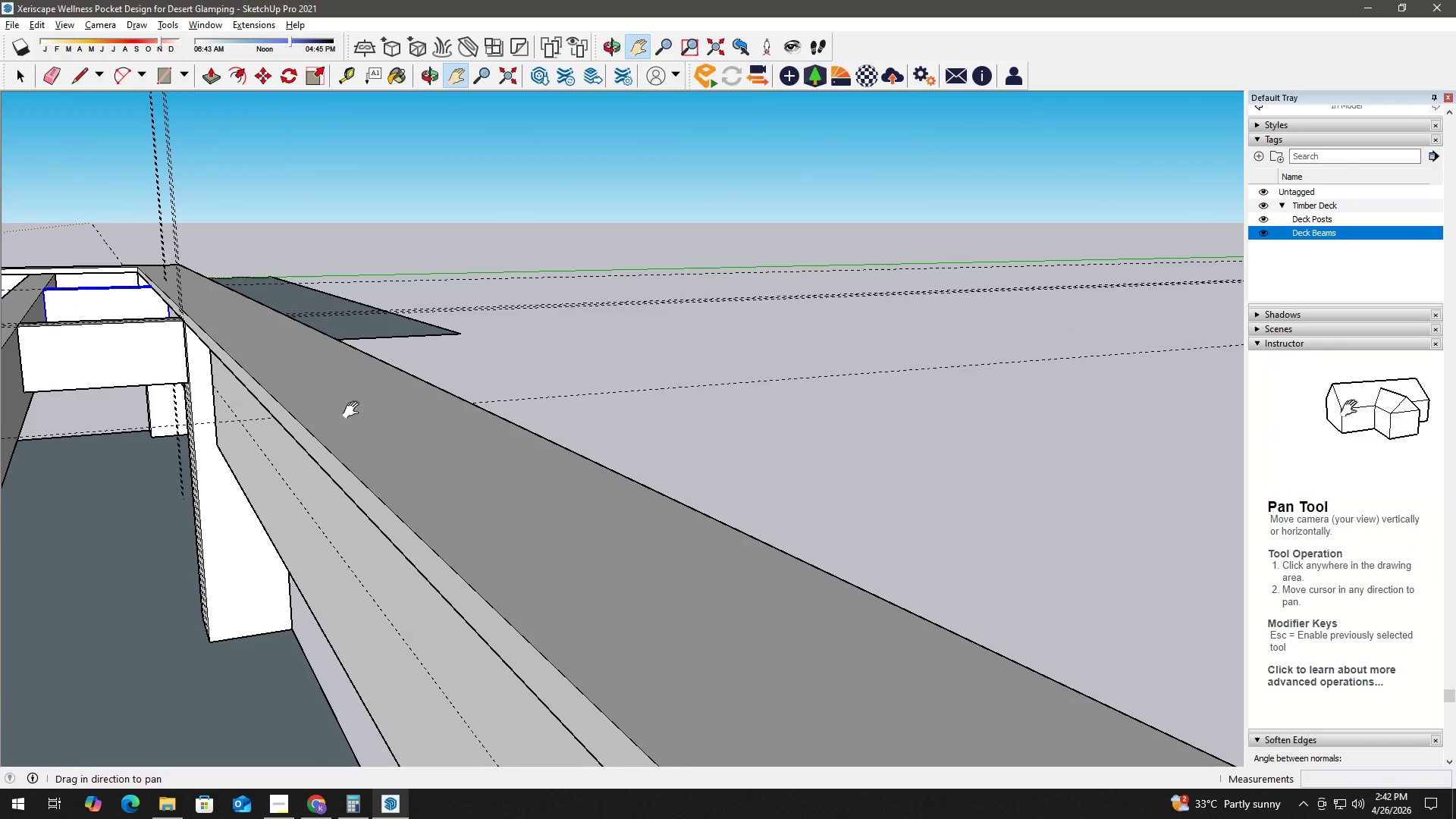 
scroll: coordinate [359, 404], scroll_direction: up, amount: 3.0
 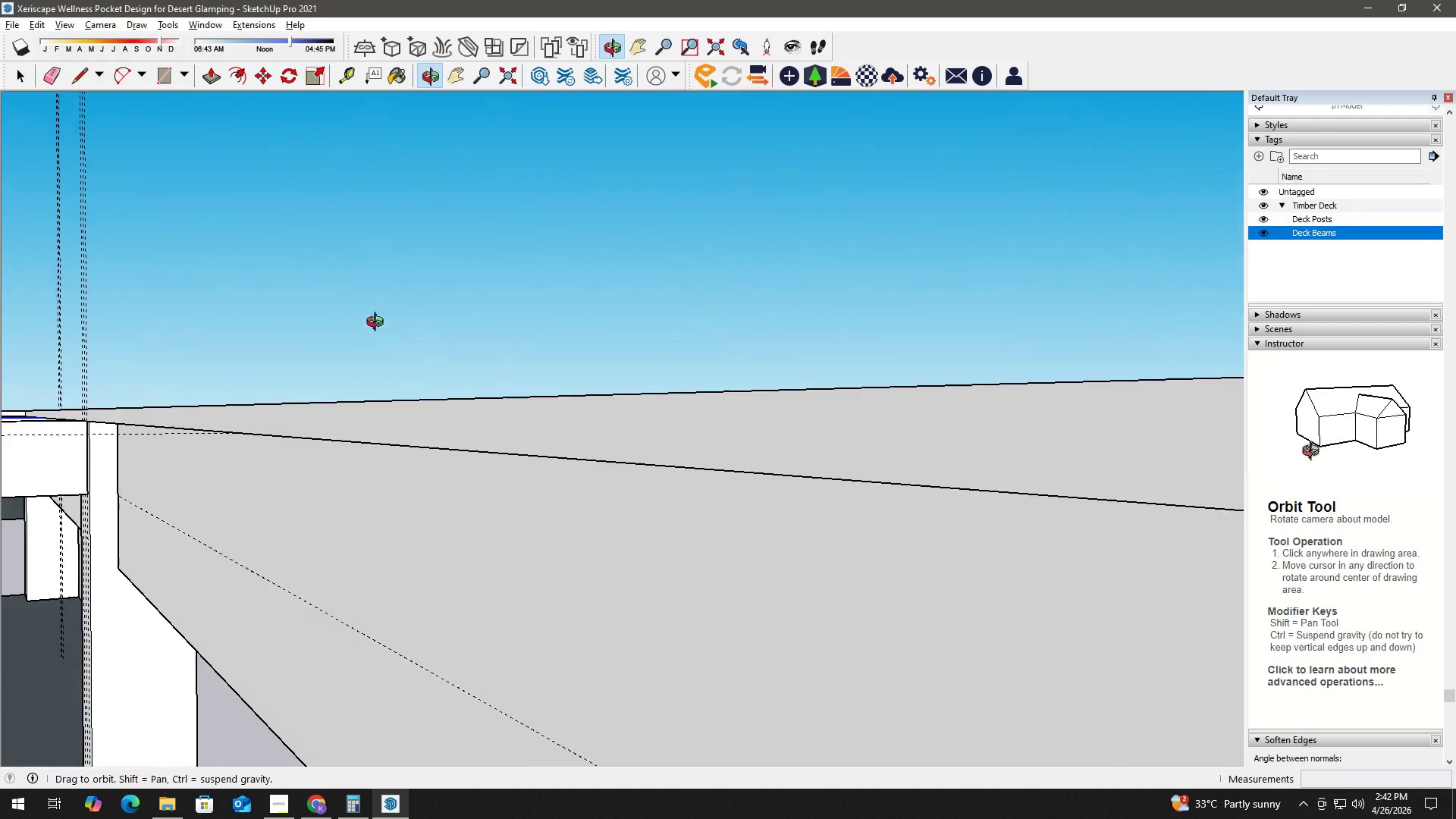 
type(ht)
 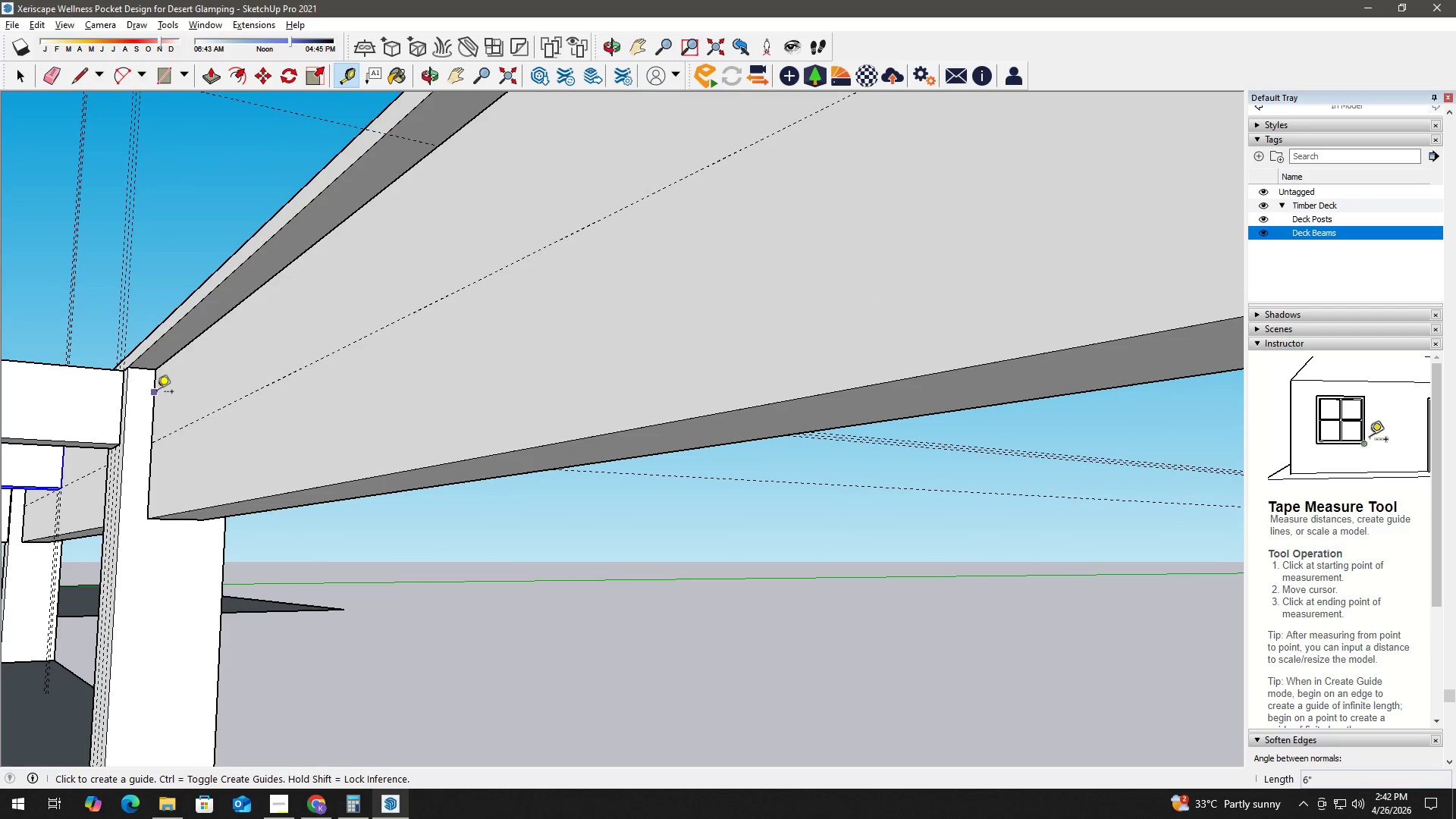 
left_click_drag(start_coordinate=[311, 475], to_coordinate=[410, 352])
 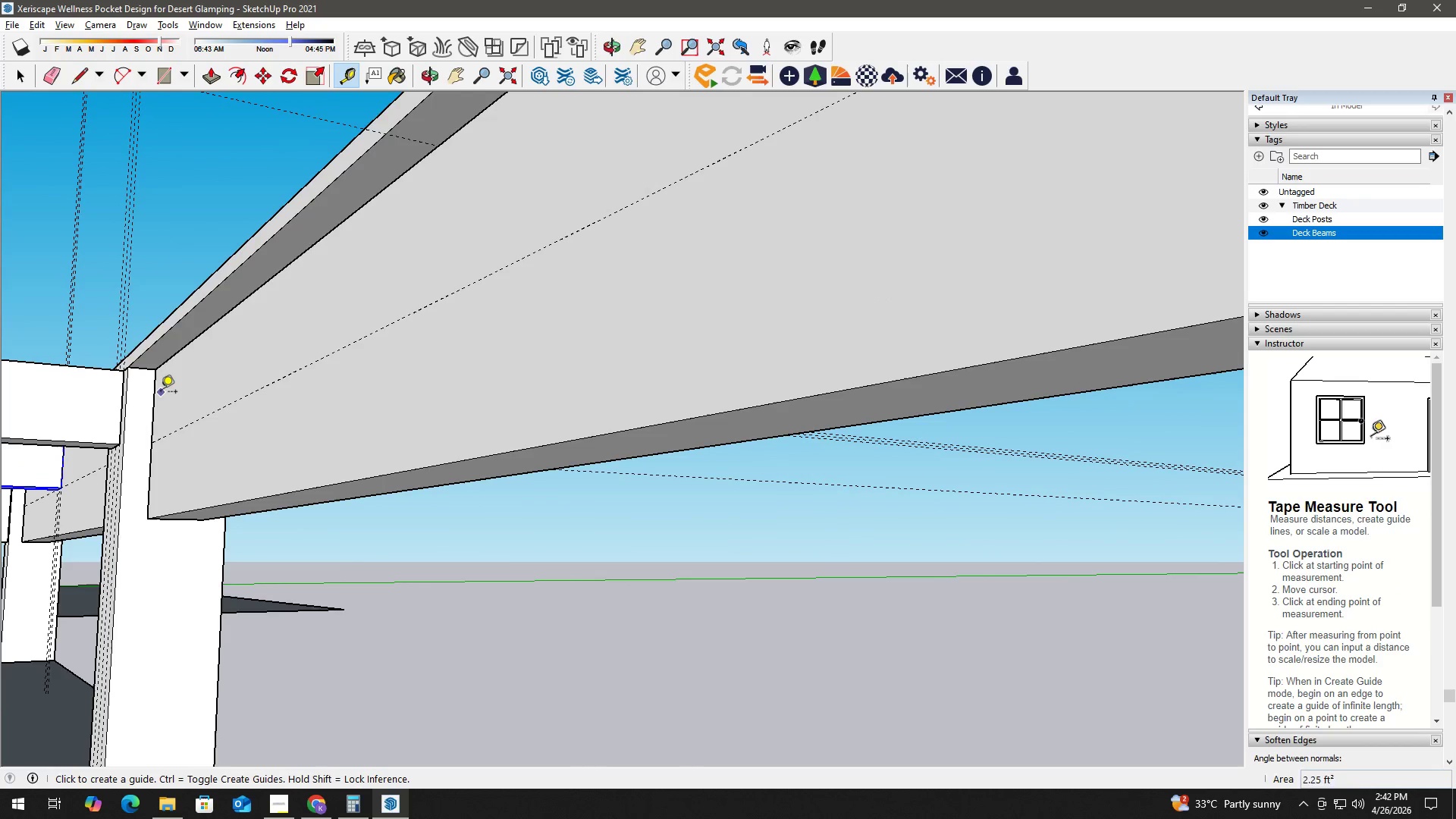 
left_click([157, 393])
 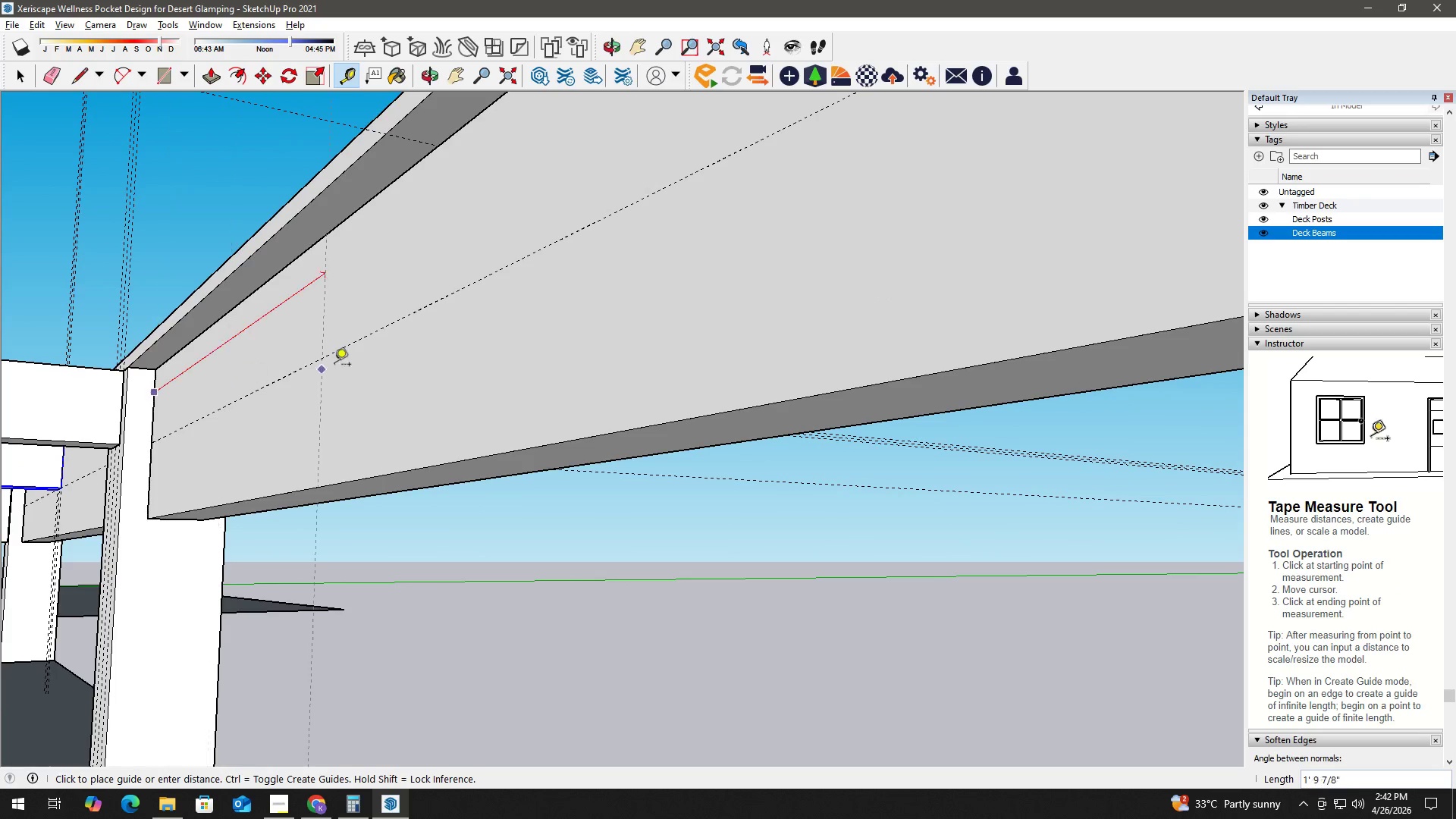 
hold_key(key=ShiftLeft, duration=0.64)
scroll: coordinate [383, 353], scroll_direction: down, amount: 1.0
 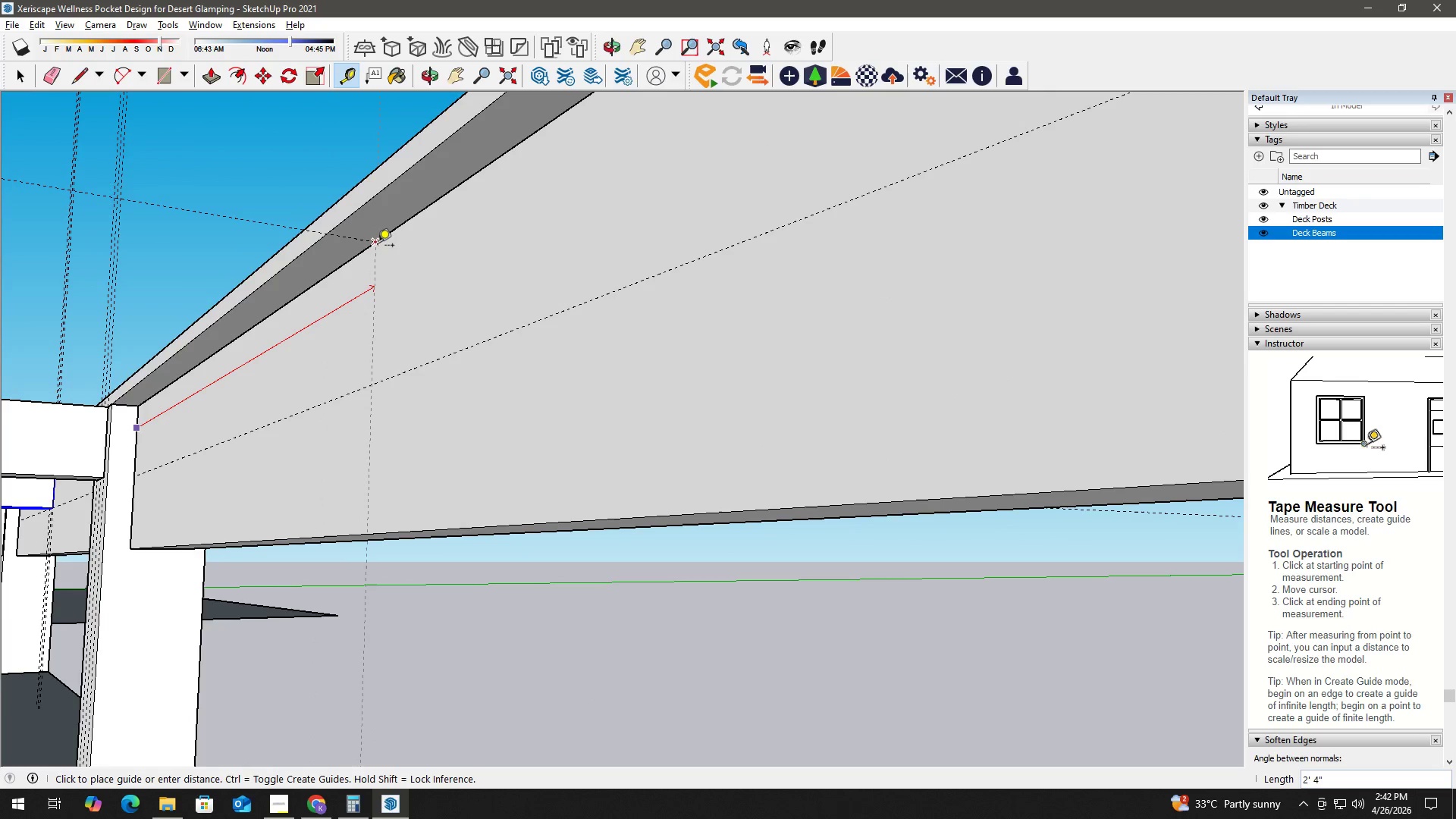 
left_click([378, 246])
 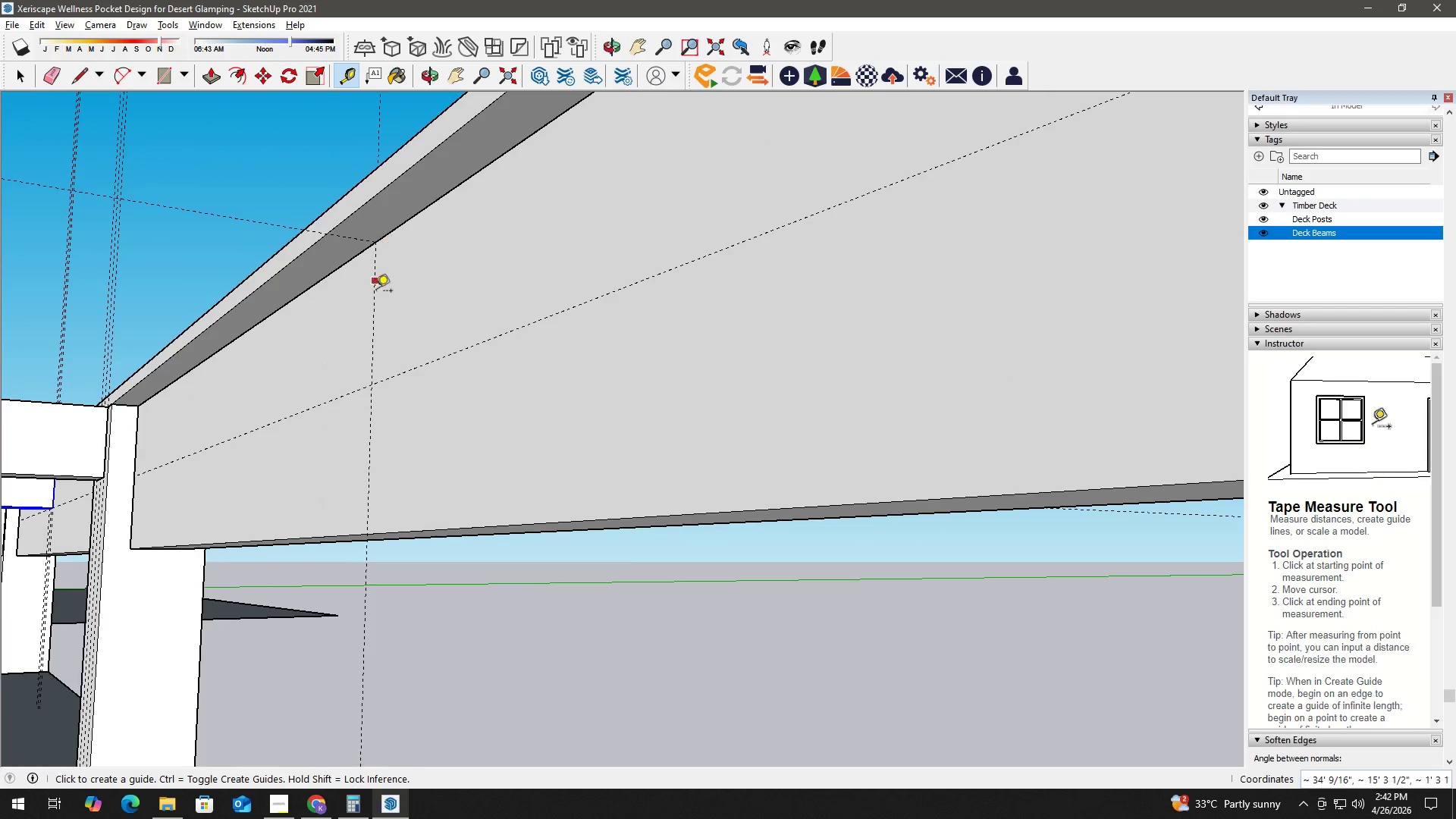 
key(Space)
 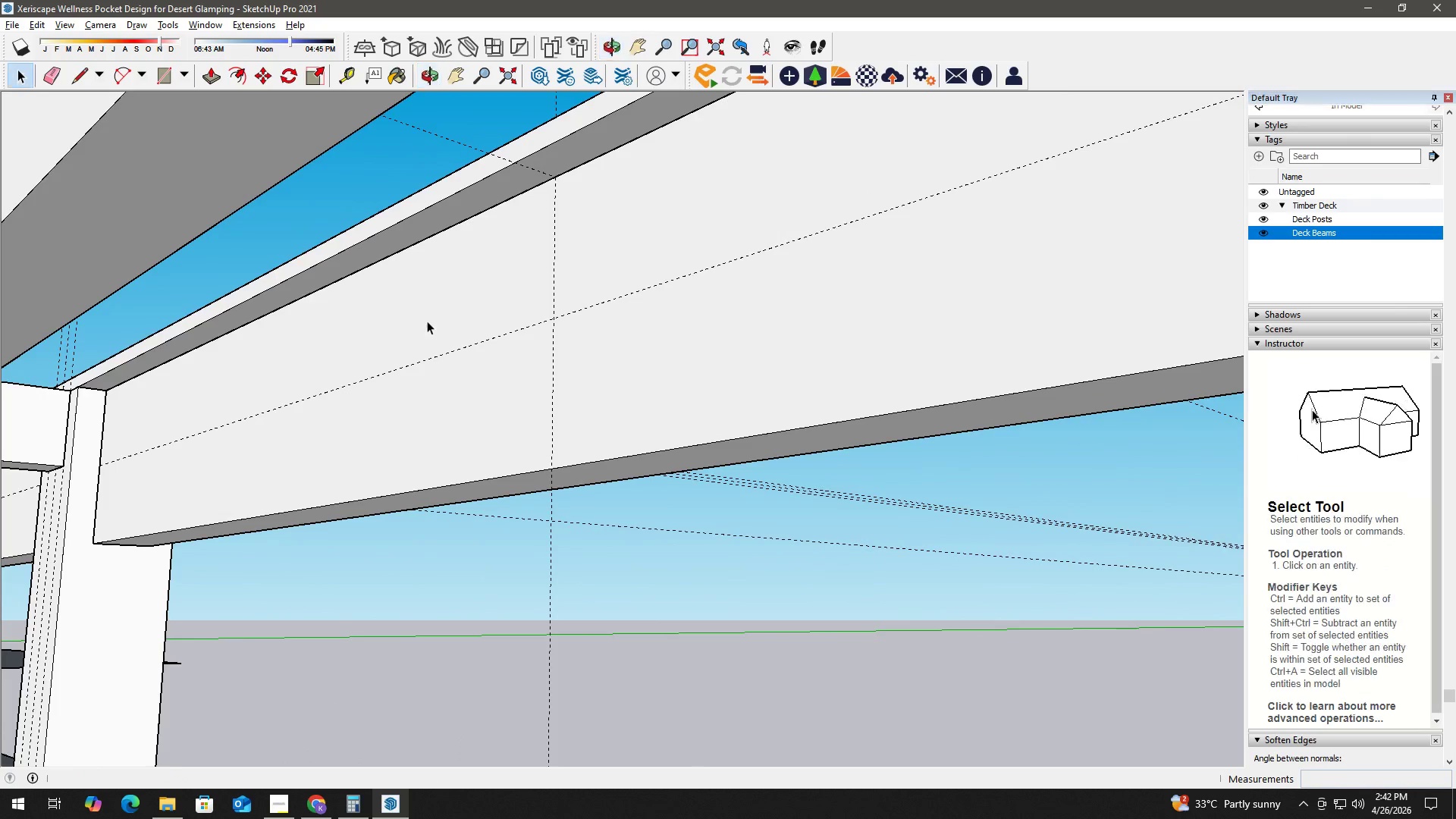 
scroll: coordinate [425, 321], scroll_direction: up, amount: 2.0
 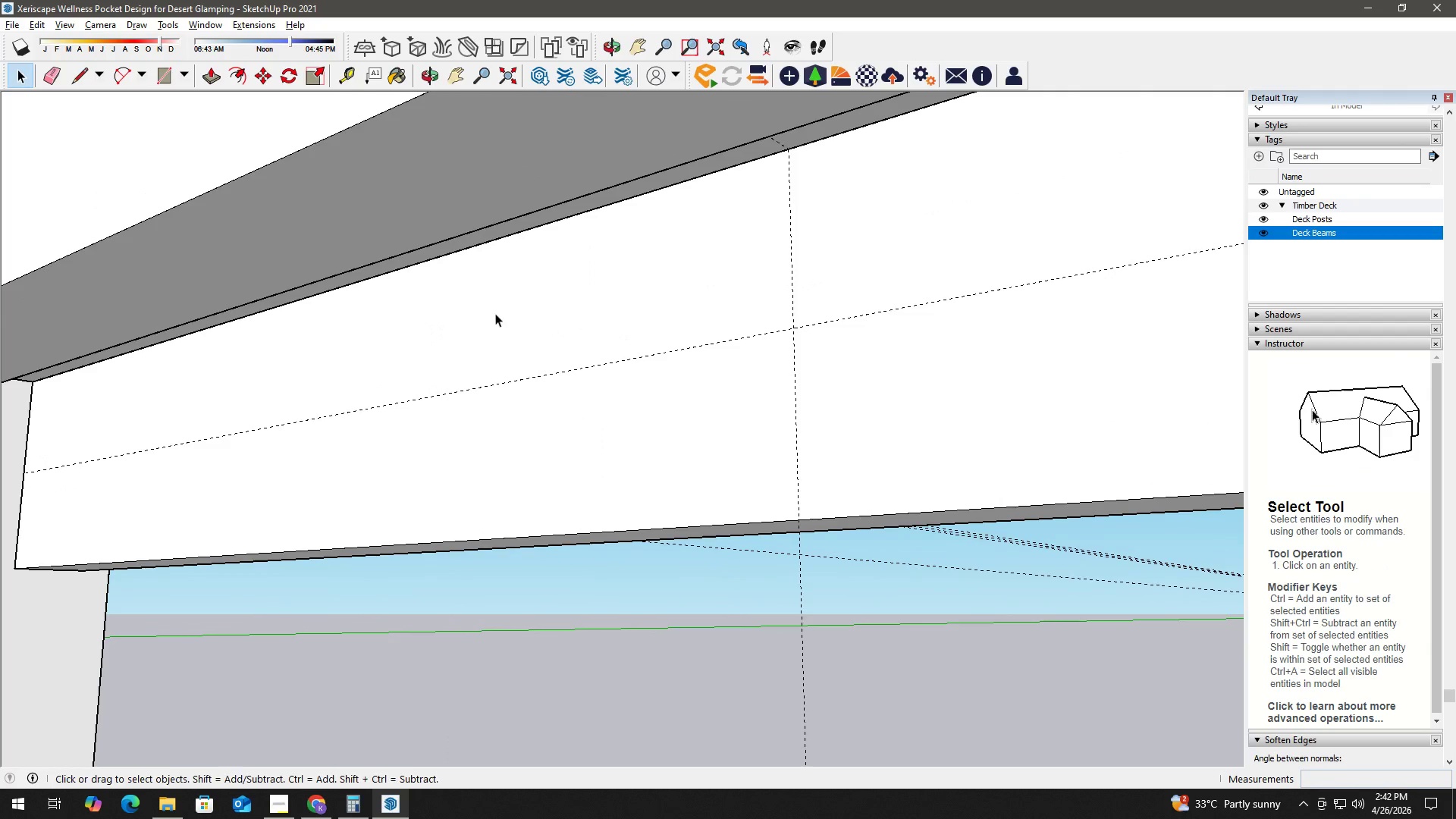 
type( ht)
 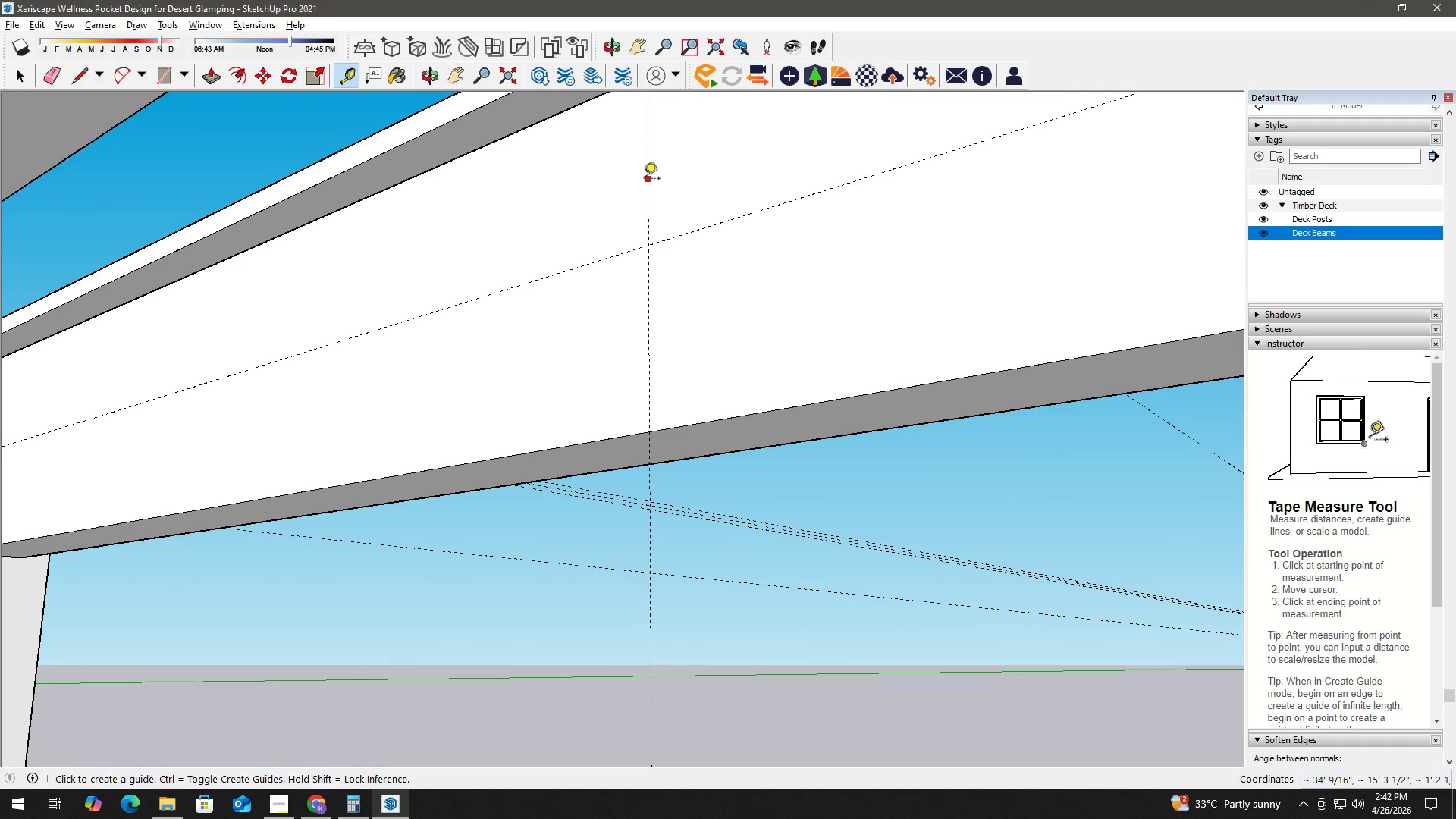 
left_click_drag(start_coordinate=[578, 333], to_coordinate=[467, 309])
 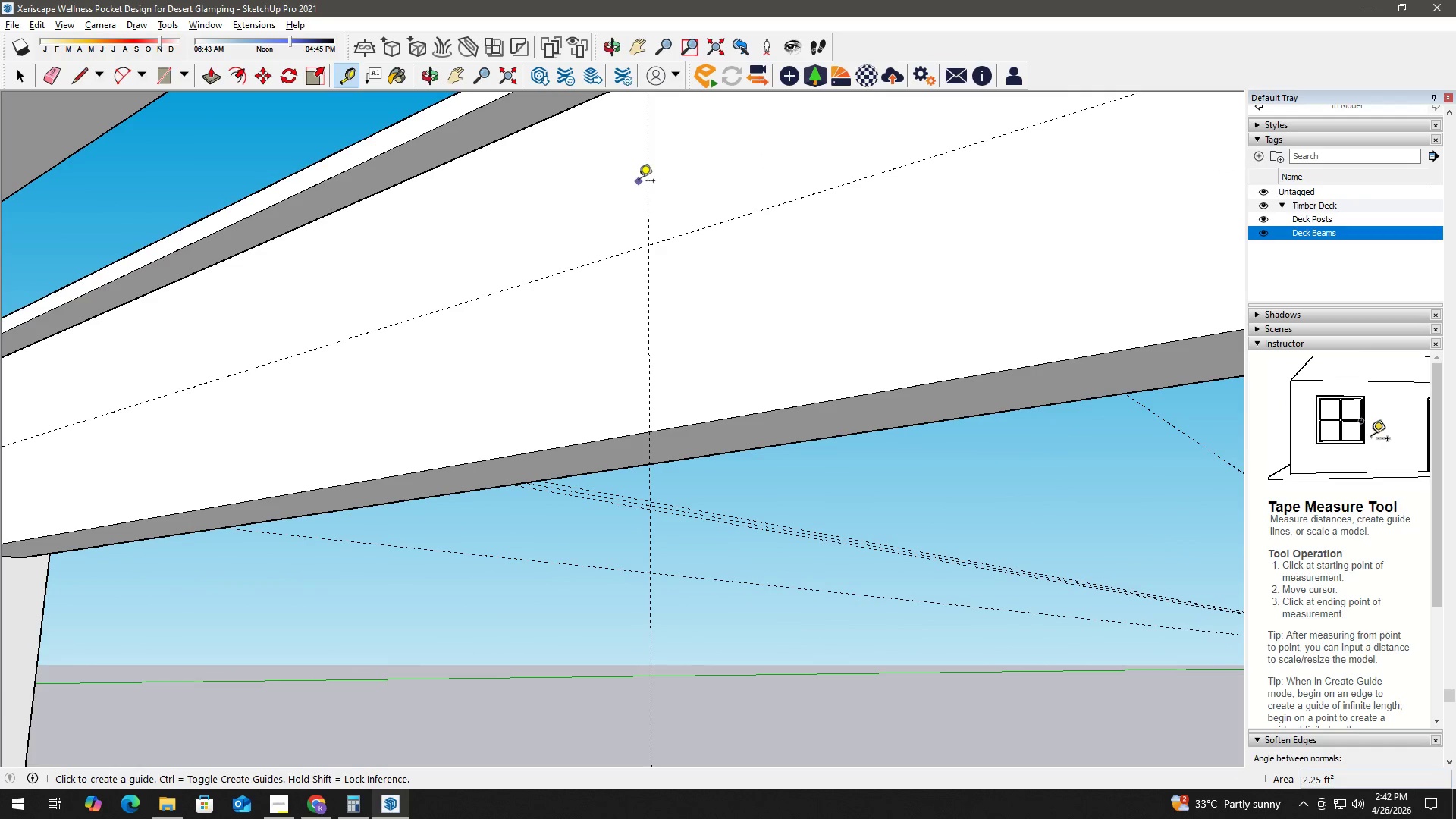 
left_click([644, 180])
 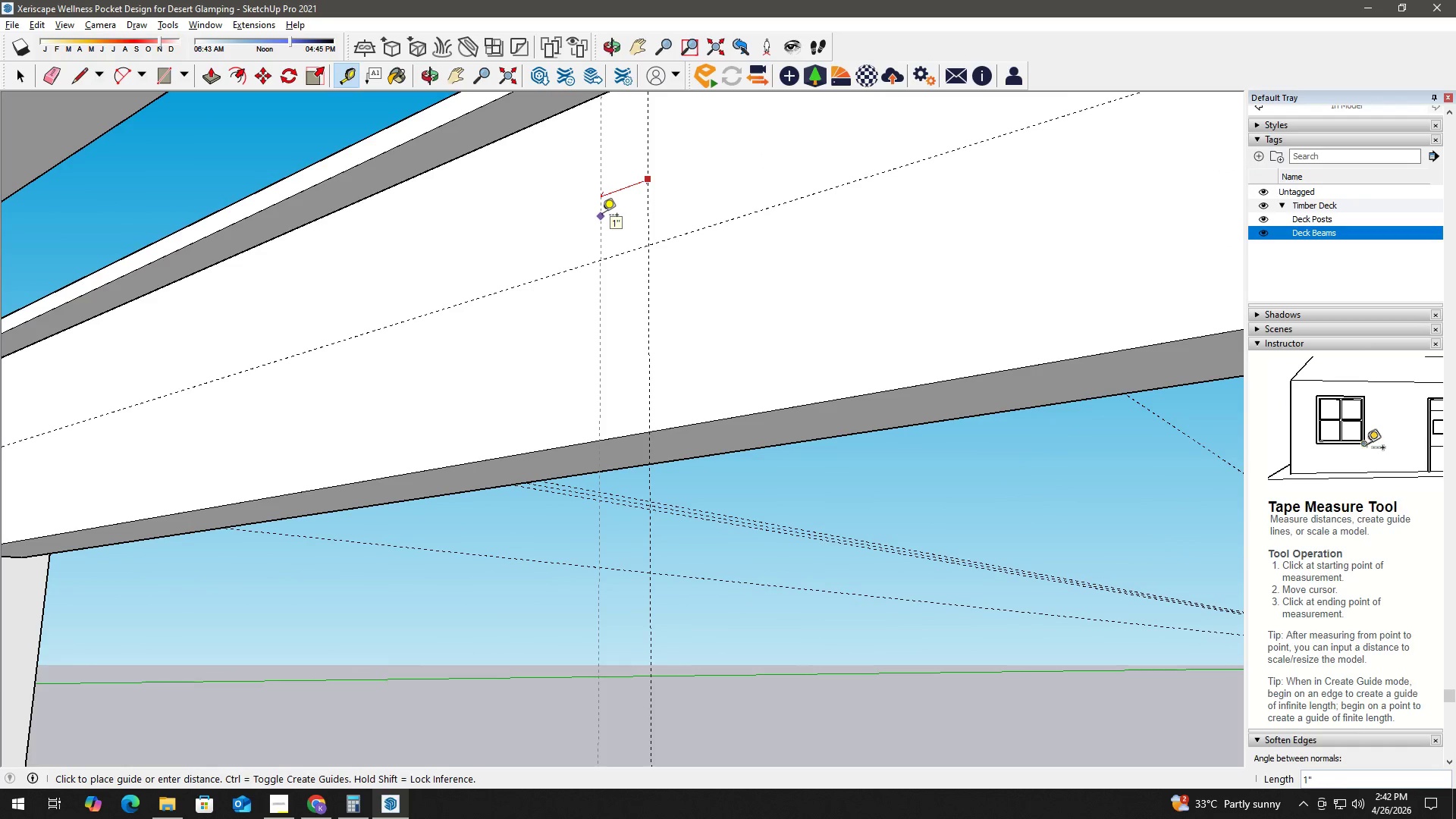 
key(Numpad1)
 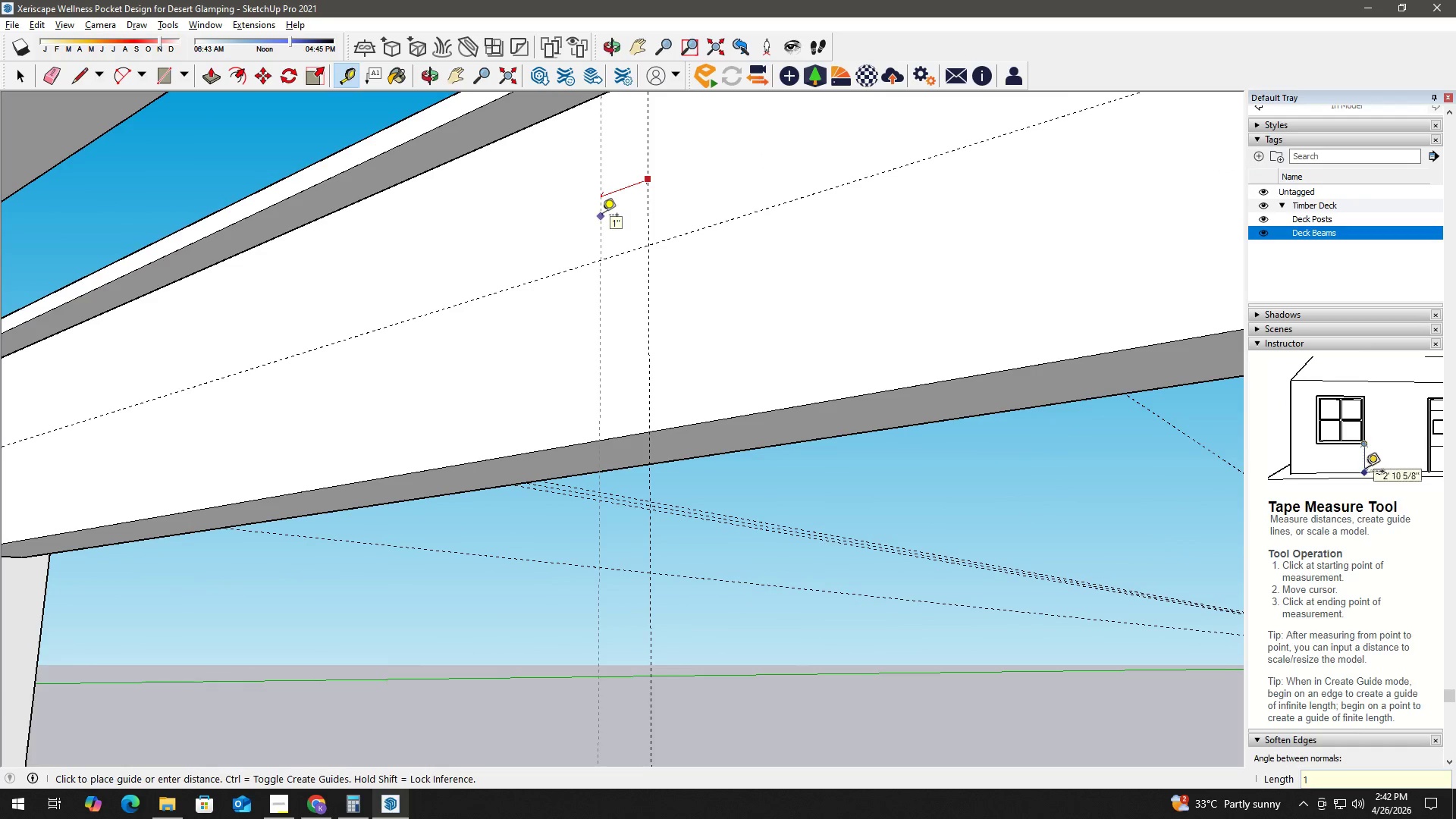 
key(NumpadEnter)
 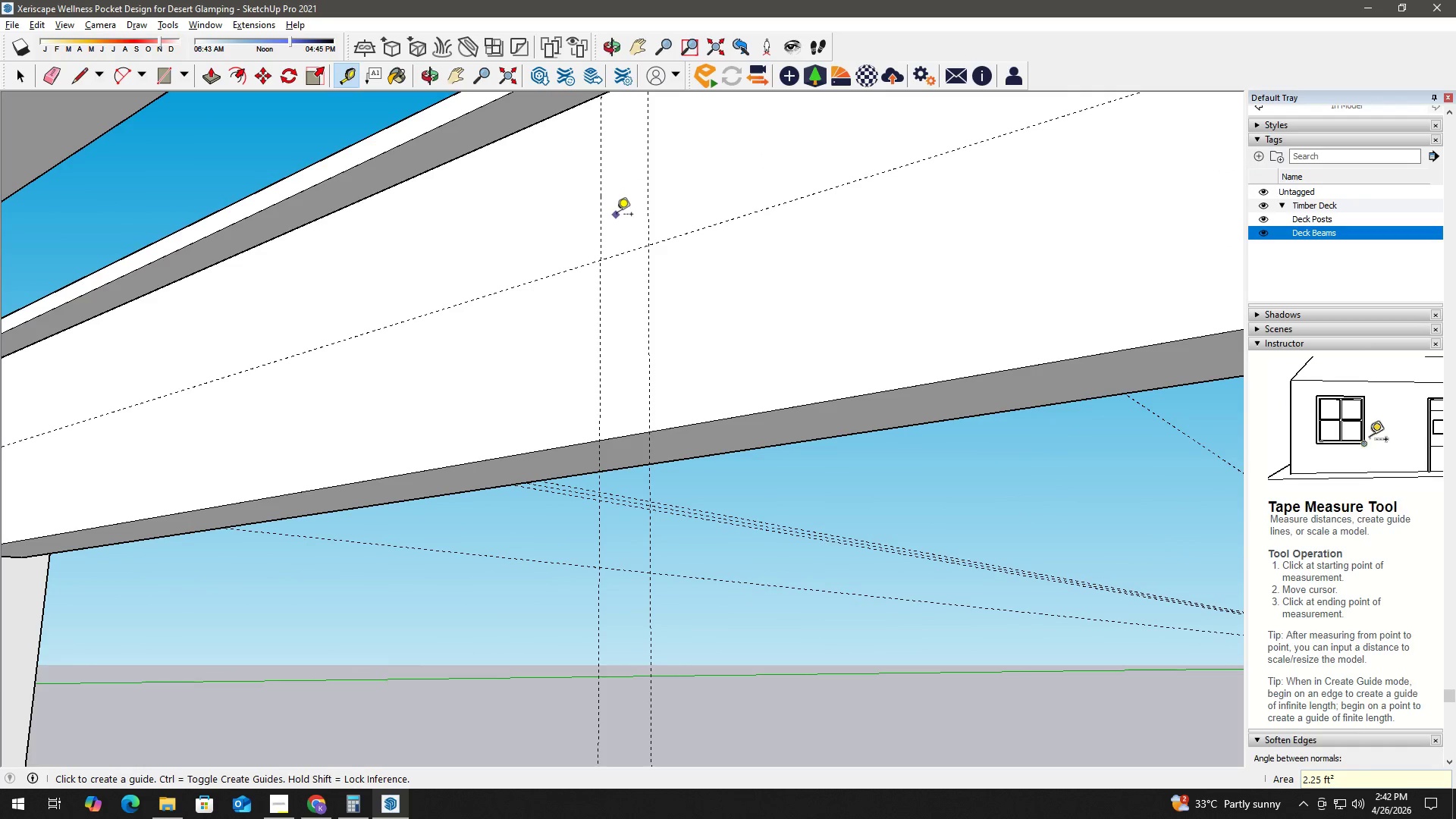 
key(Space)
 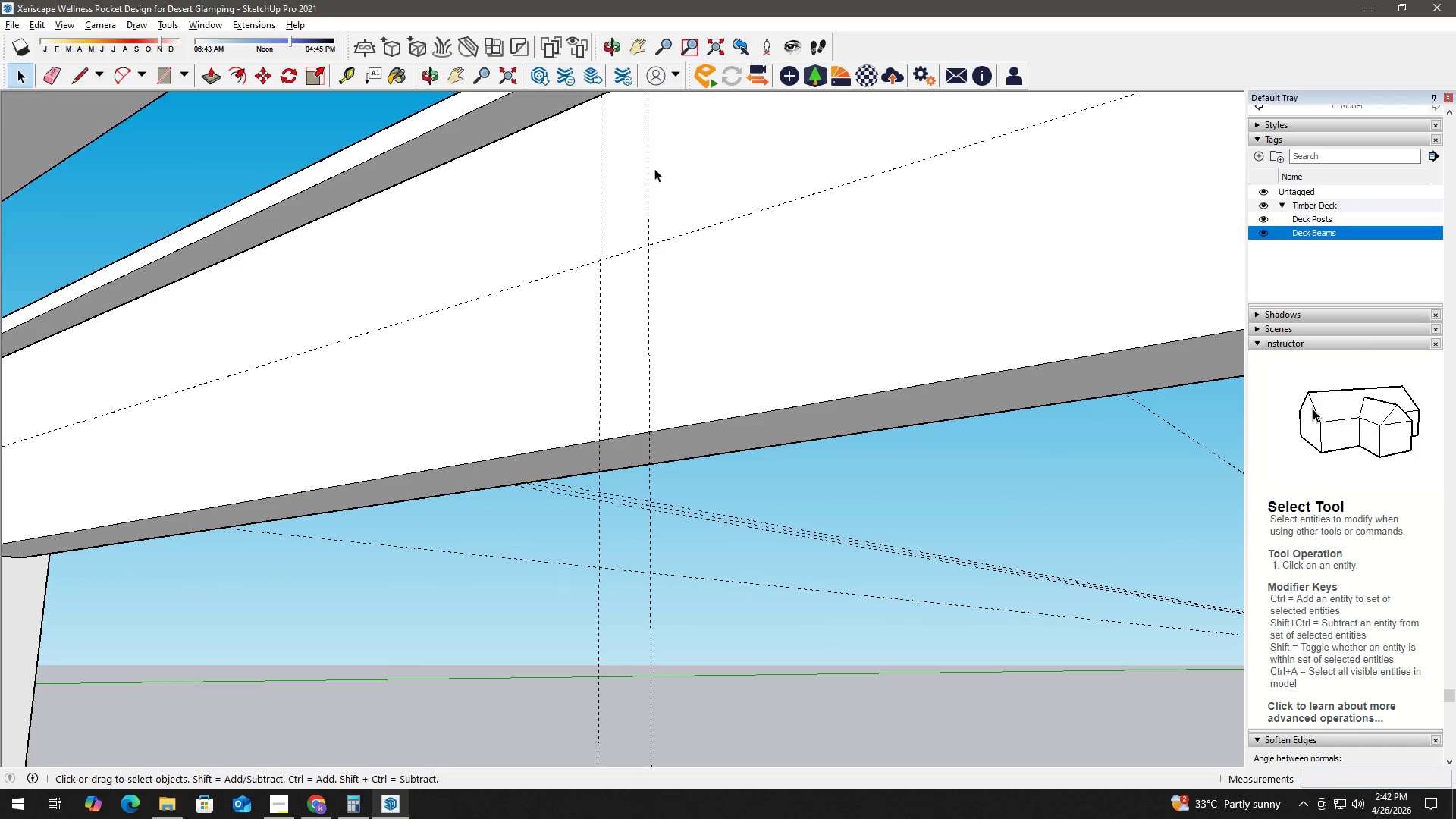 
key(T)
 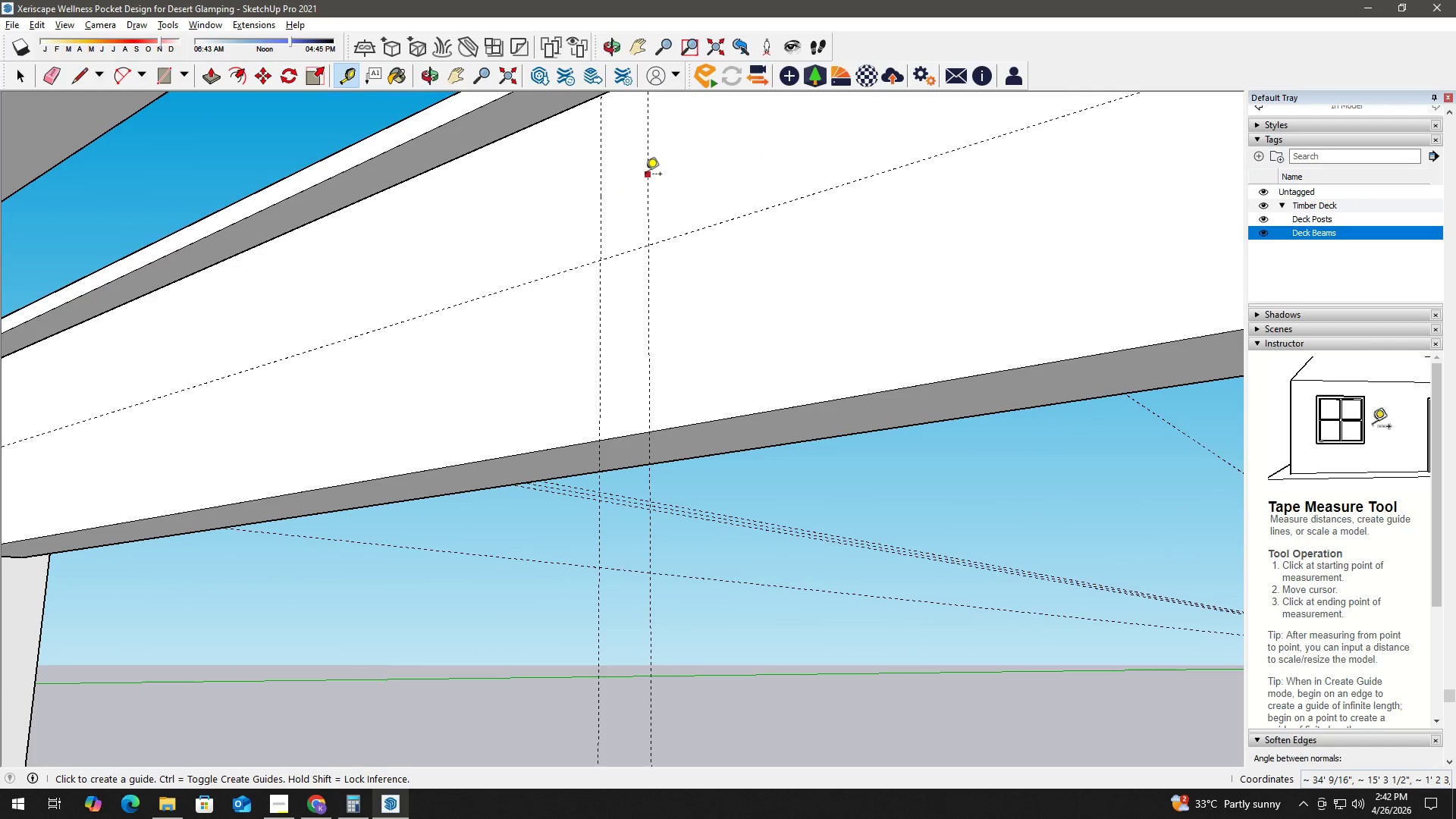 
left_click_drag(start_coordinate=[645, 175], to_coordinate=[649, 175])
 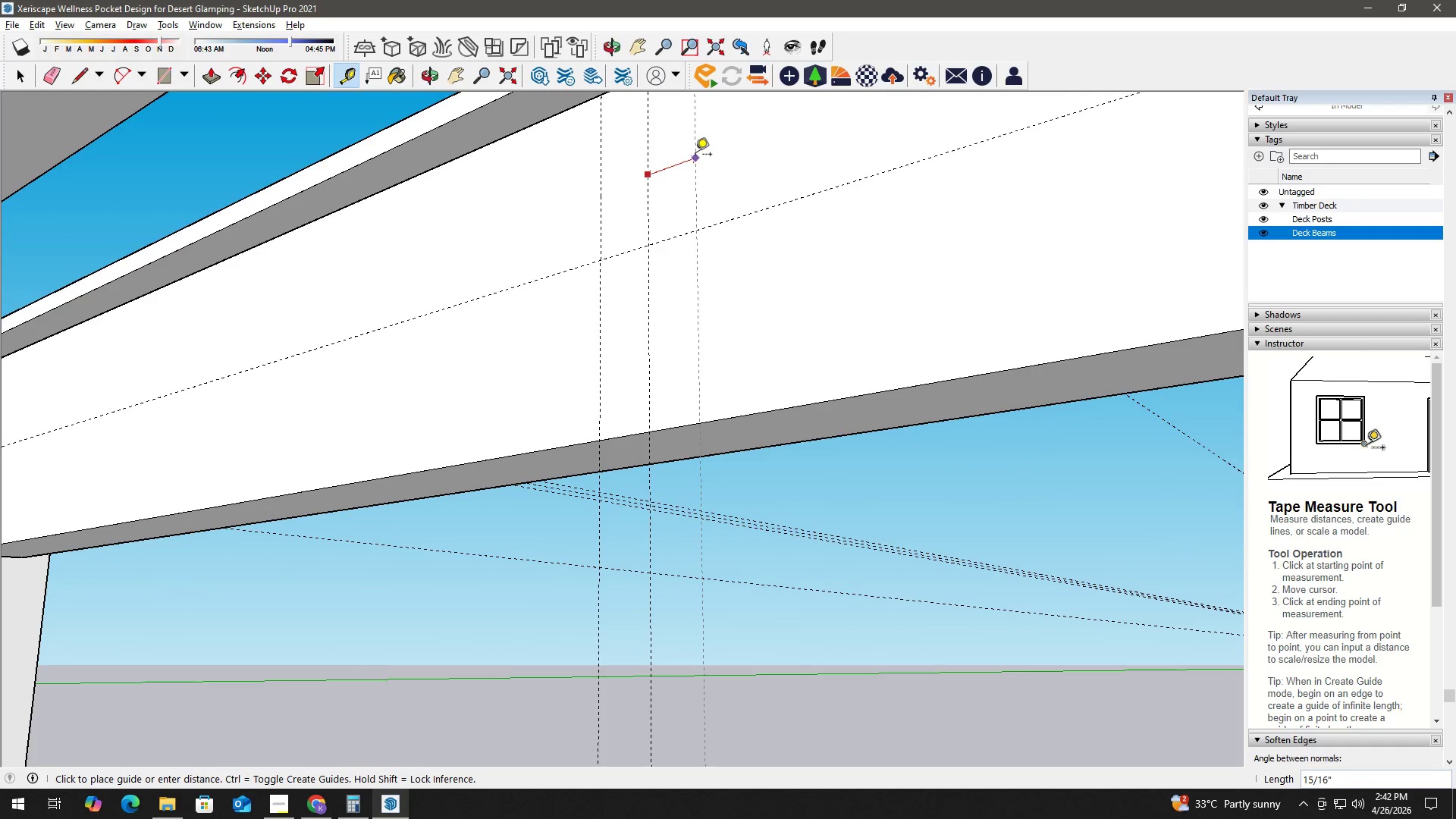 
key(Numpad1)
 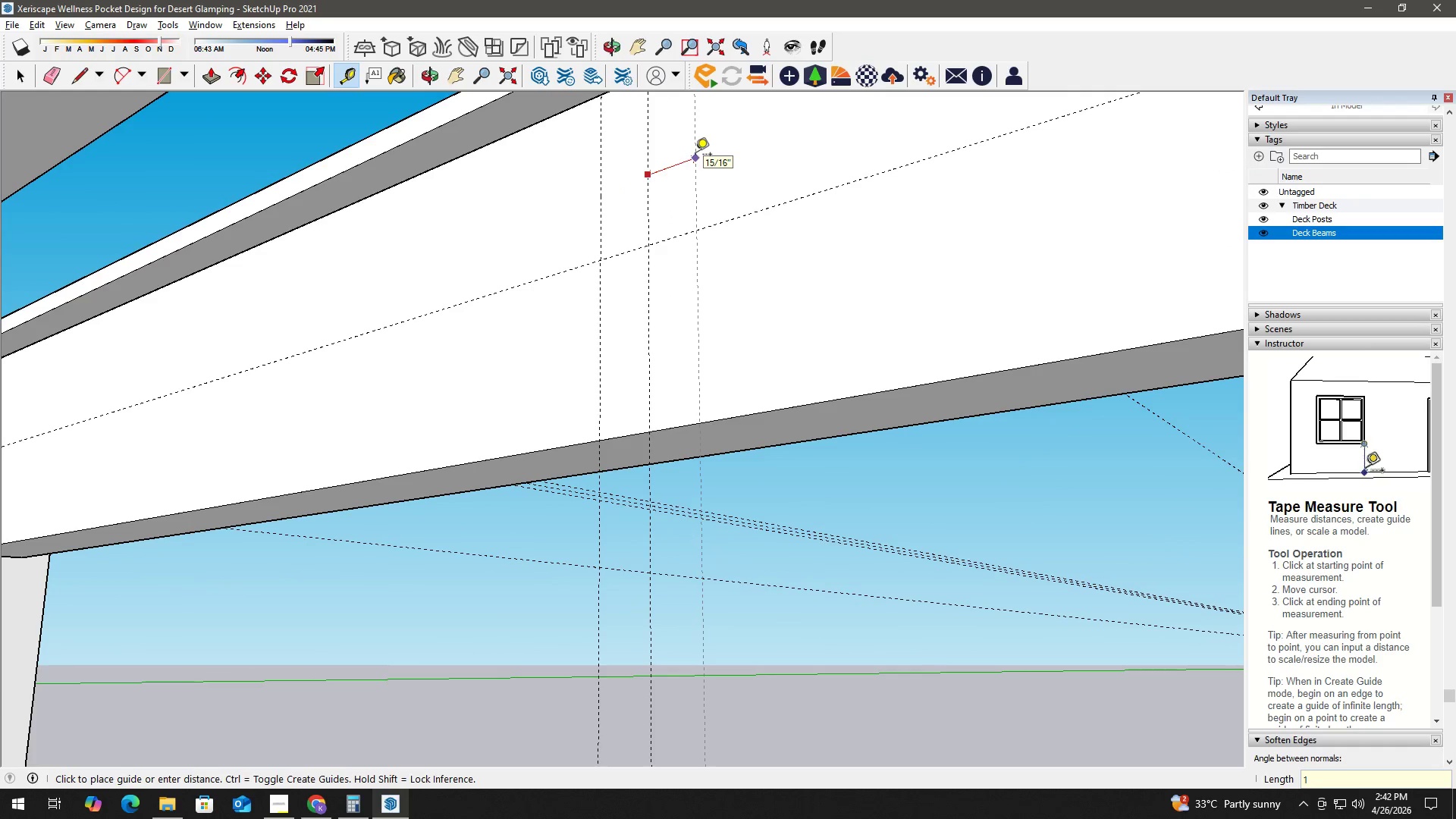 
key(NumpadEnter)
 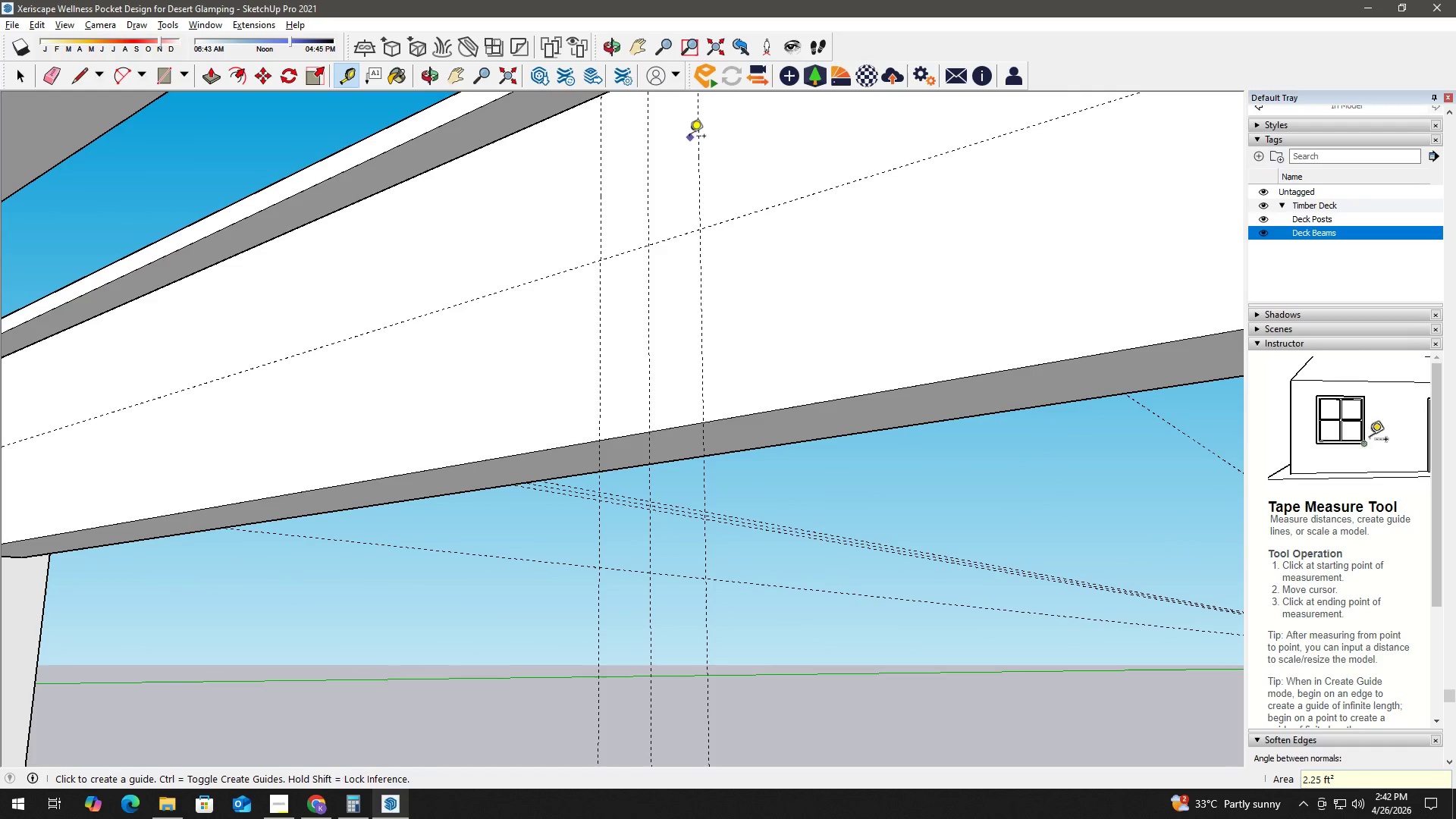 
key(Space)
 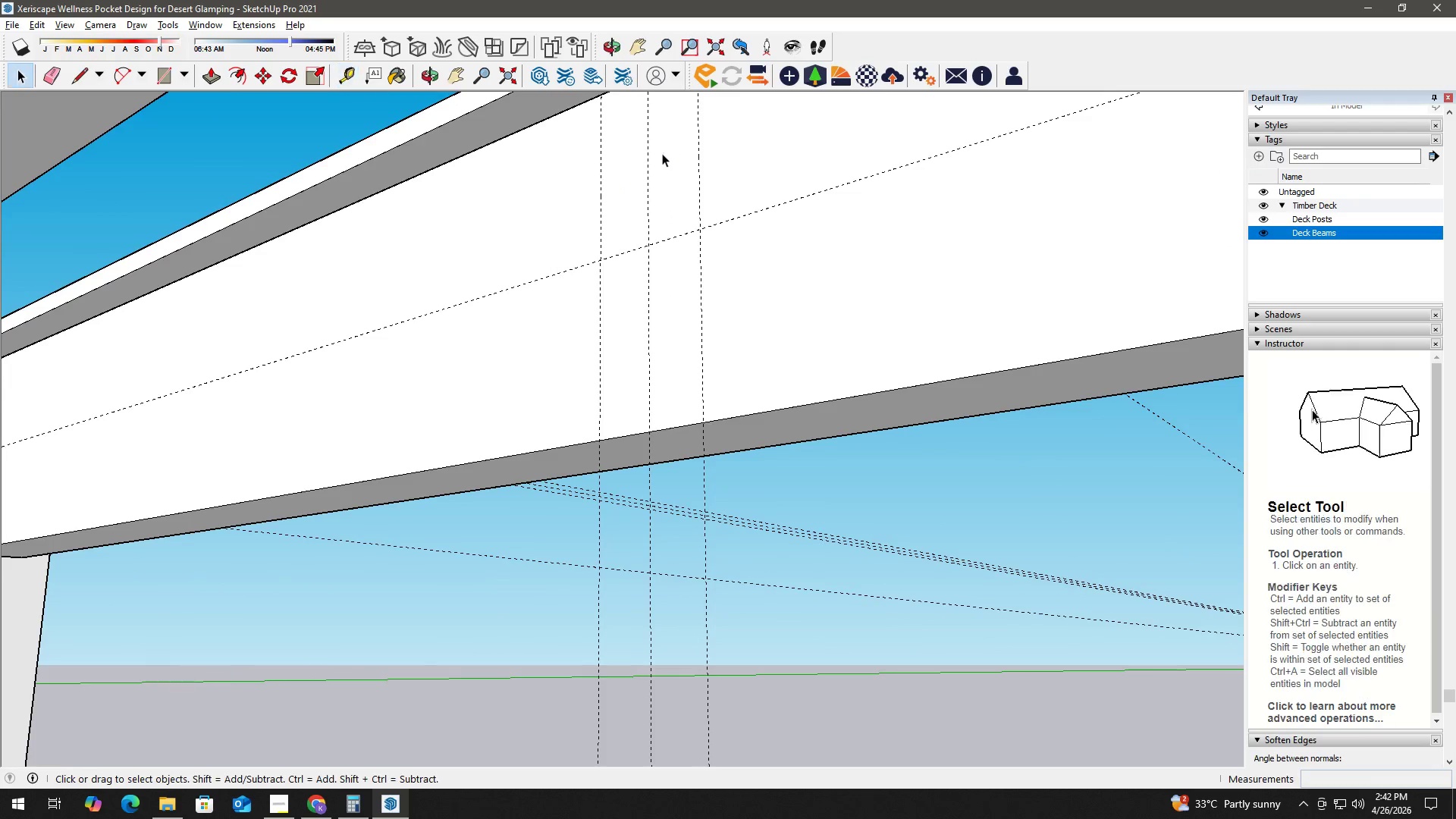 
scroll: coordinate [660, 156], scroll_direction: down, amount: 2.0
 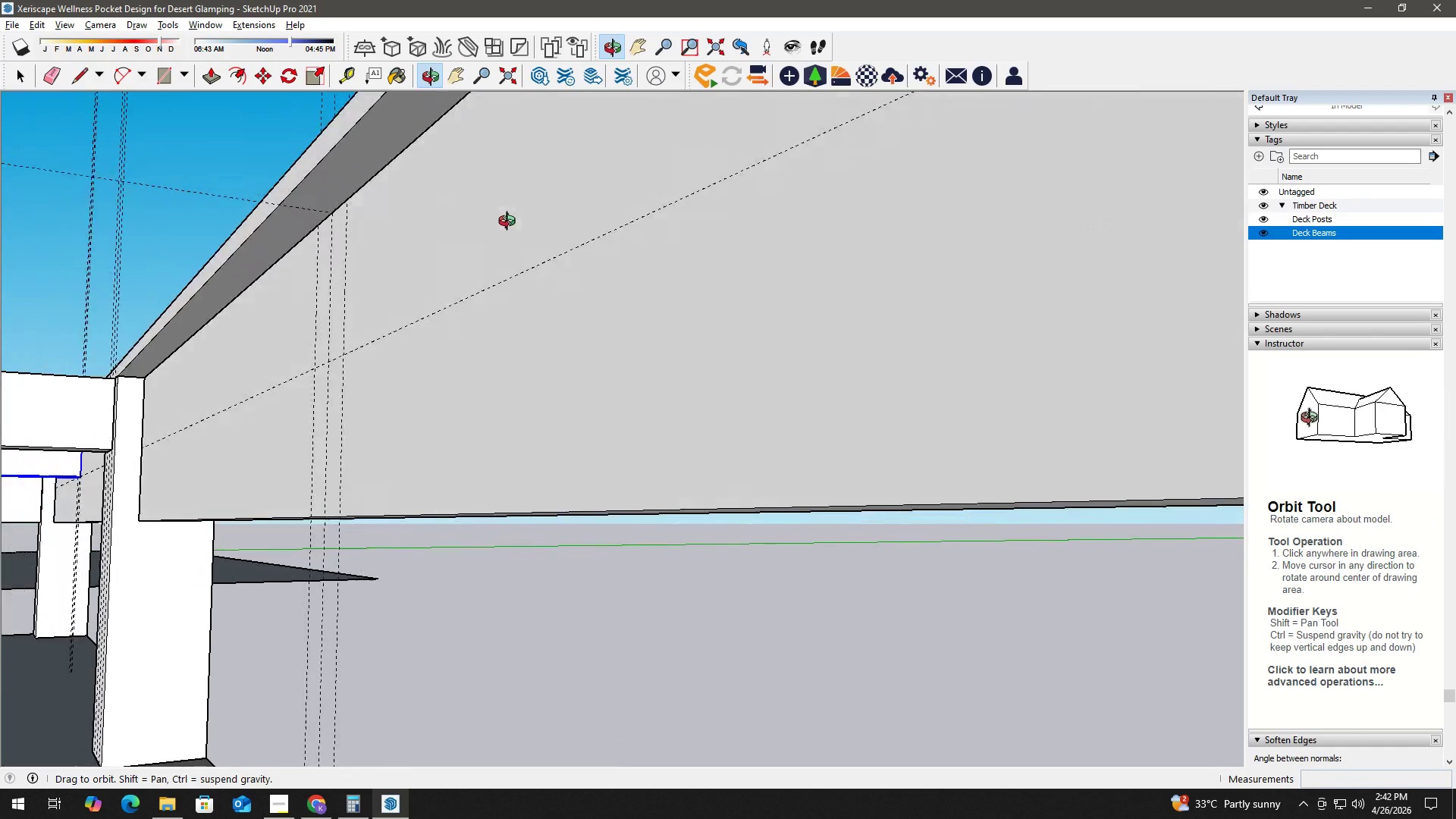 
key(R)
 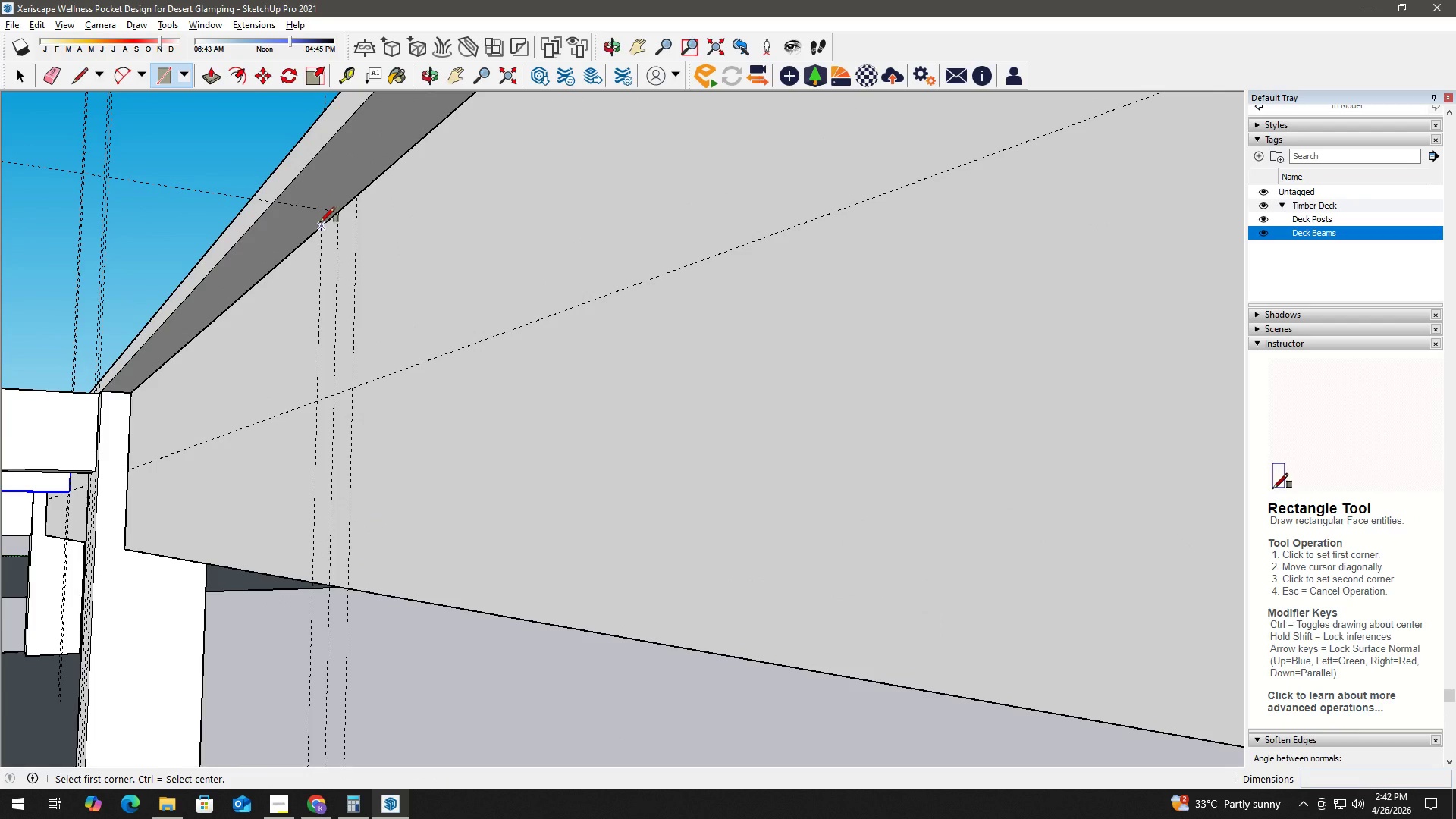 
scroll: coordinate [297, 218], scroll_direction: up, amount: 2.0
 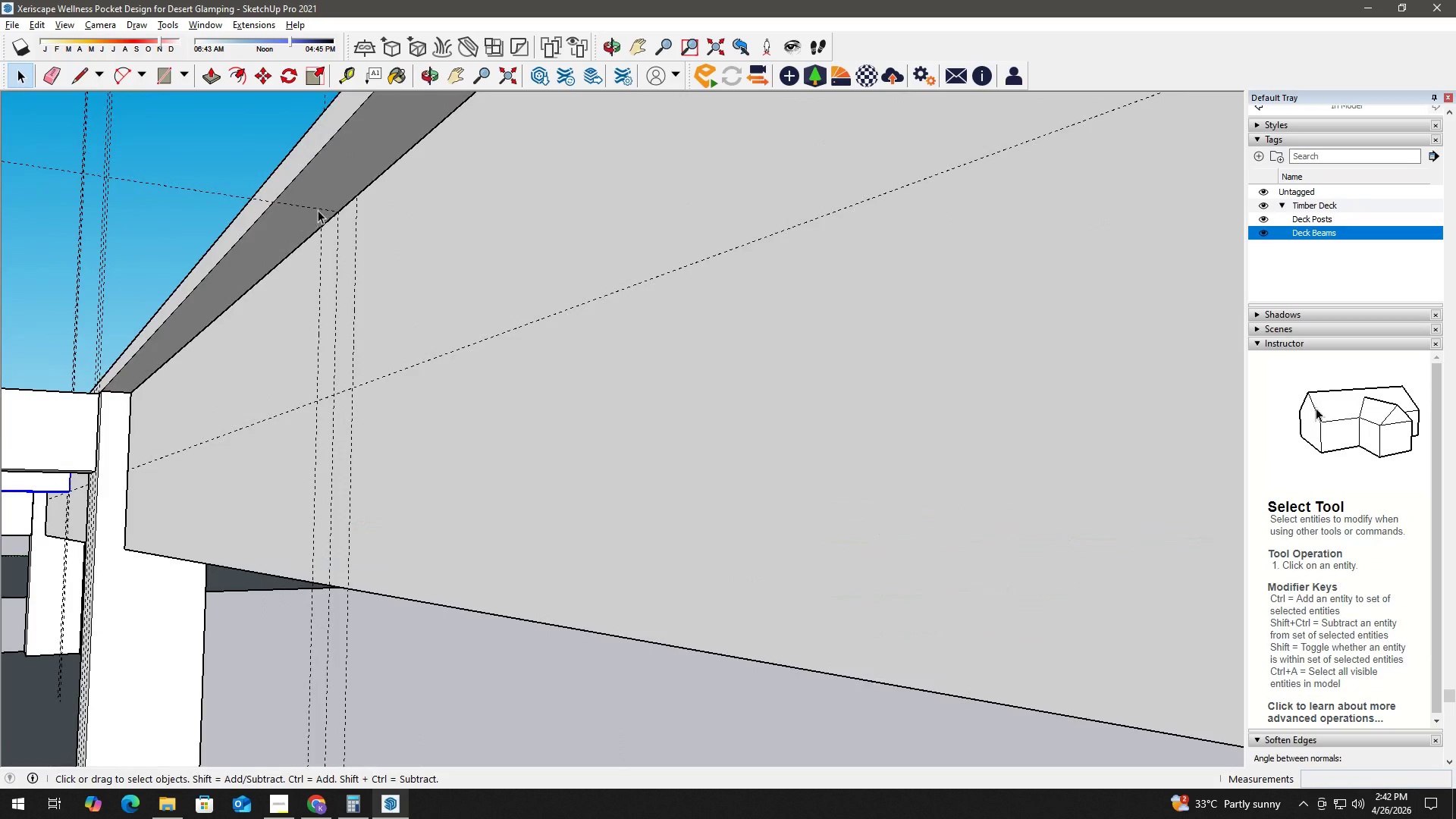 
left_click([319, 222])
 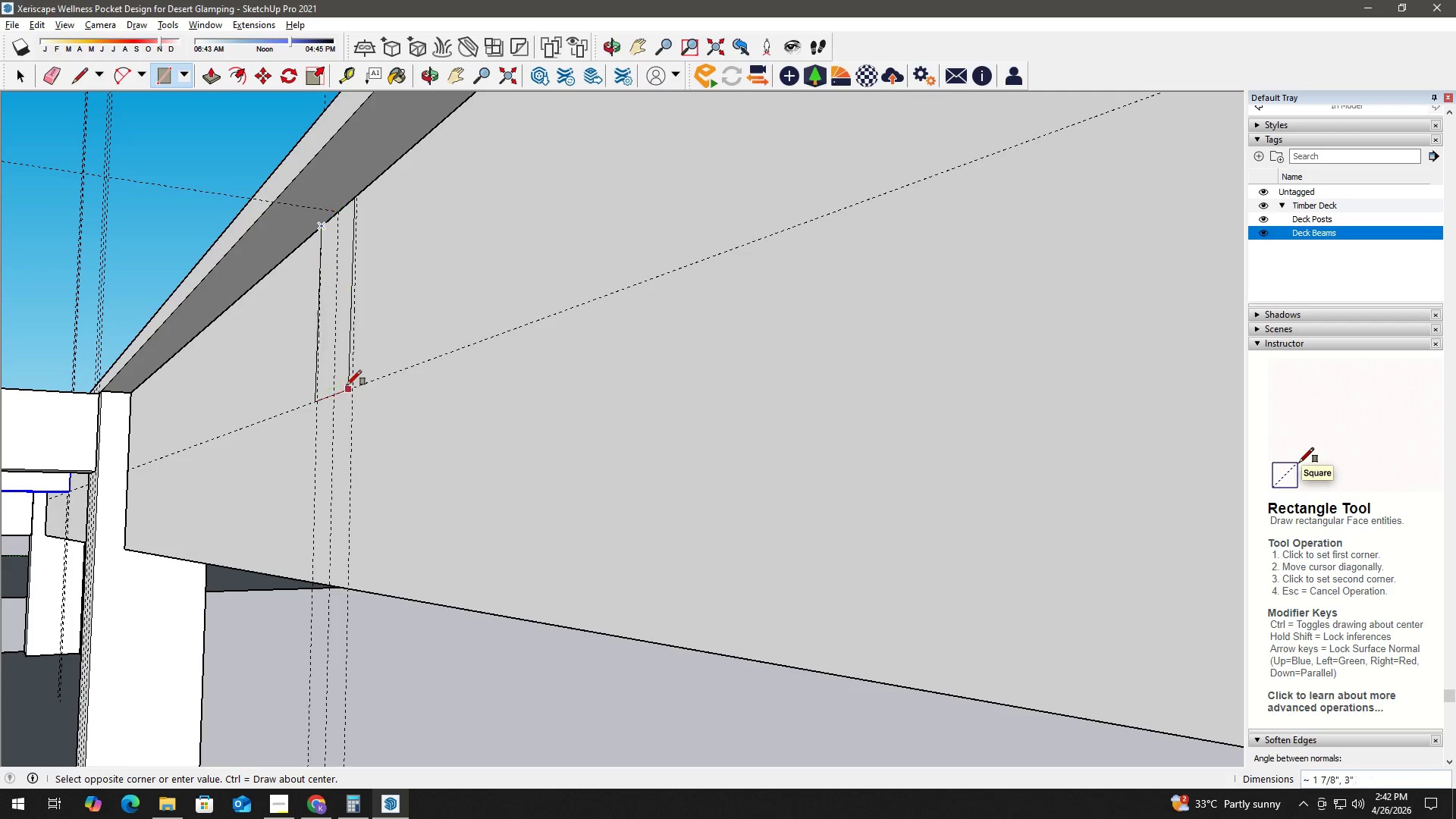 
scroll: coordinate [437, 397], scroll_direction: up, amount: 5.0
 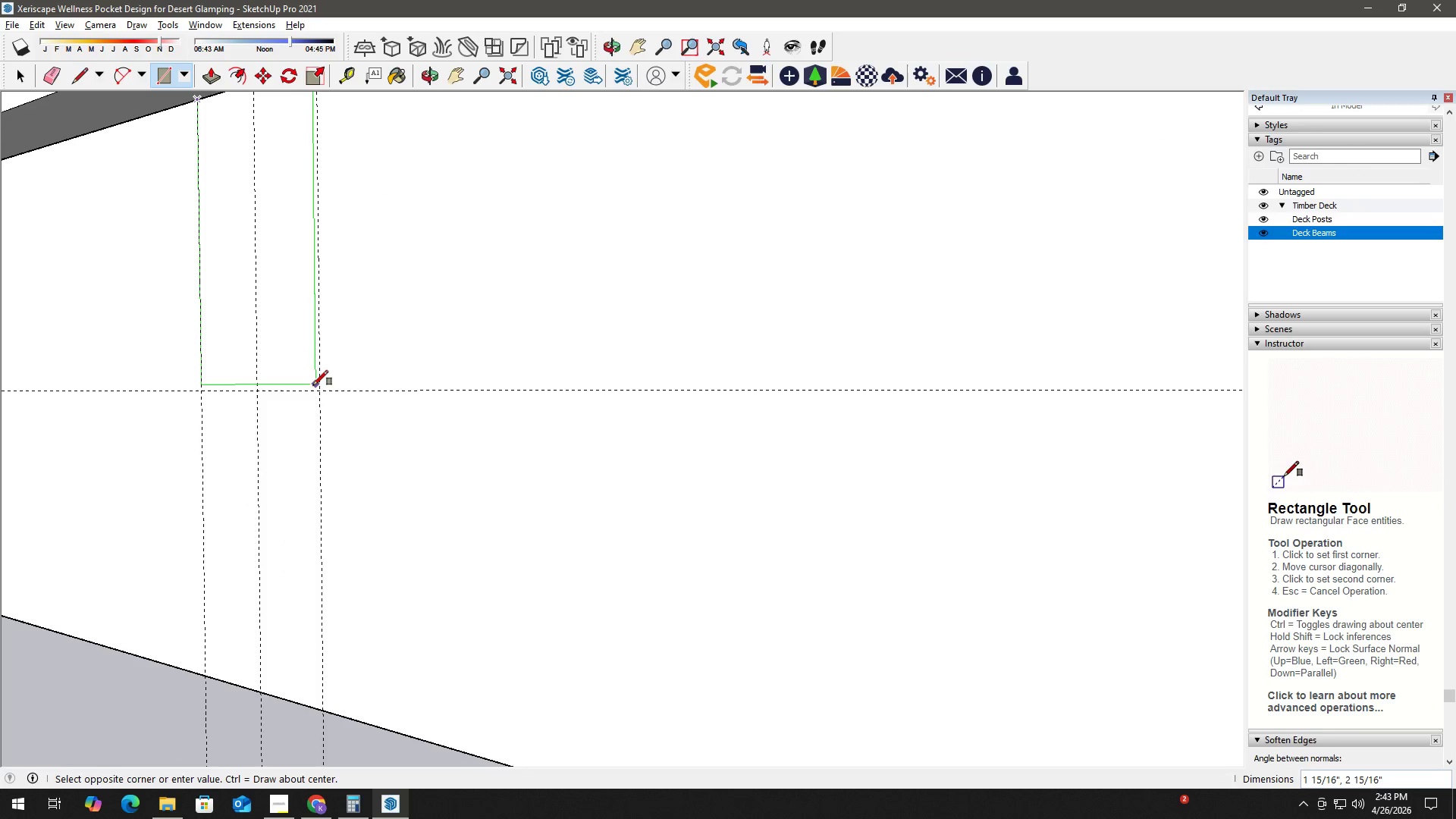 
key(Space)
 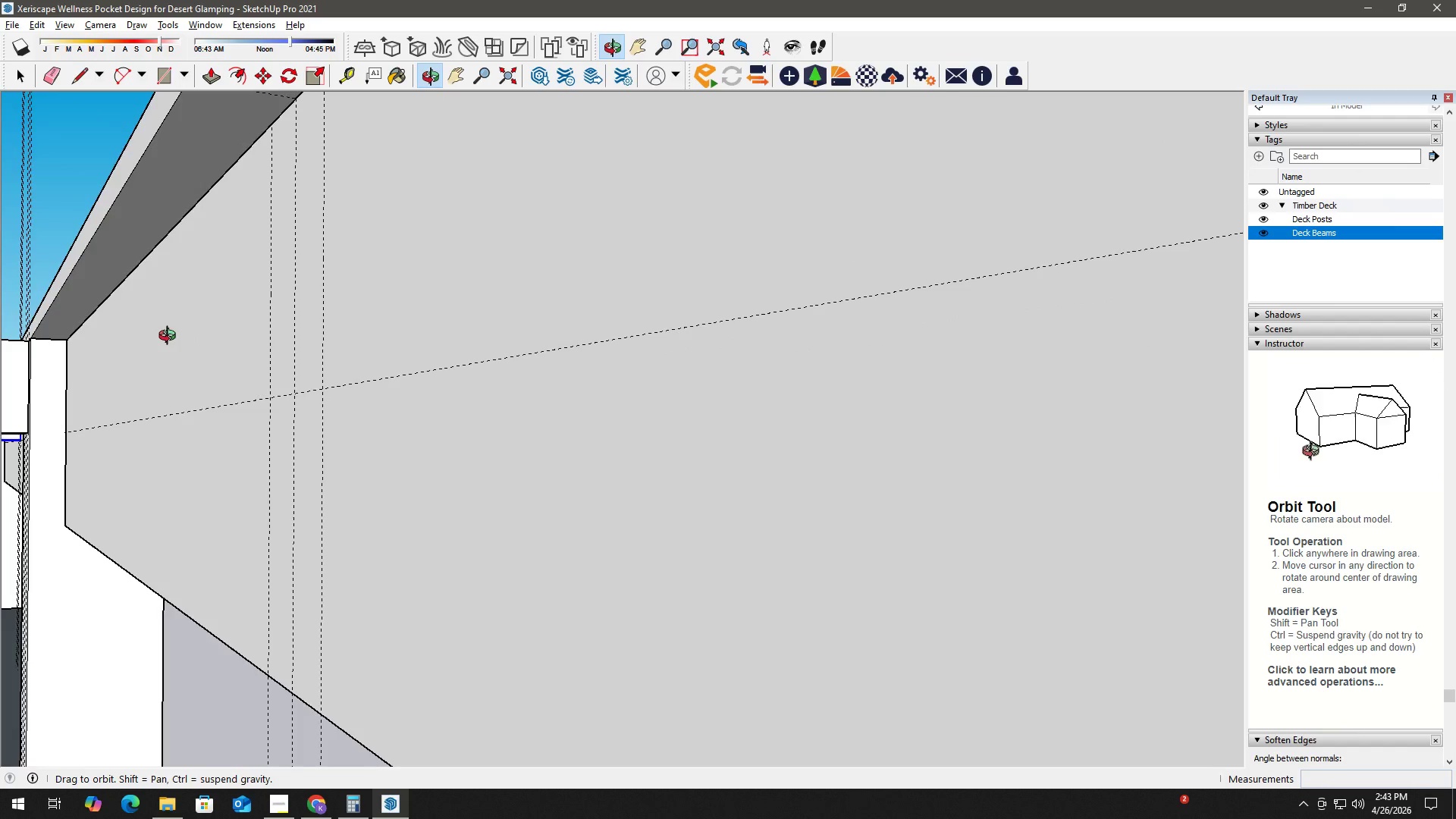 
scroll: coordinate [148, 362], scroll_direction: down, amount: 1.0
 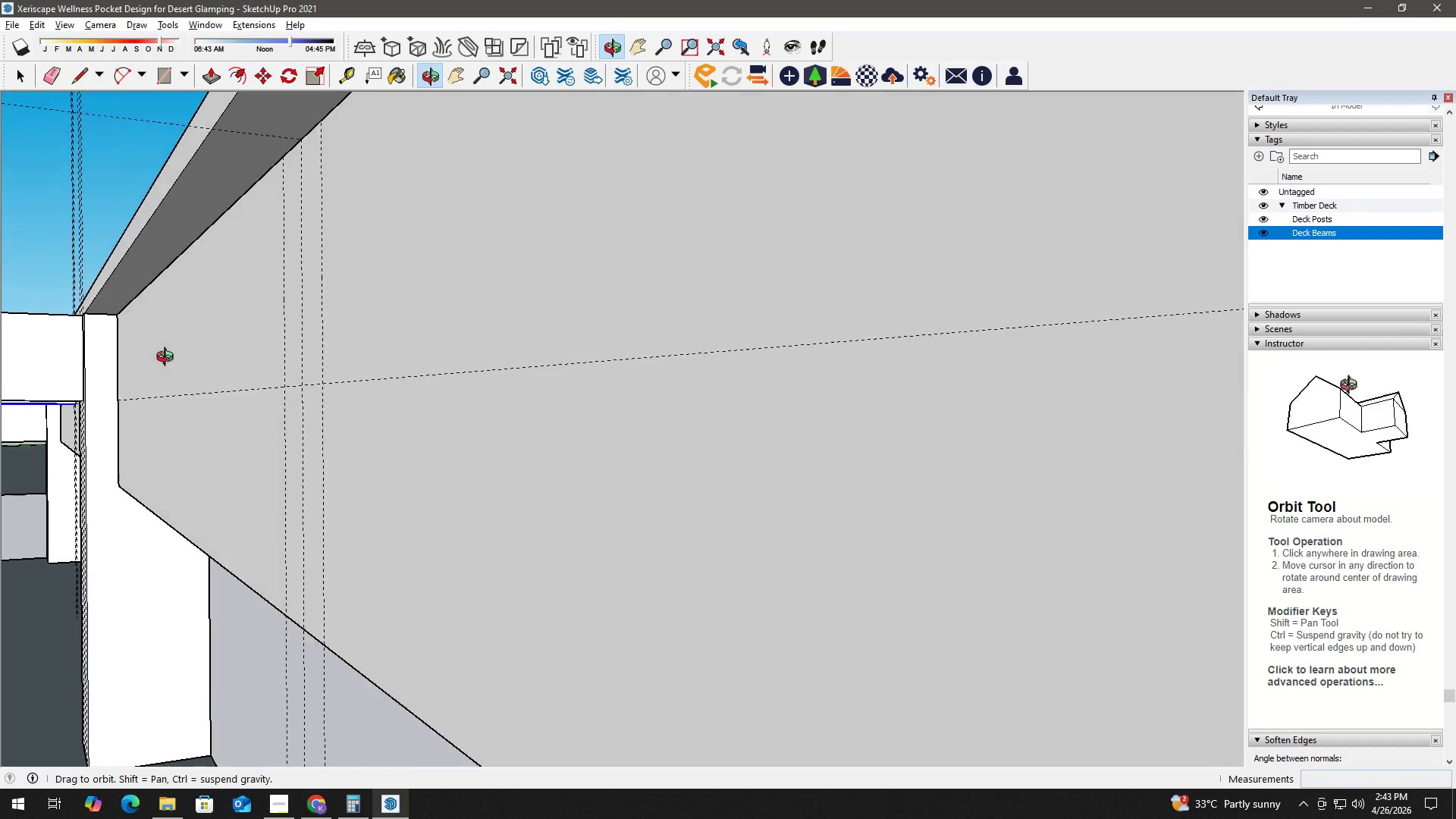 
key(T)
 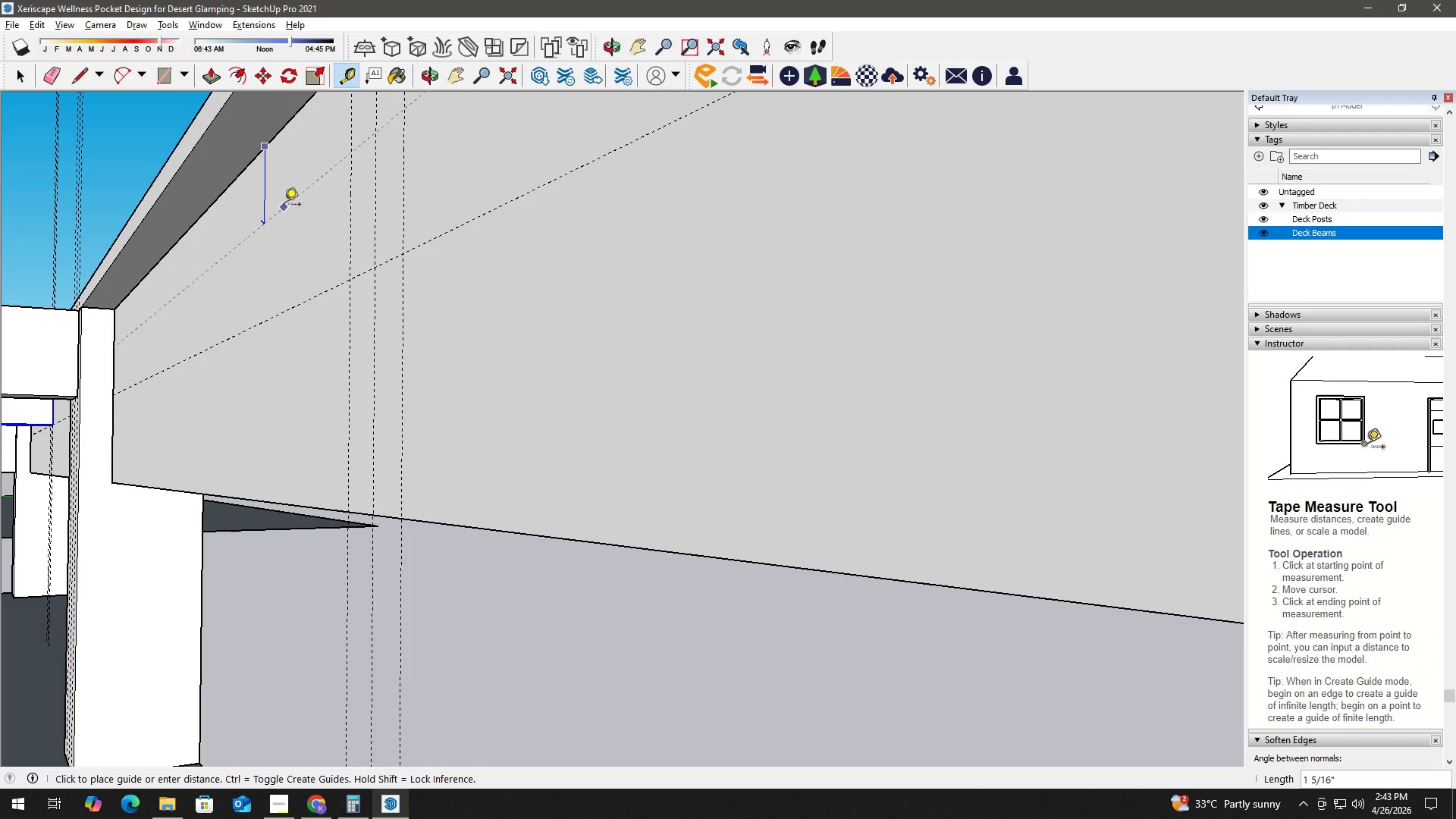 
key(Numpad3)
 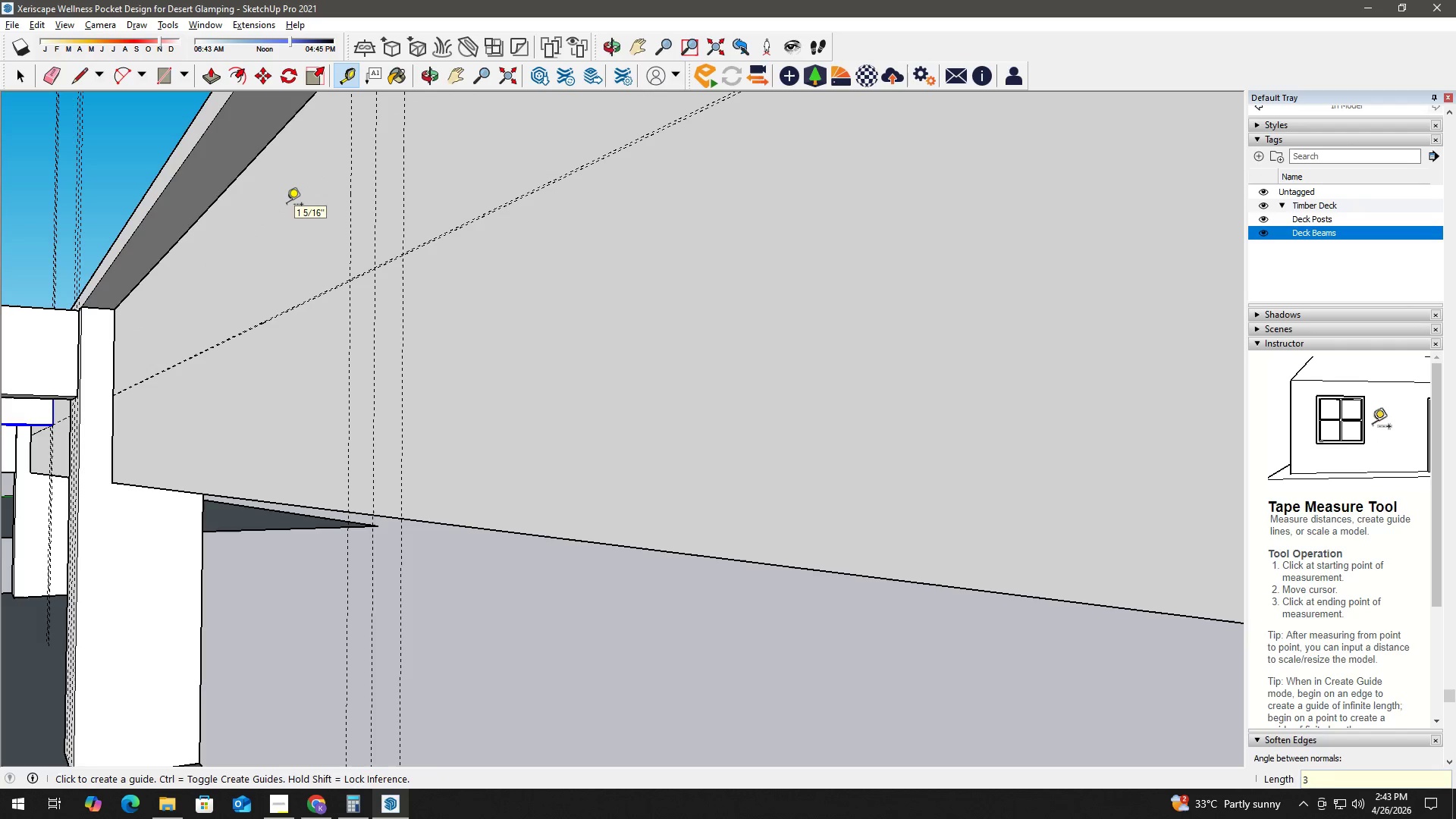 
key(NumpadEnter)
 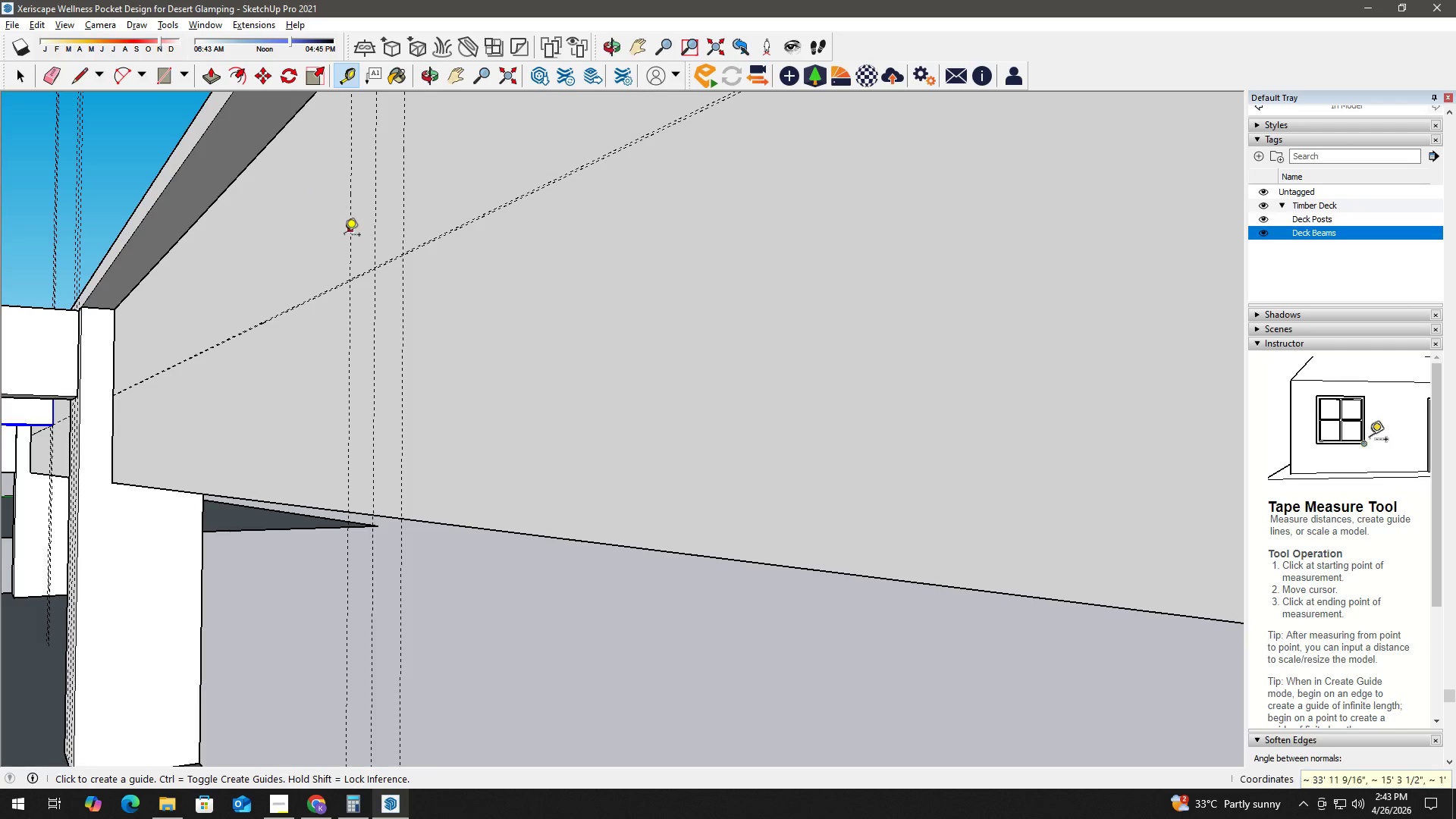 
type( e hh)
 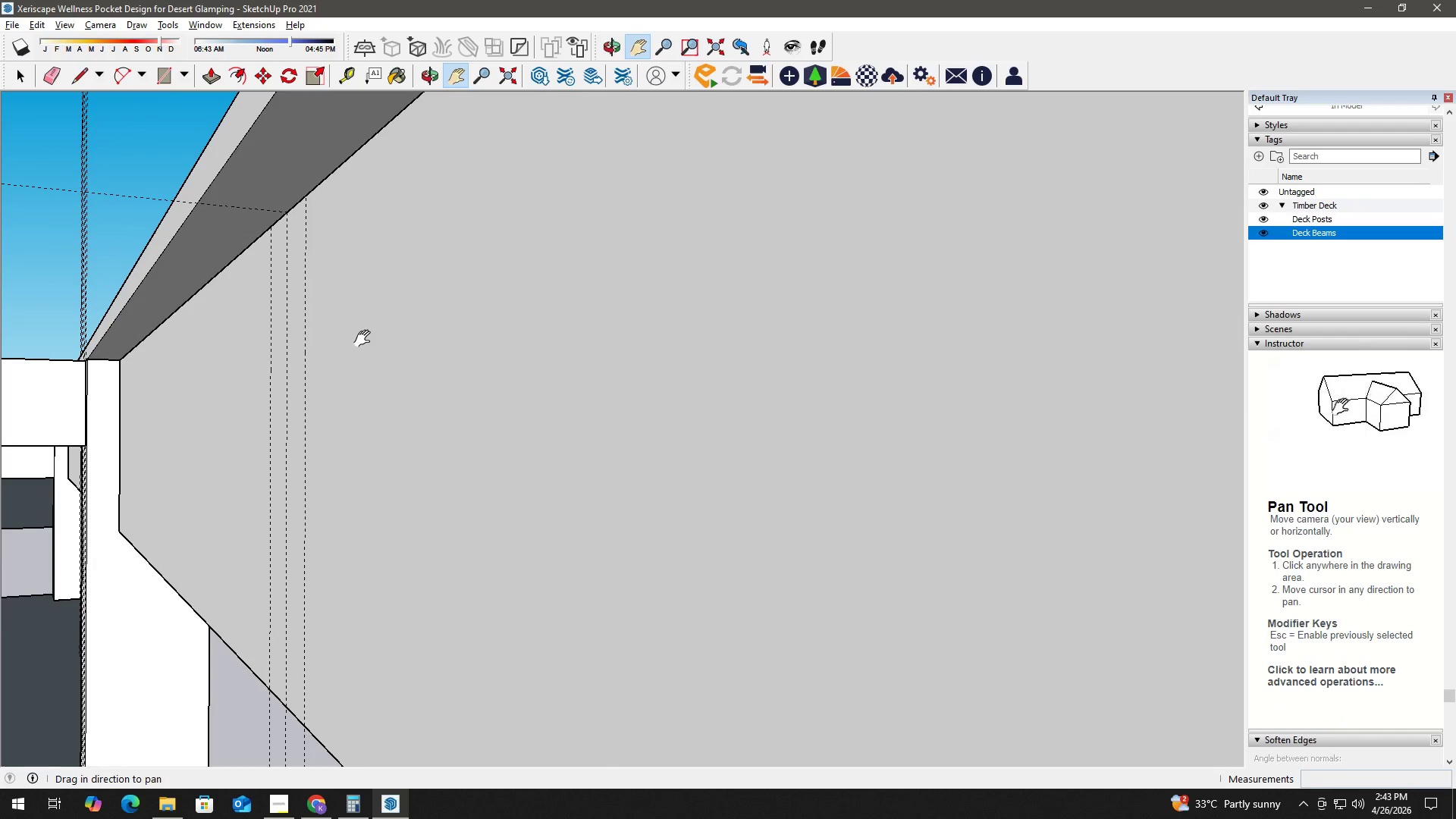 
left_click_drag(start_coordinate=[482, 355], to_coordinate=[500, 289])
 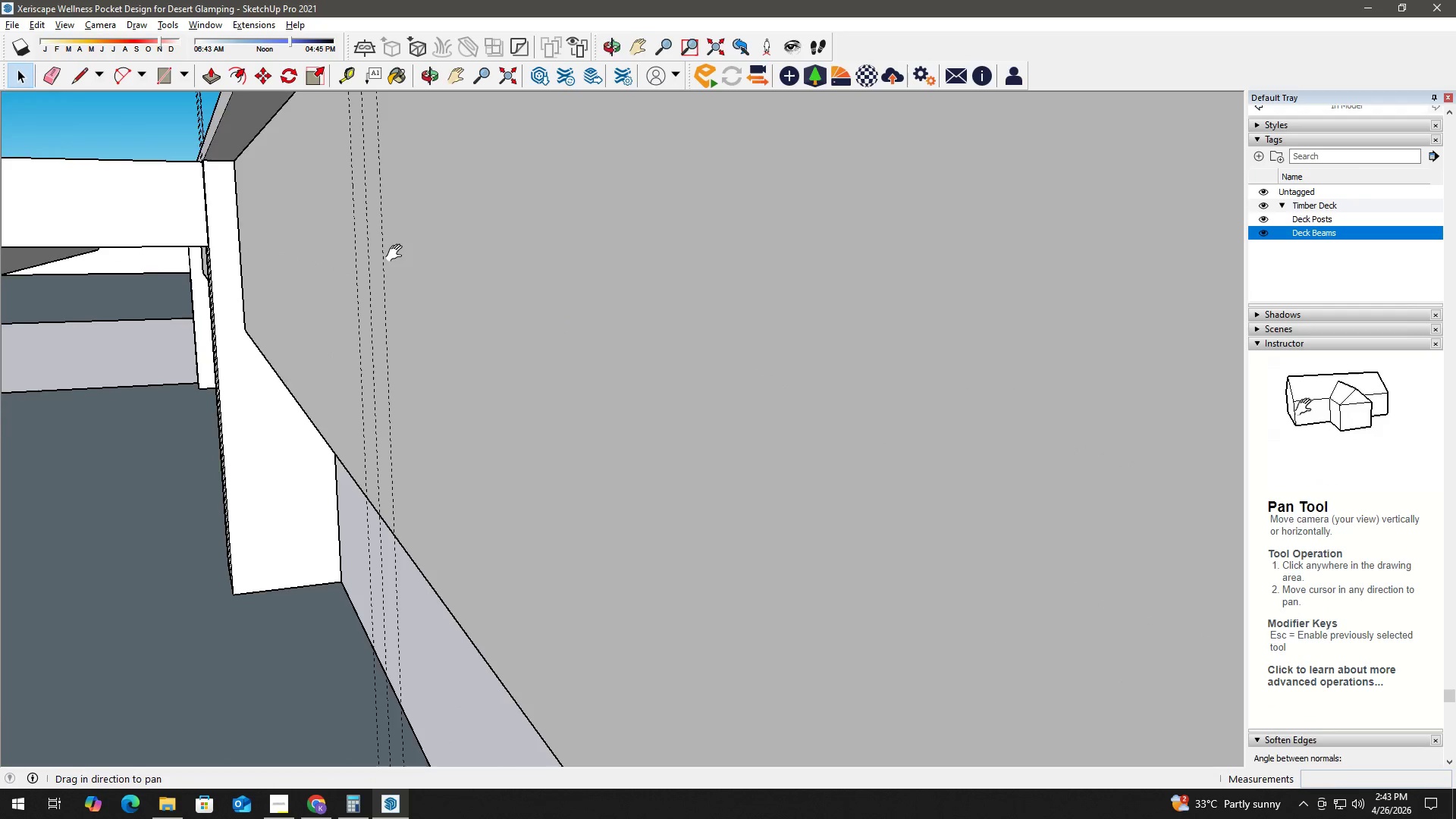 
left_click_drag(start_coordinate=[394, 252], to_coordinate=[411, 329])
 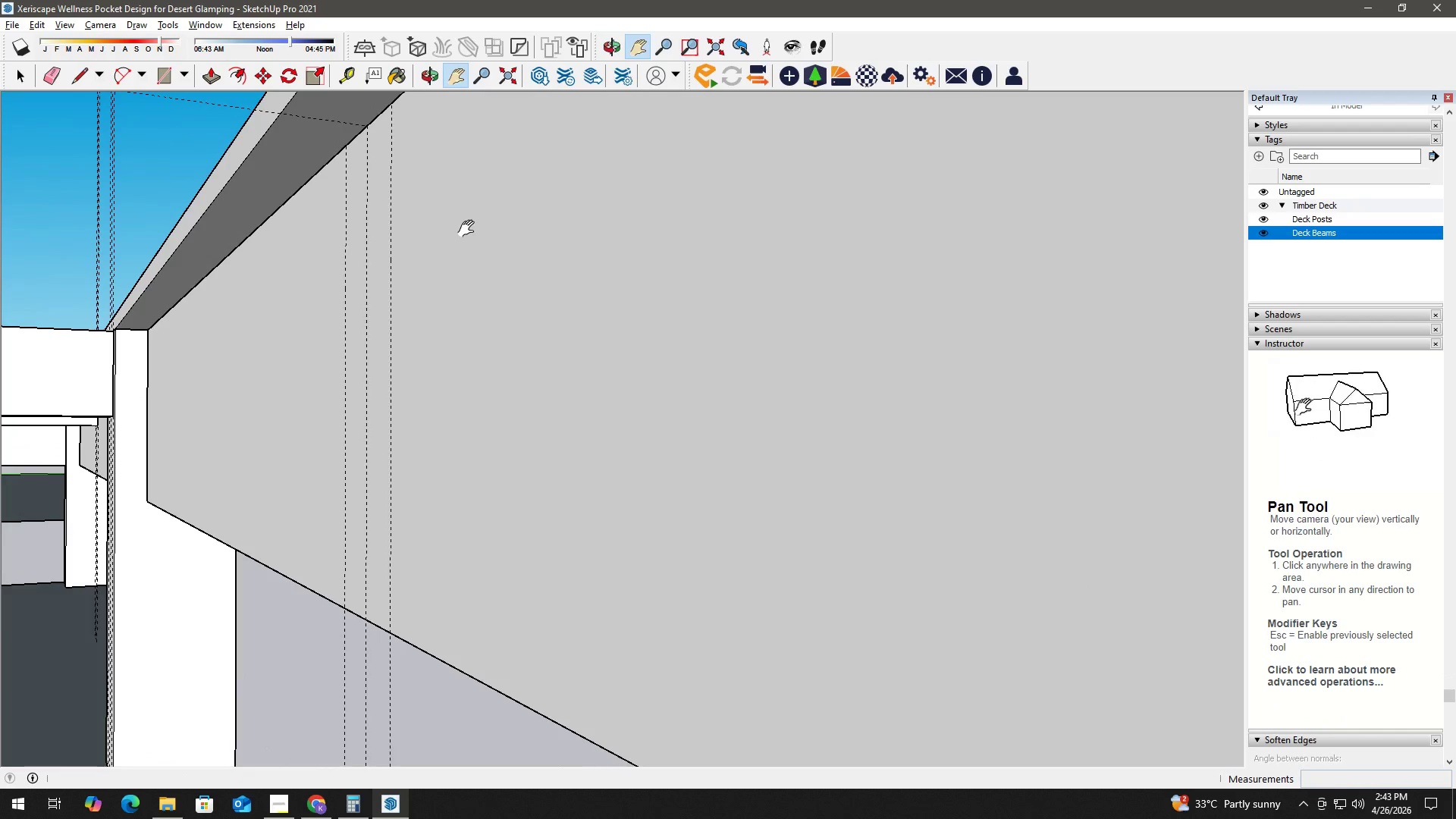 
left_click_drag(start_coordinate=[467, 228], to_coordinate=[363, 340])
 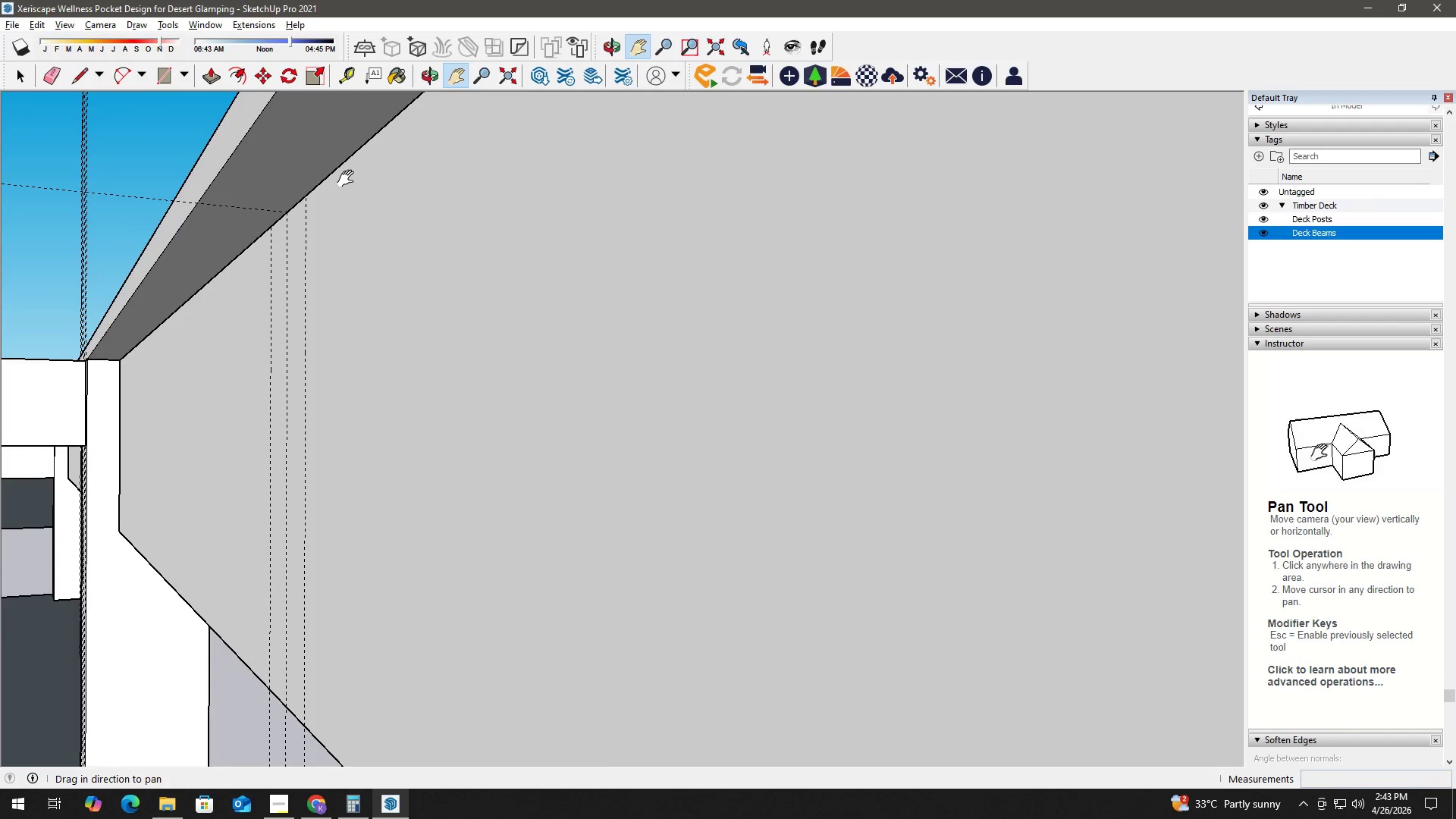 
key(T)
 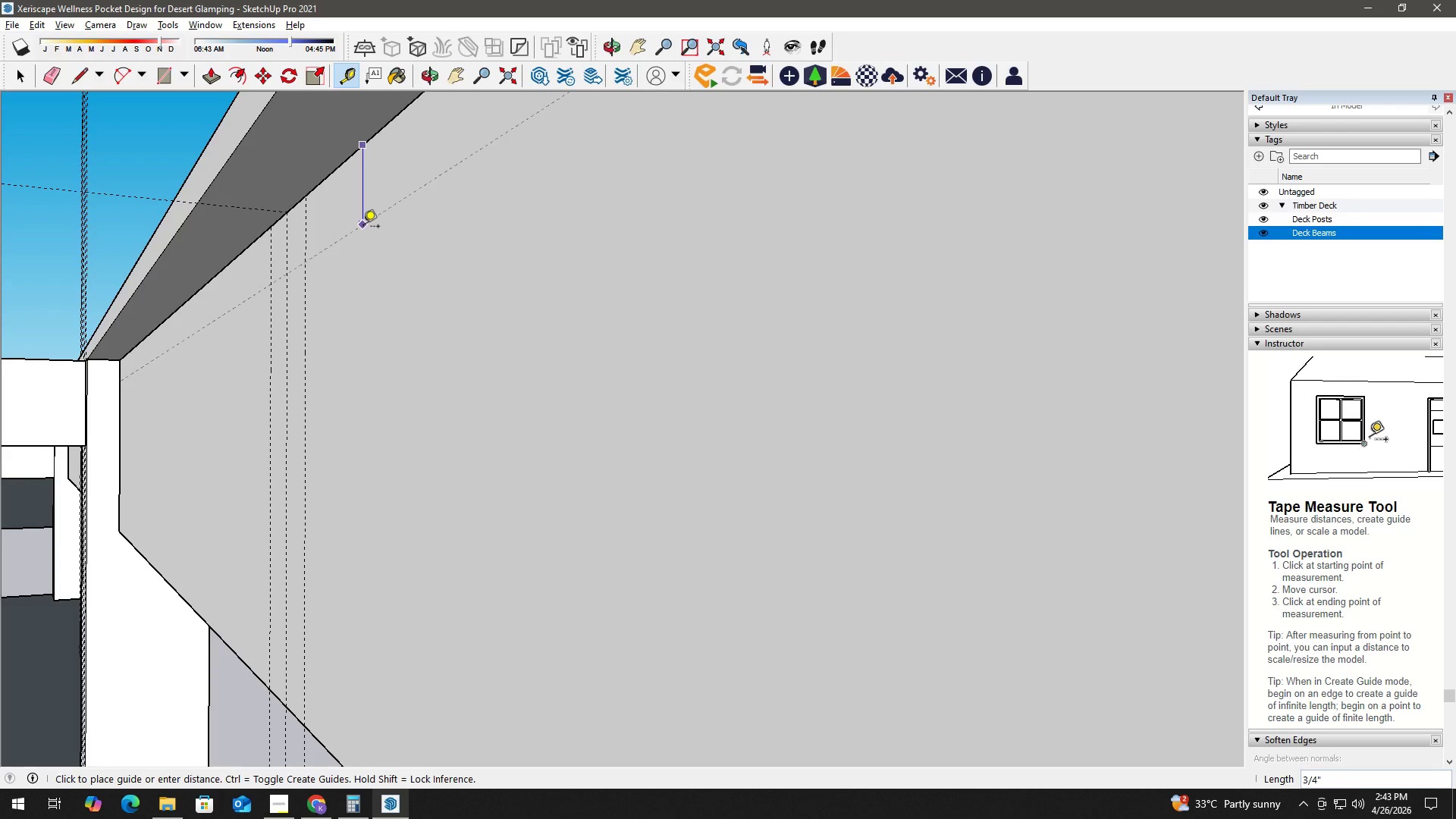 
key(Numpad3)
 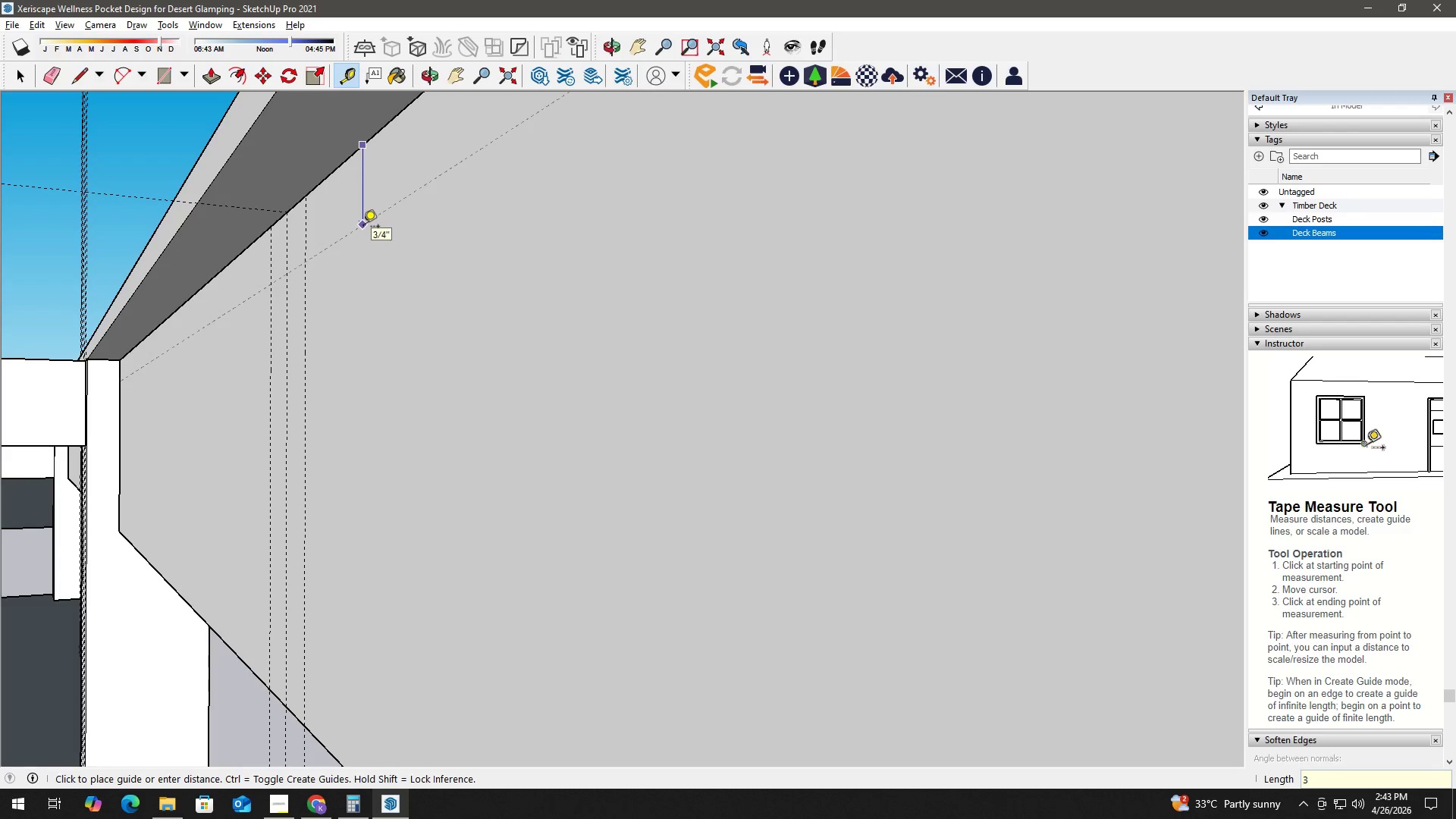 
key(NumpadEnter)
 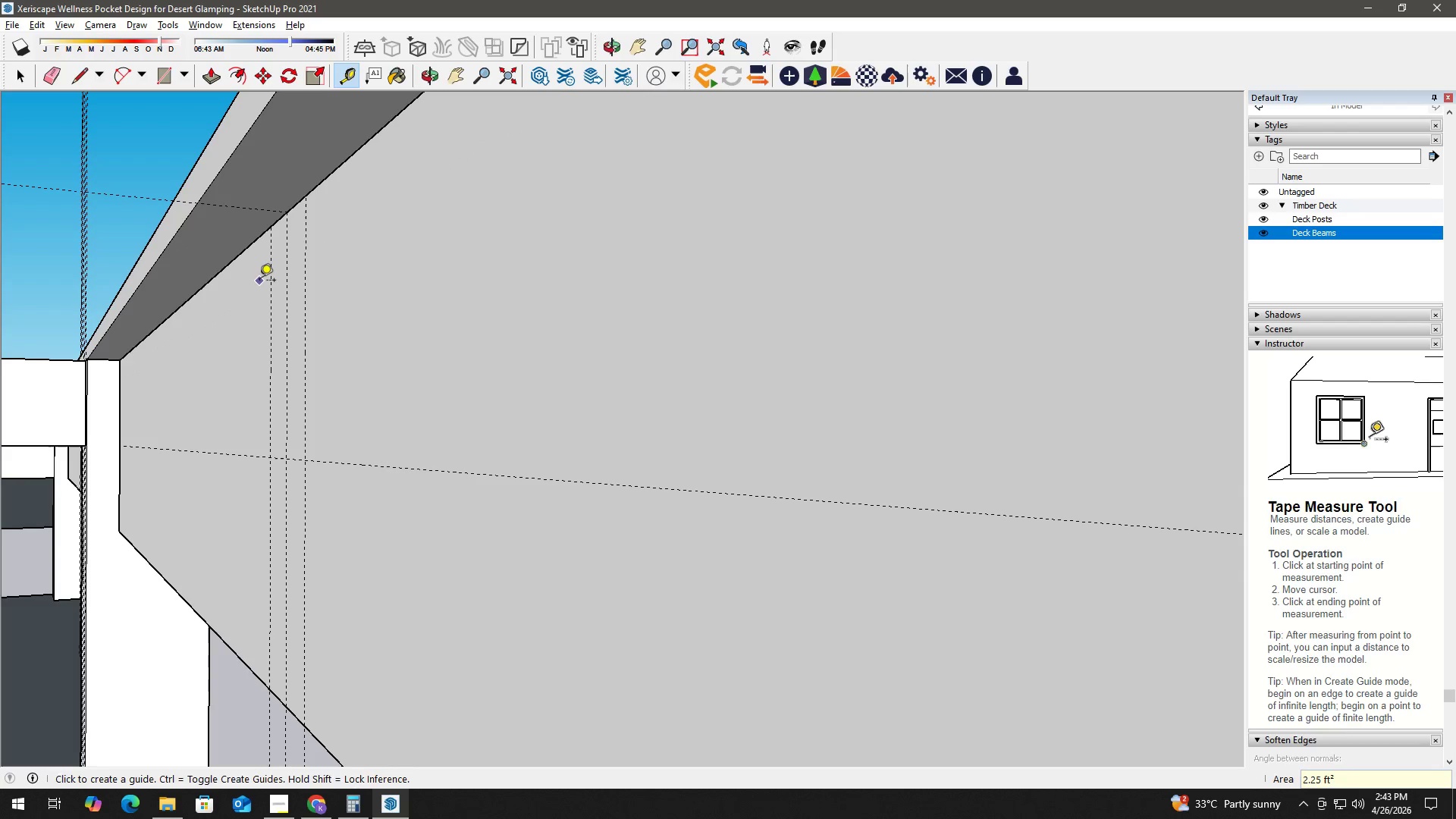 
key(Space)
 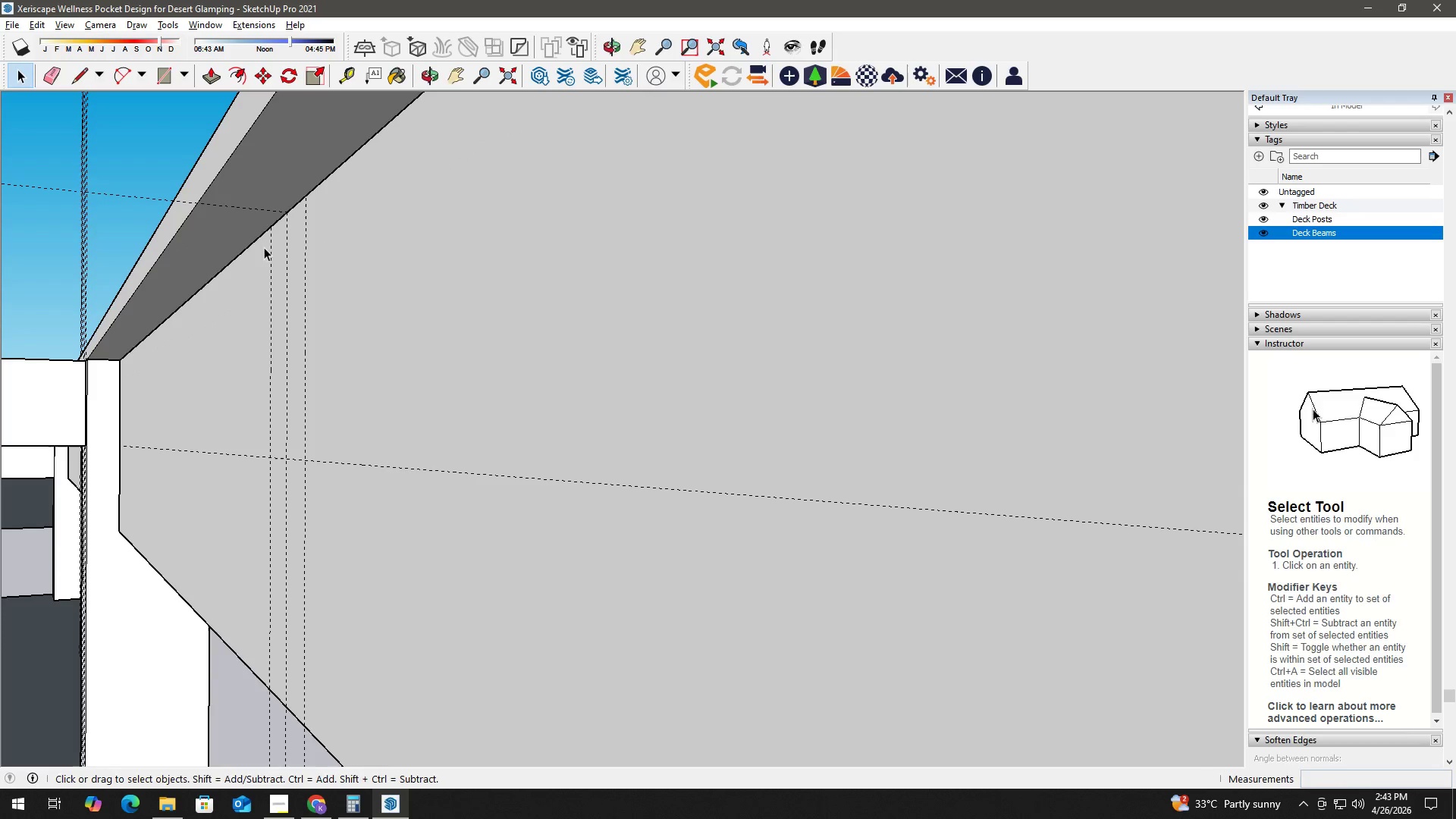 
key(R)
 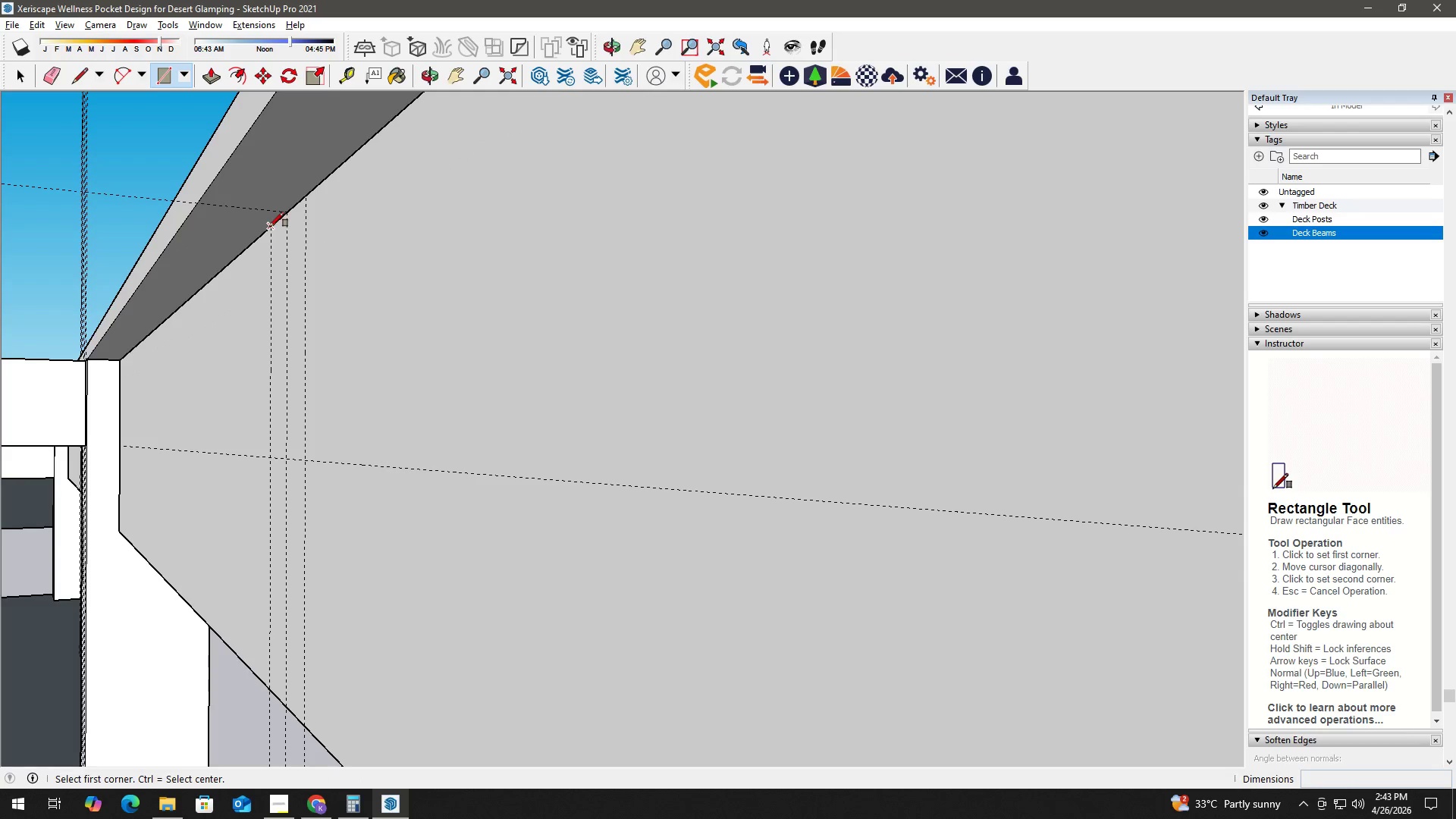 
left_click_drag(start_coordinate=[269, 227], to_coordinate=[271, 231])
 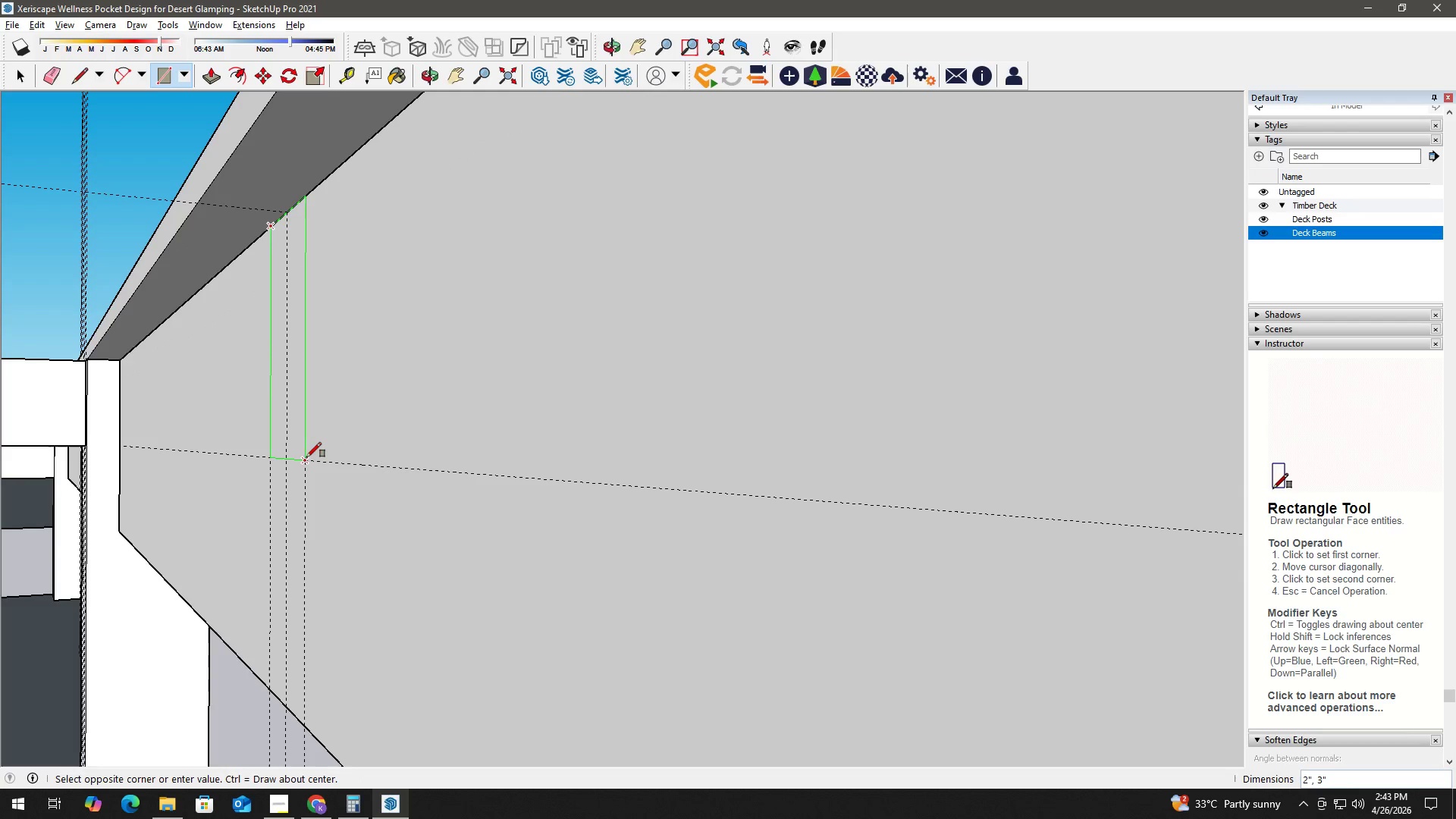 
left_click([306, 459])
 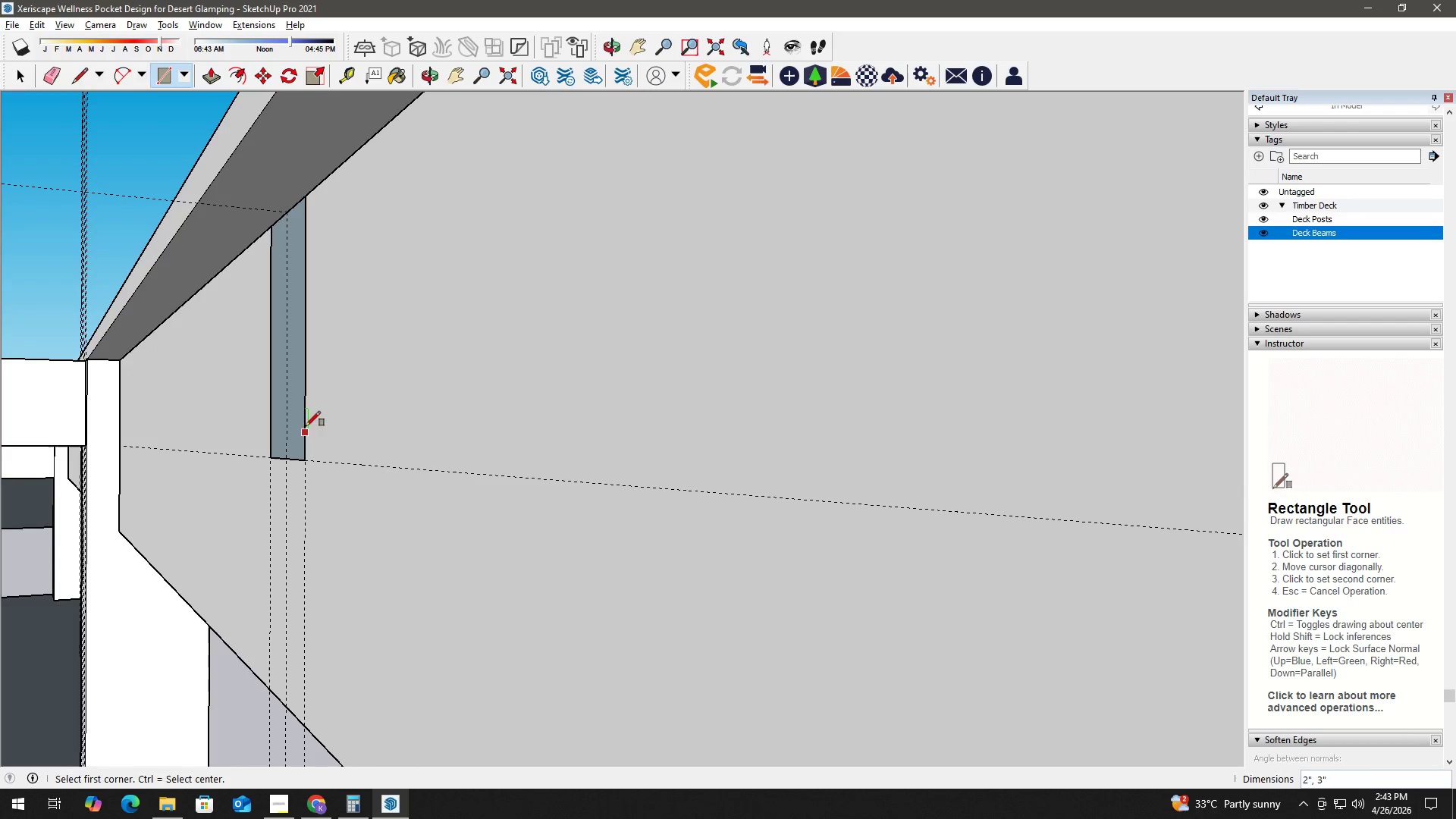 
key(Space)
 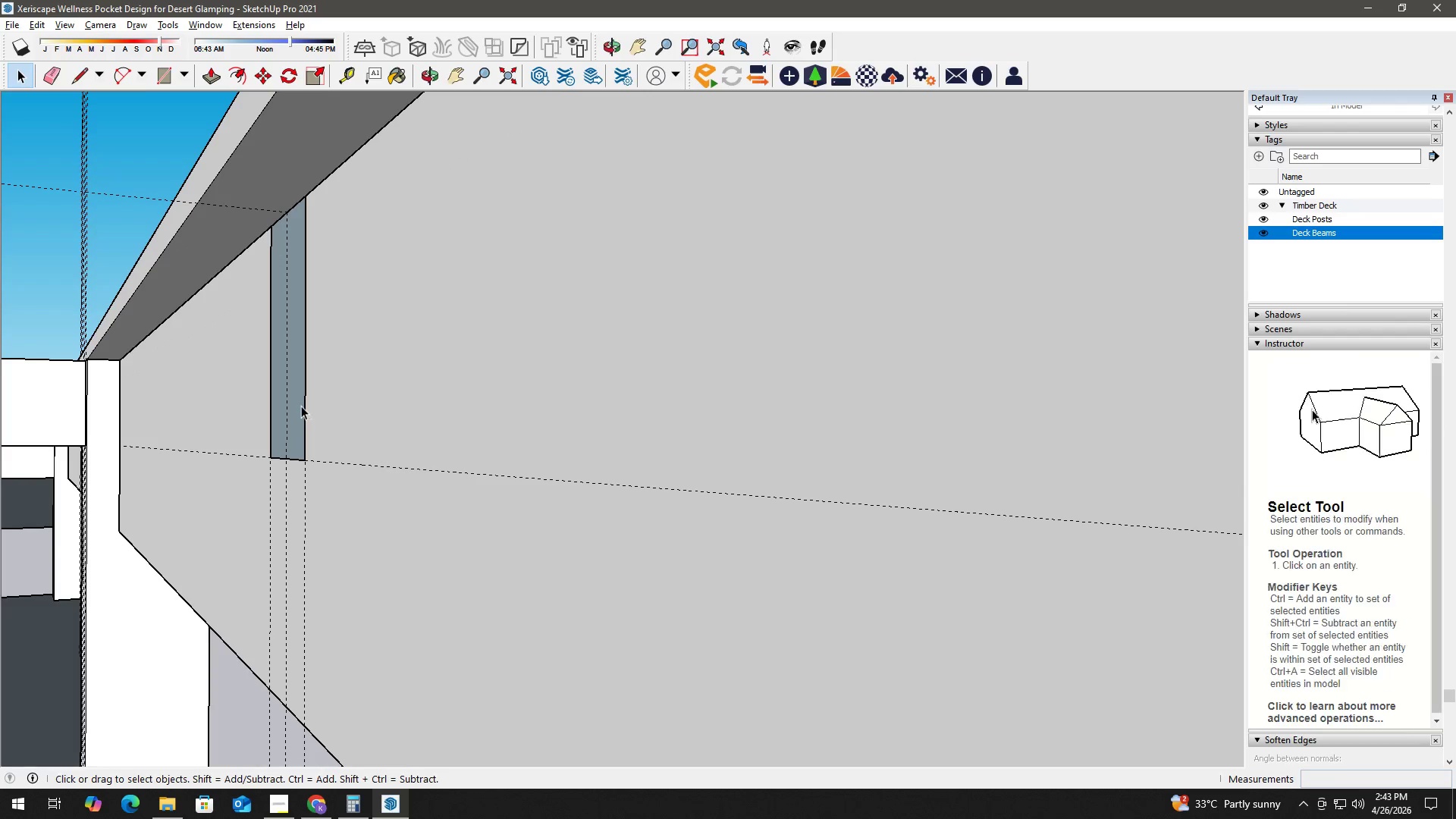 
left_click([298, 403])
 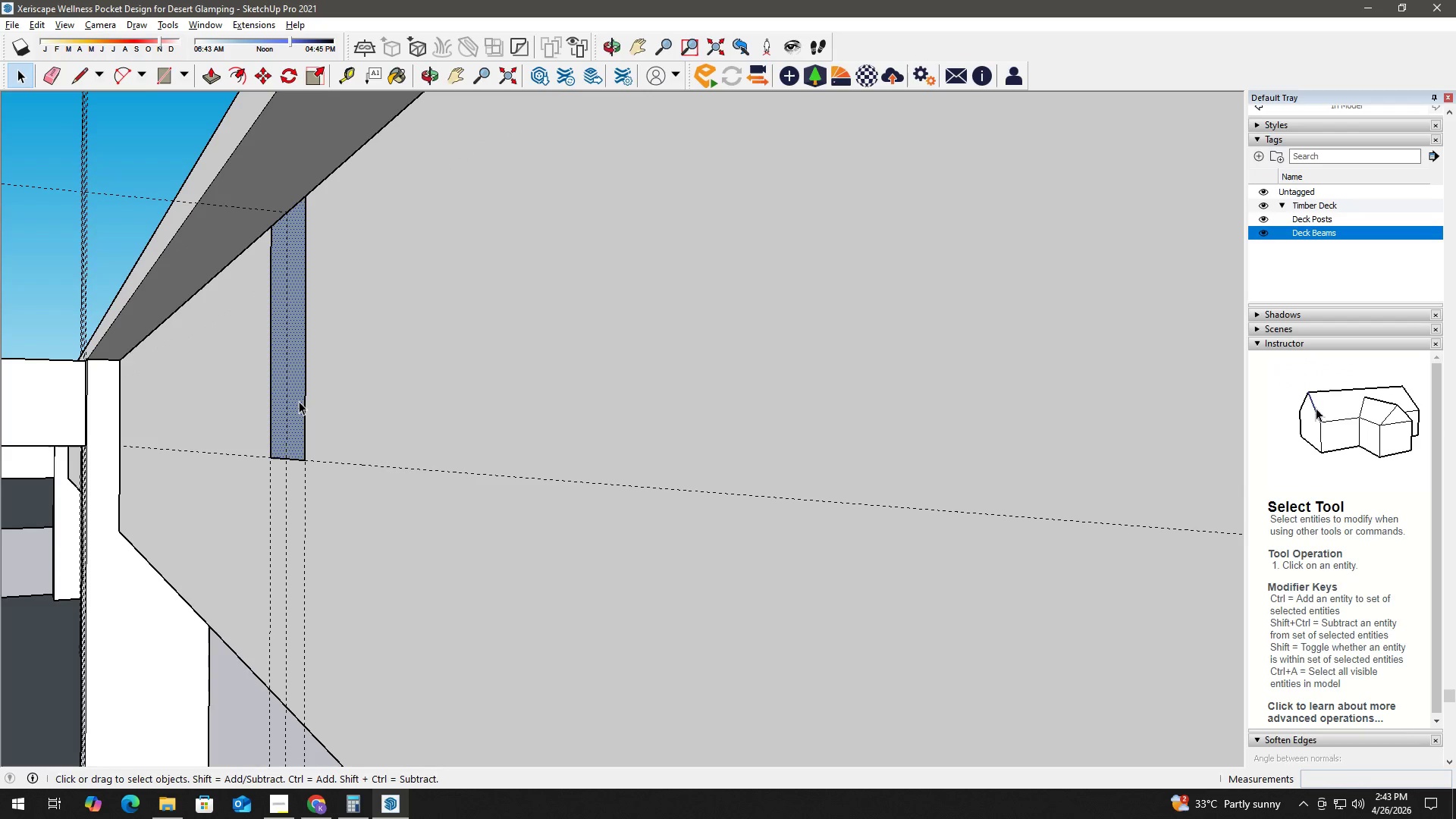 
key(P)
 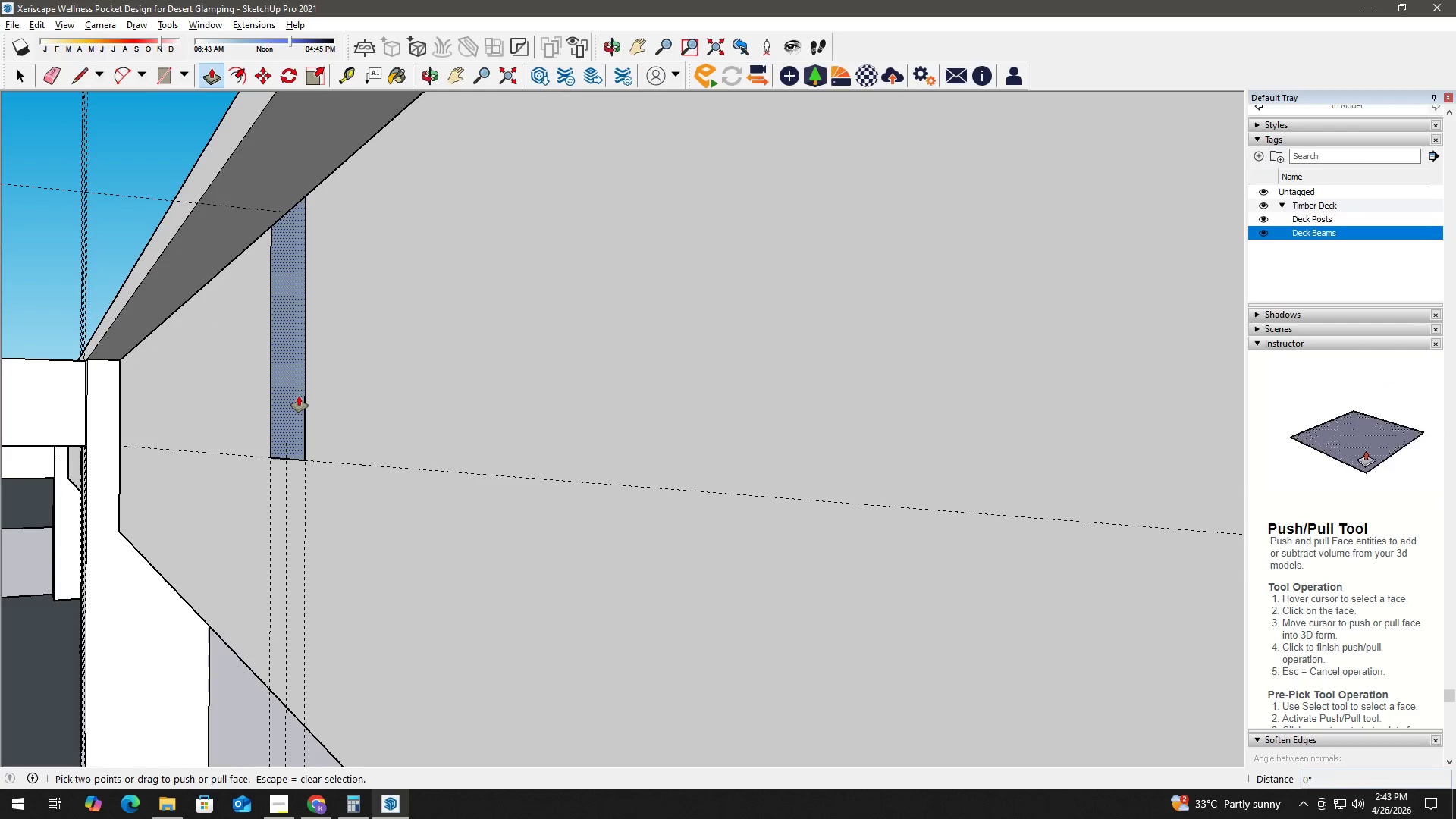 
left_click([299, 396])
 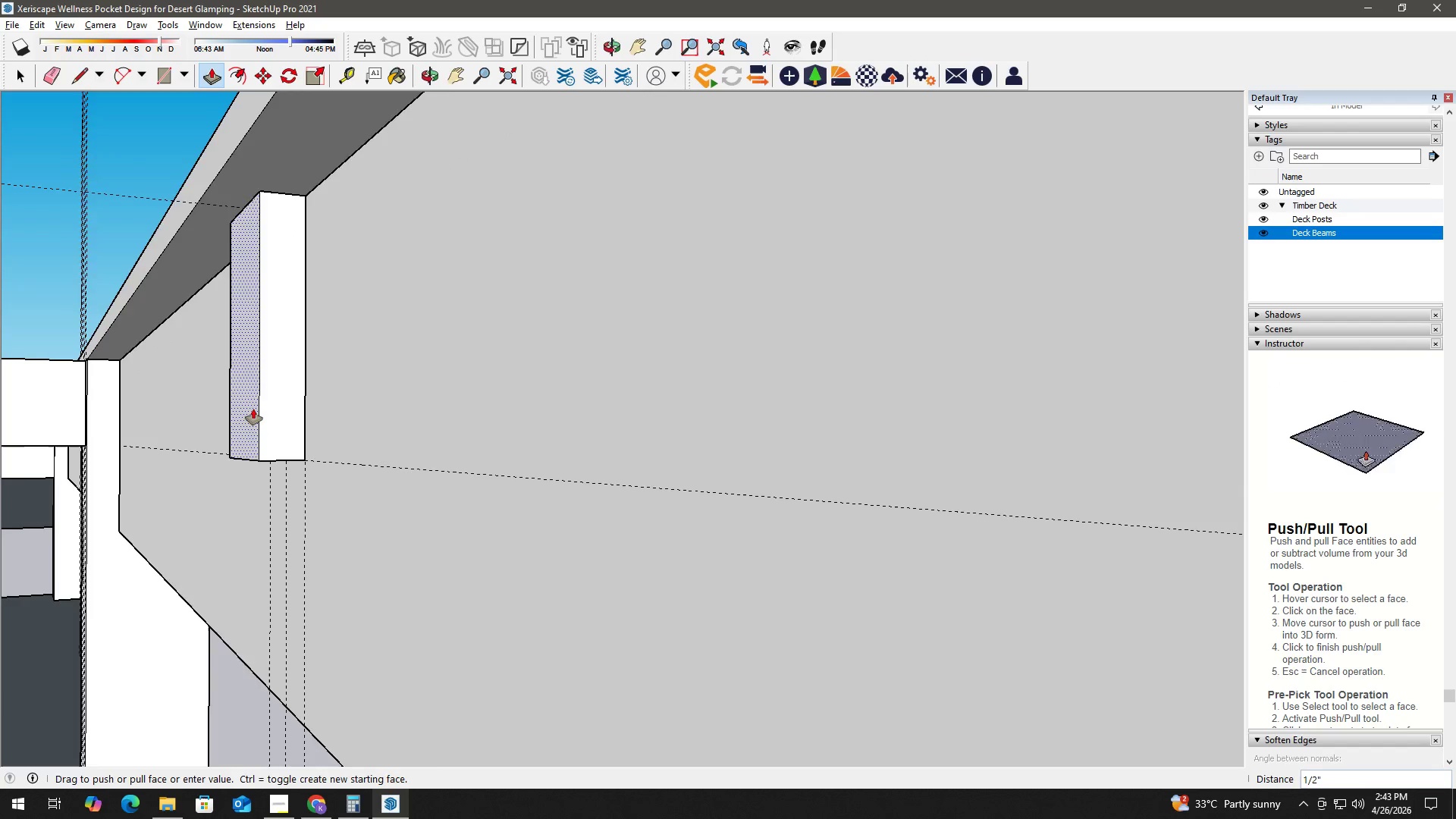 
scroll: coordinate [253, 406], scroll_direction: down, amount: 5.0
 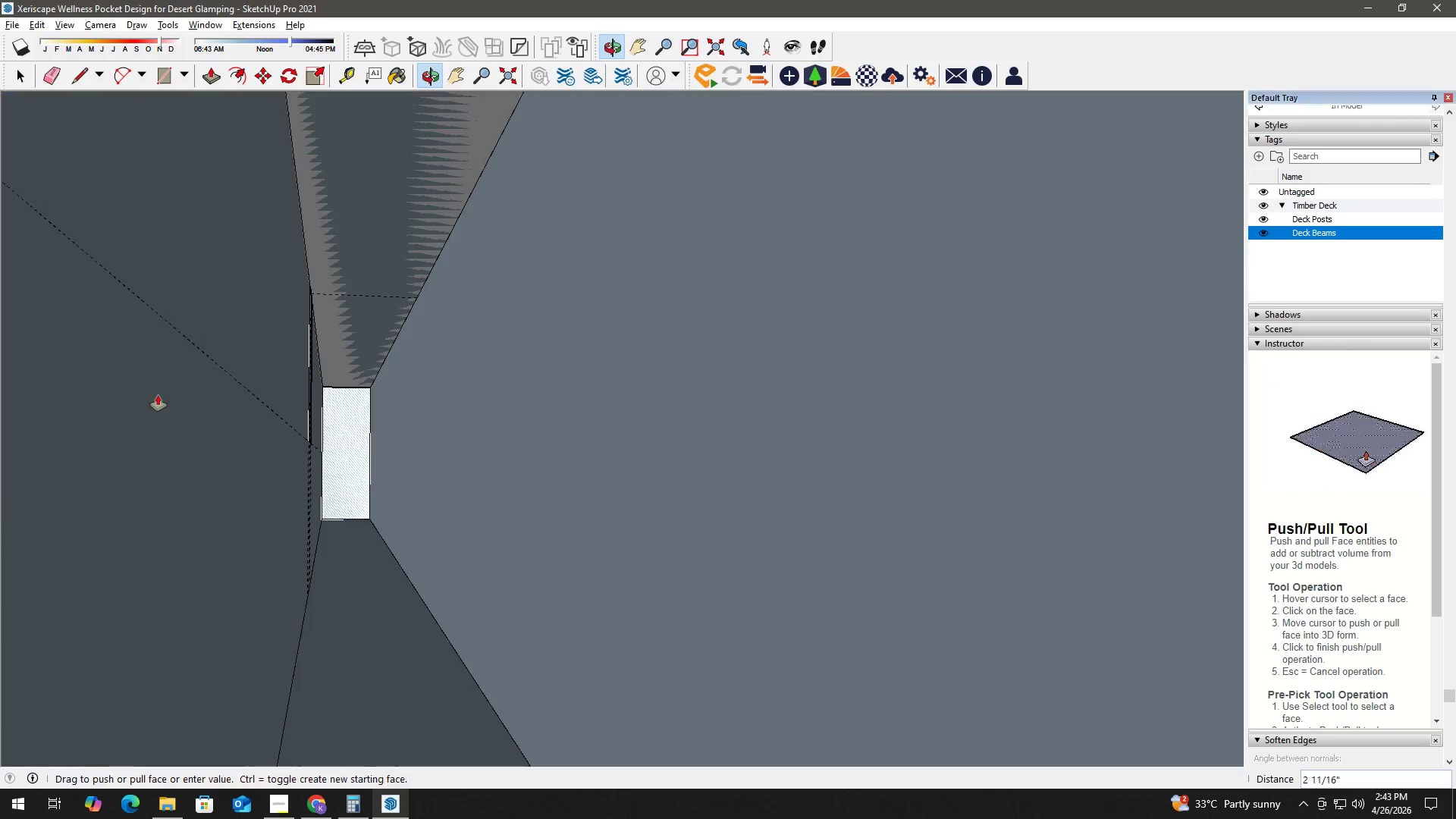 
hold_key(key=ShiftLeft, duration=0.45)
 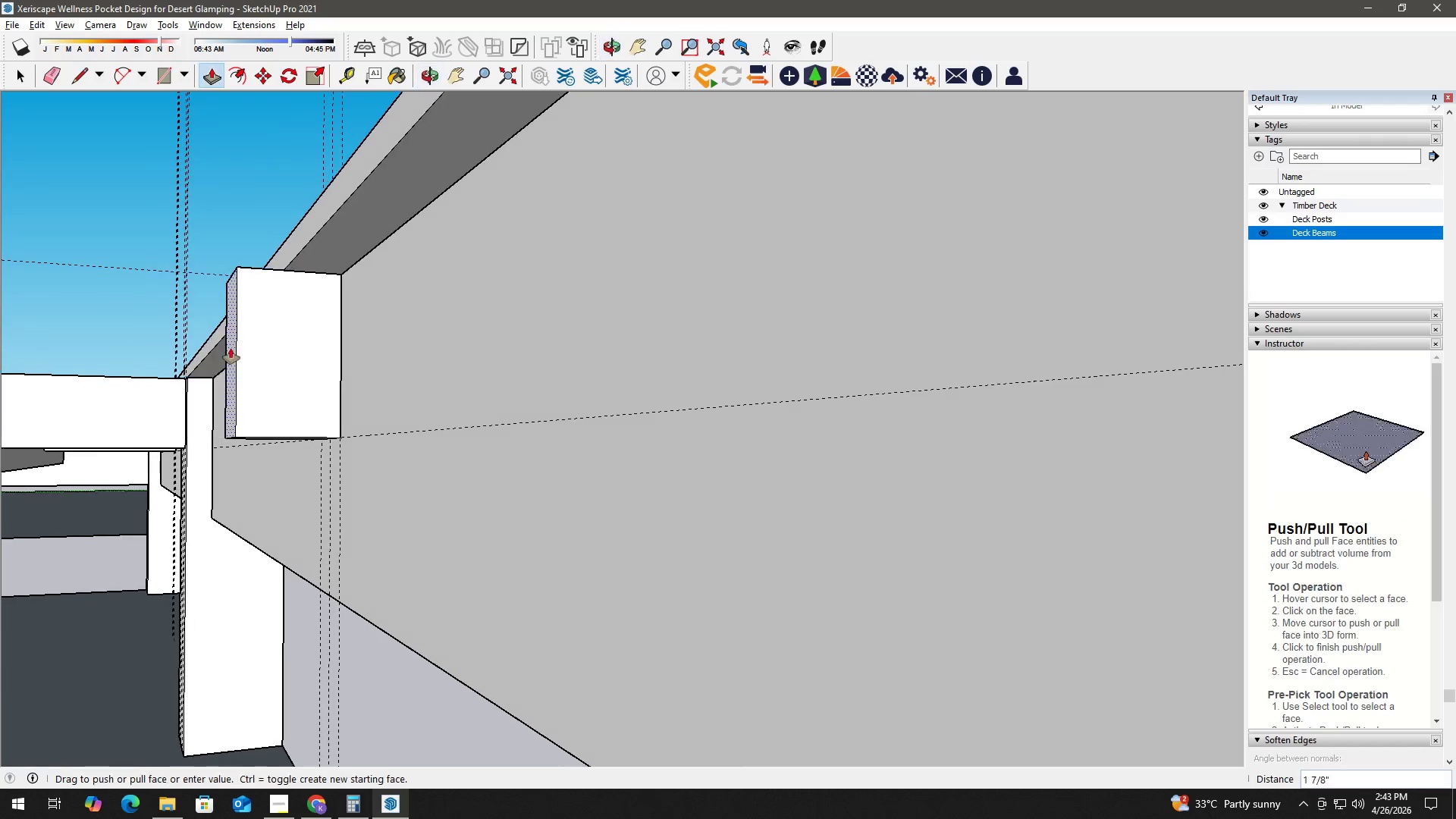 
hold_key(key=ShiftLeft, duration=0.92)
scroll: coordinate [302, 336], scroll_direction: down, amount: 1.0
 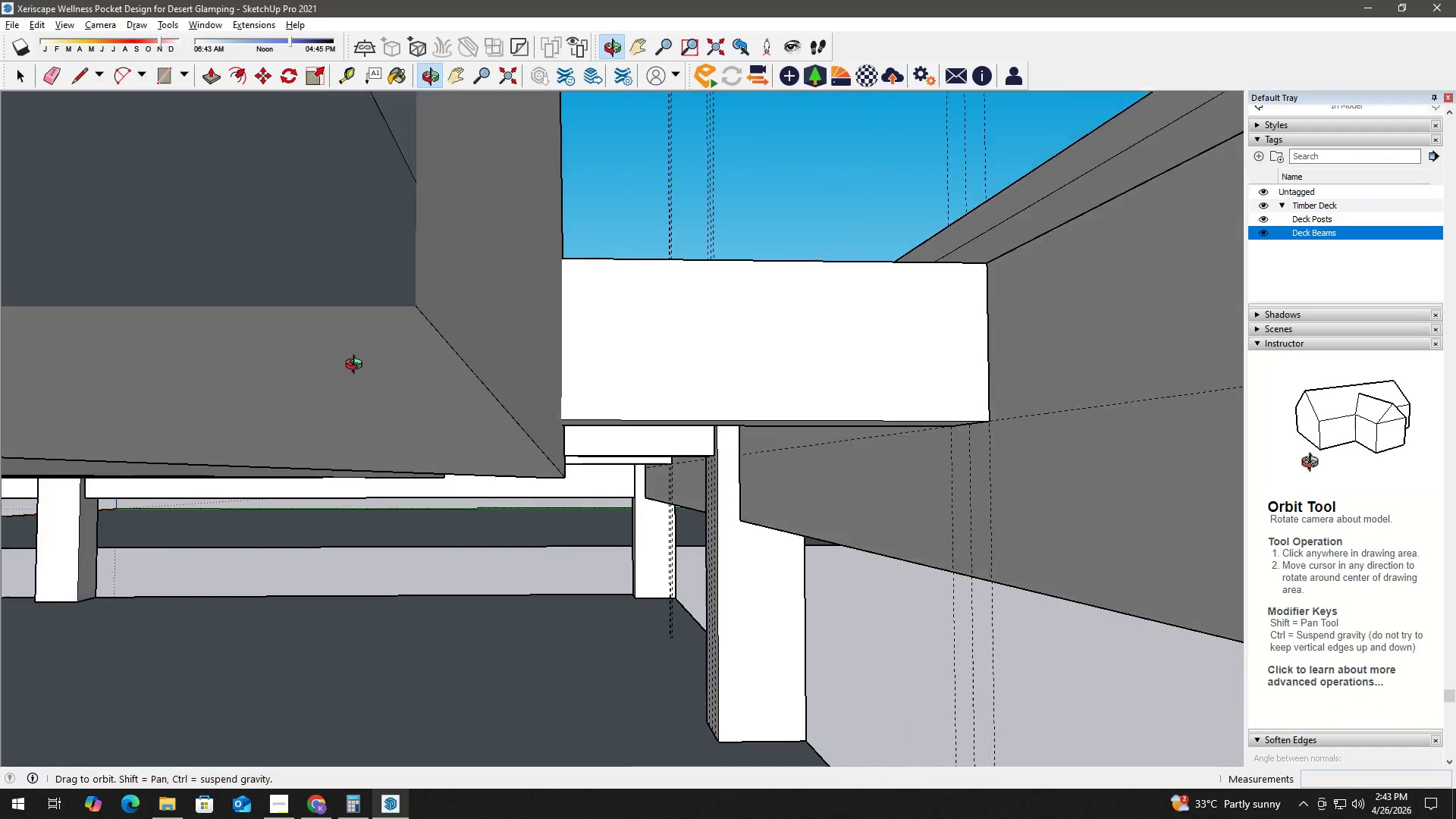 
hold_key(key=ShiftLeft, duration=0.83)
 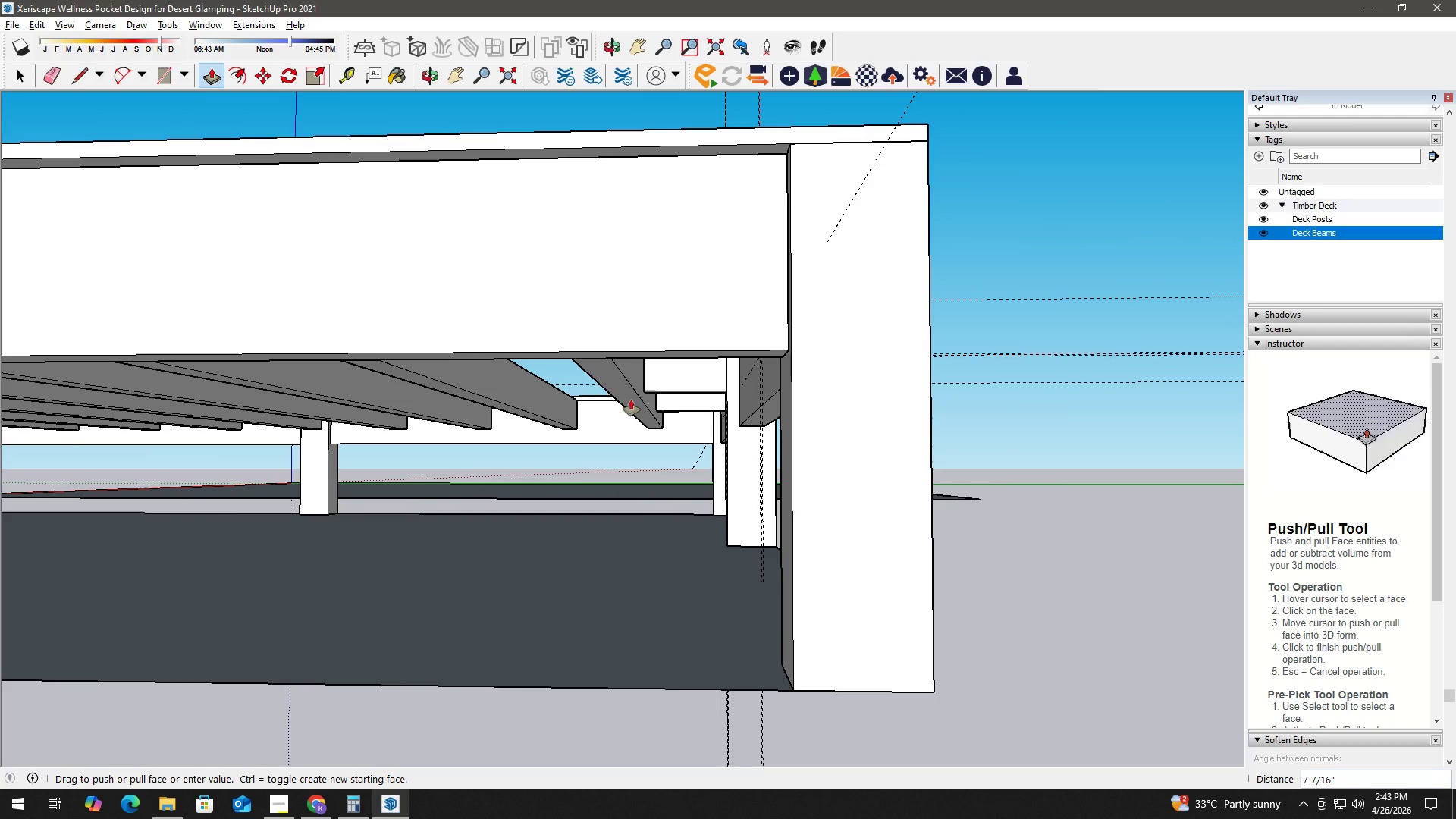 
scroll: coordinate [673, 231], scroll_direction: down, amount: 3.0
 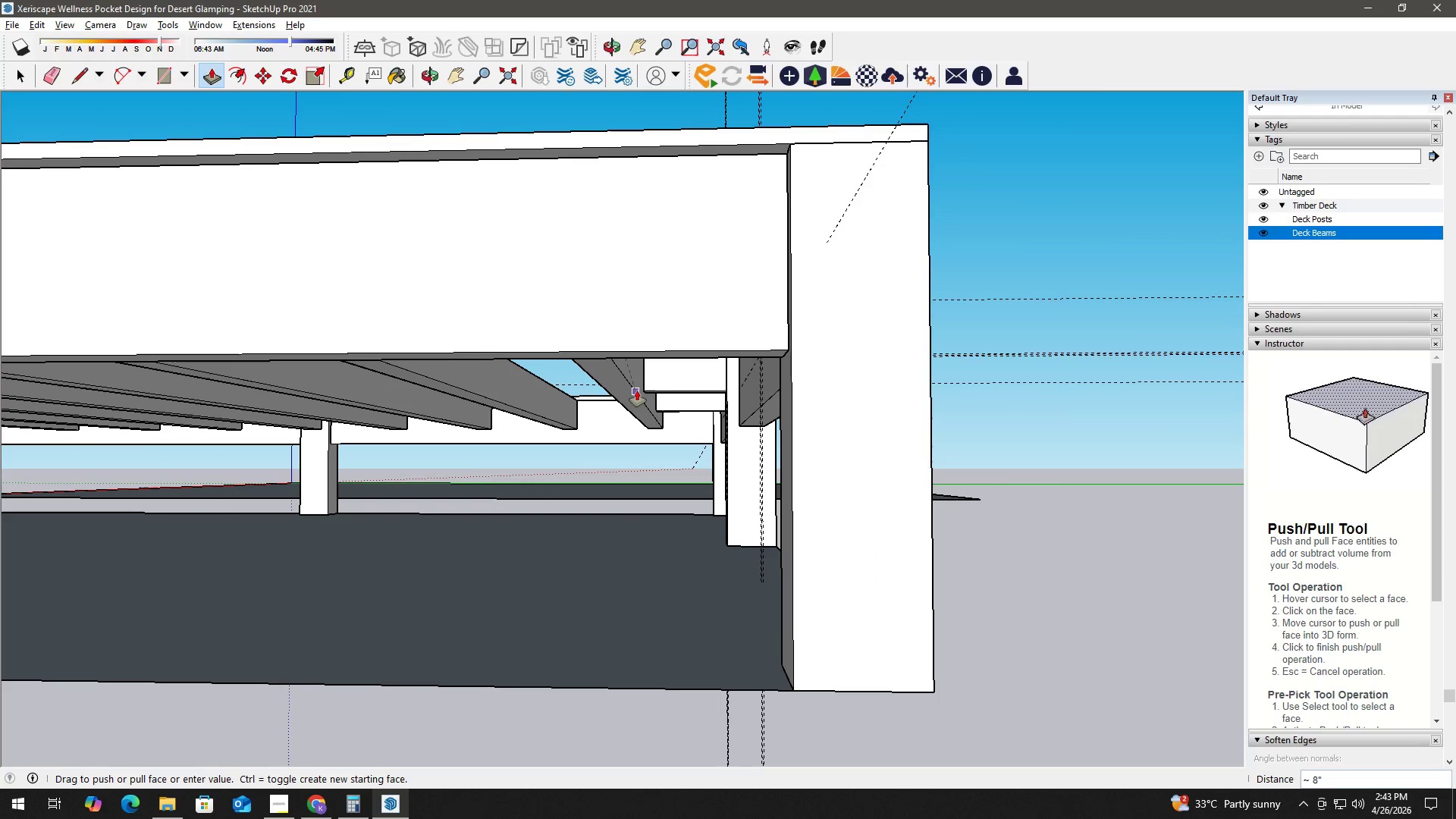 
left_click([637, 391])
 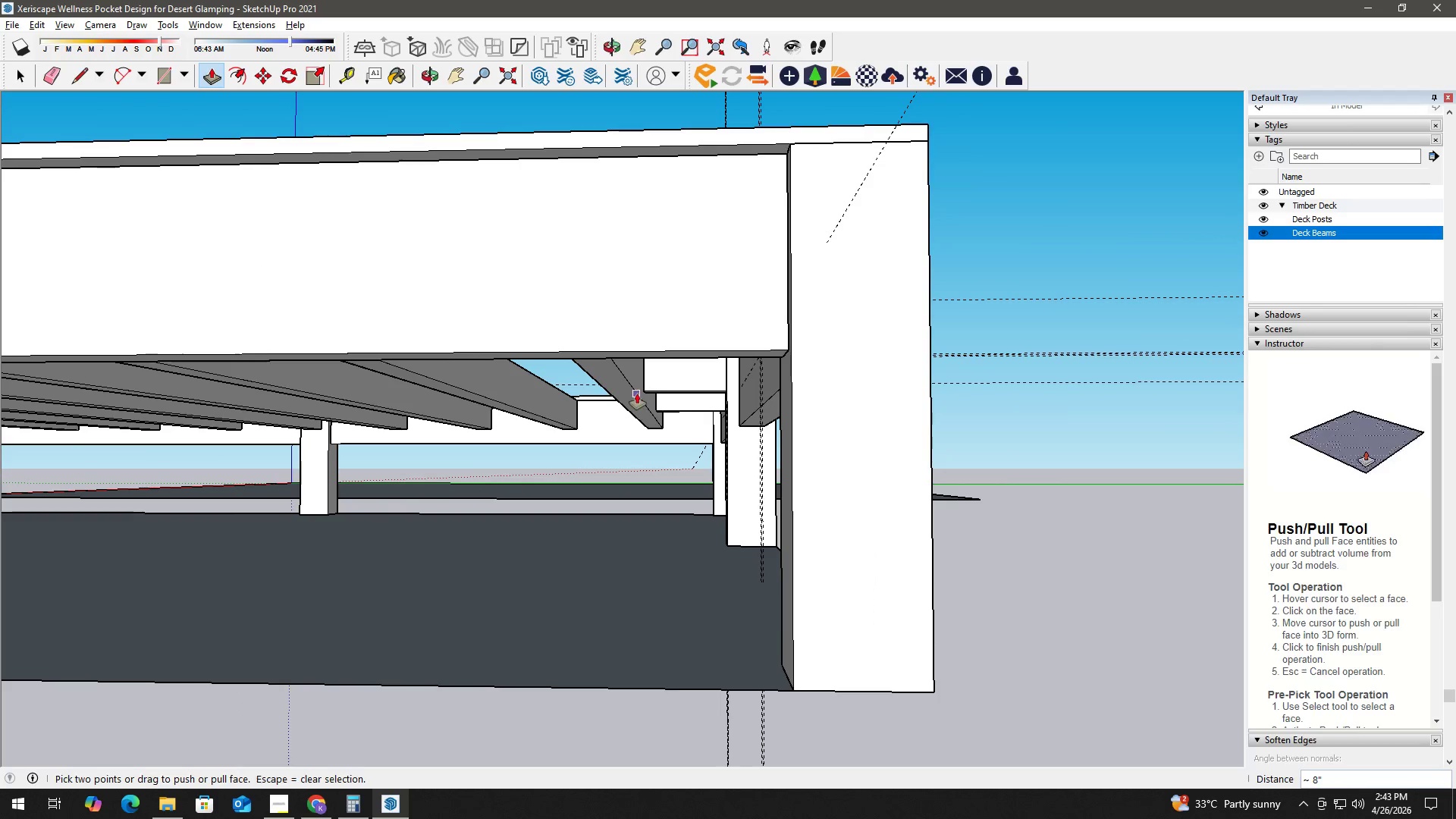 
key(Space)
 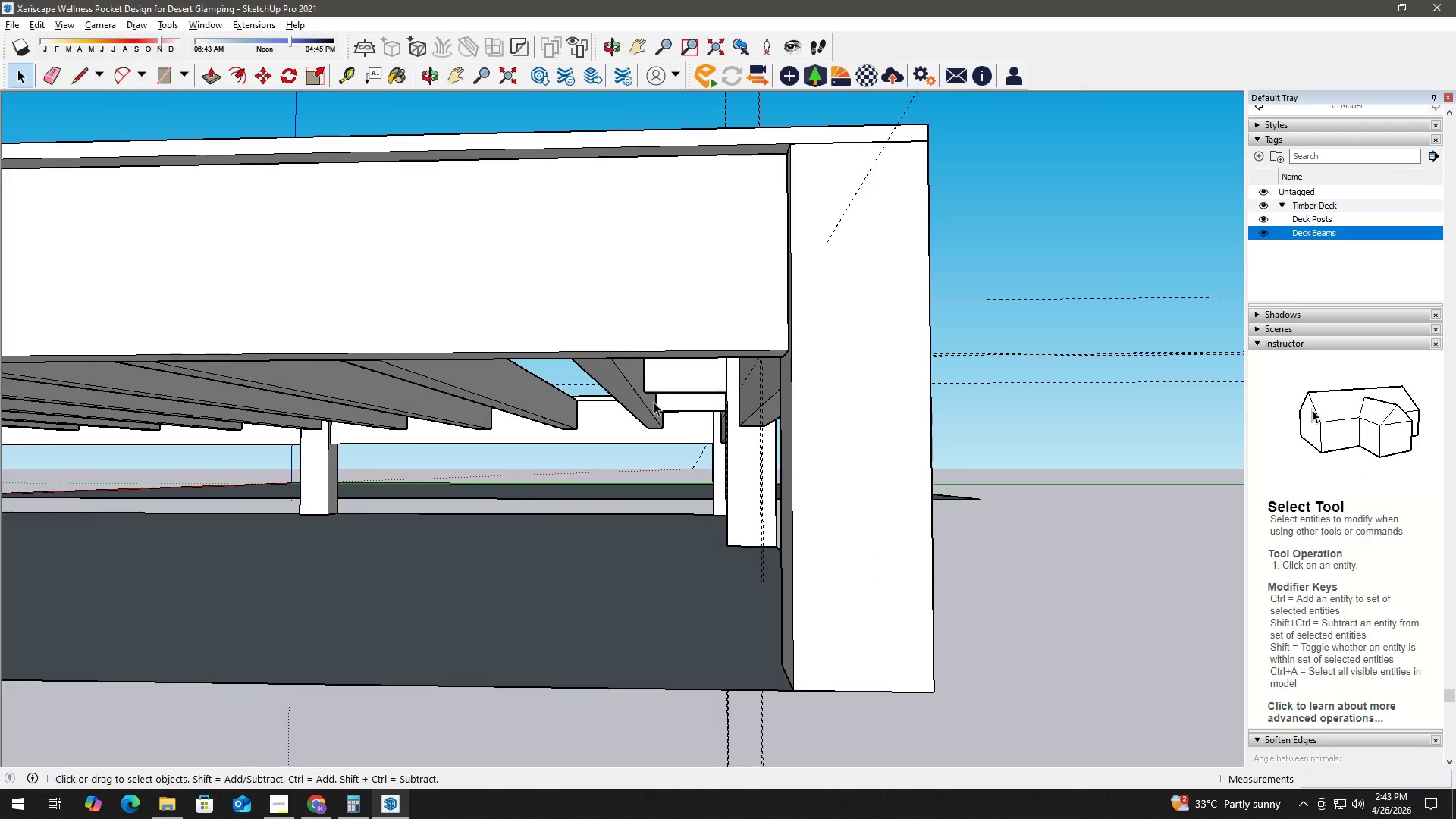 
scroll: coordinate [650, 388], scroll_direction: up, amount: 4.0
 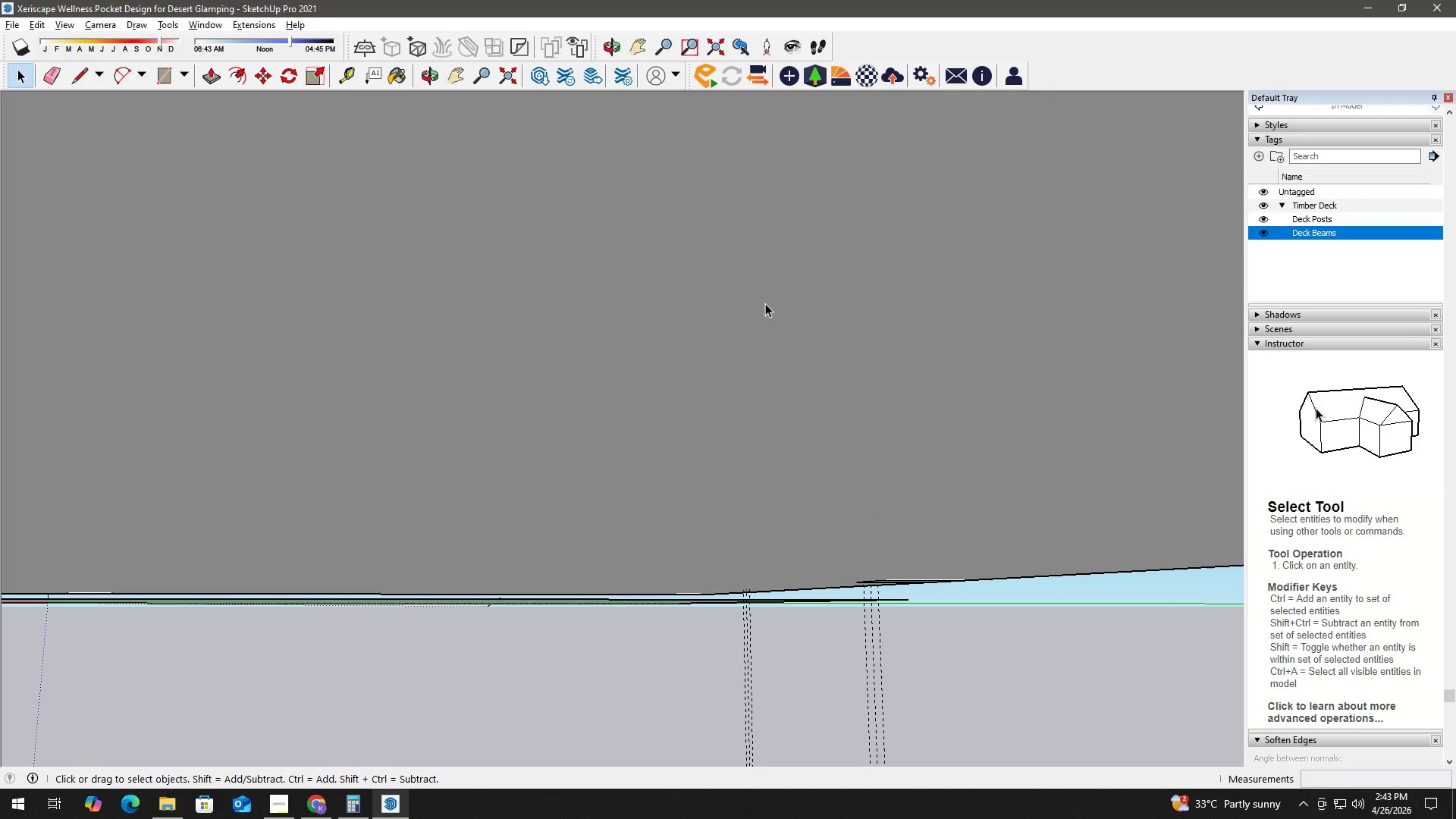 
key(H)
 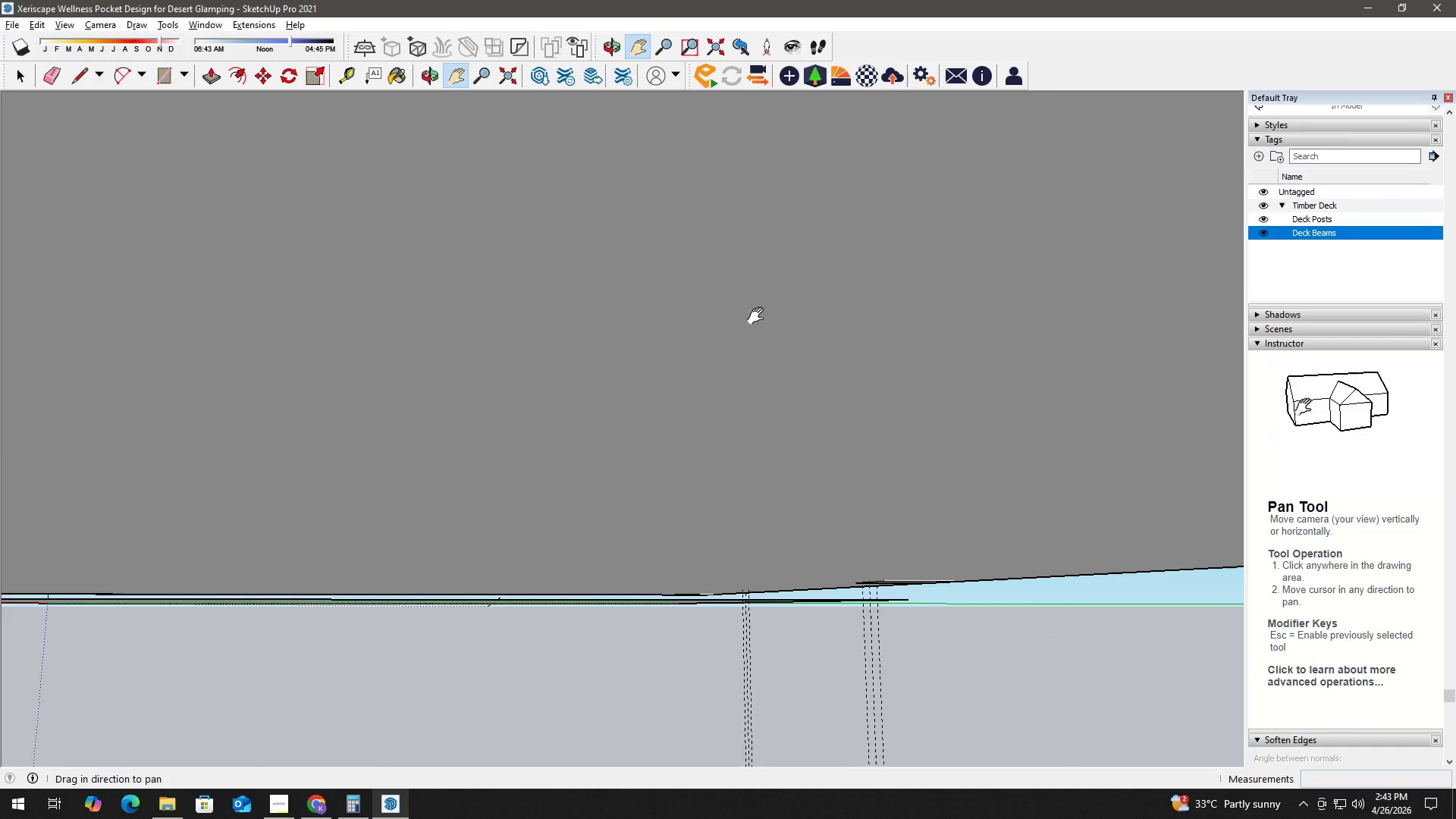 
left_click_drag(start_coordinate=[799, 287], to_coordinate=[513, 428])
 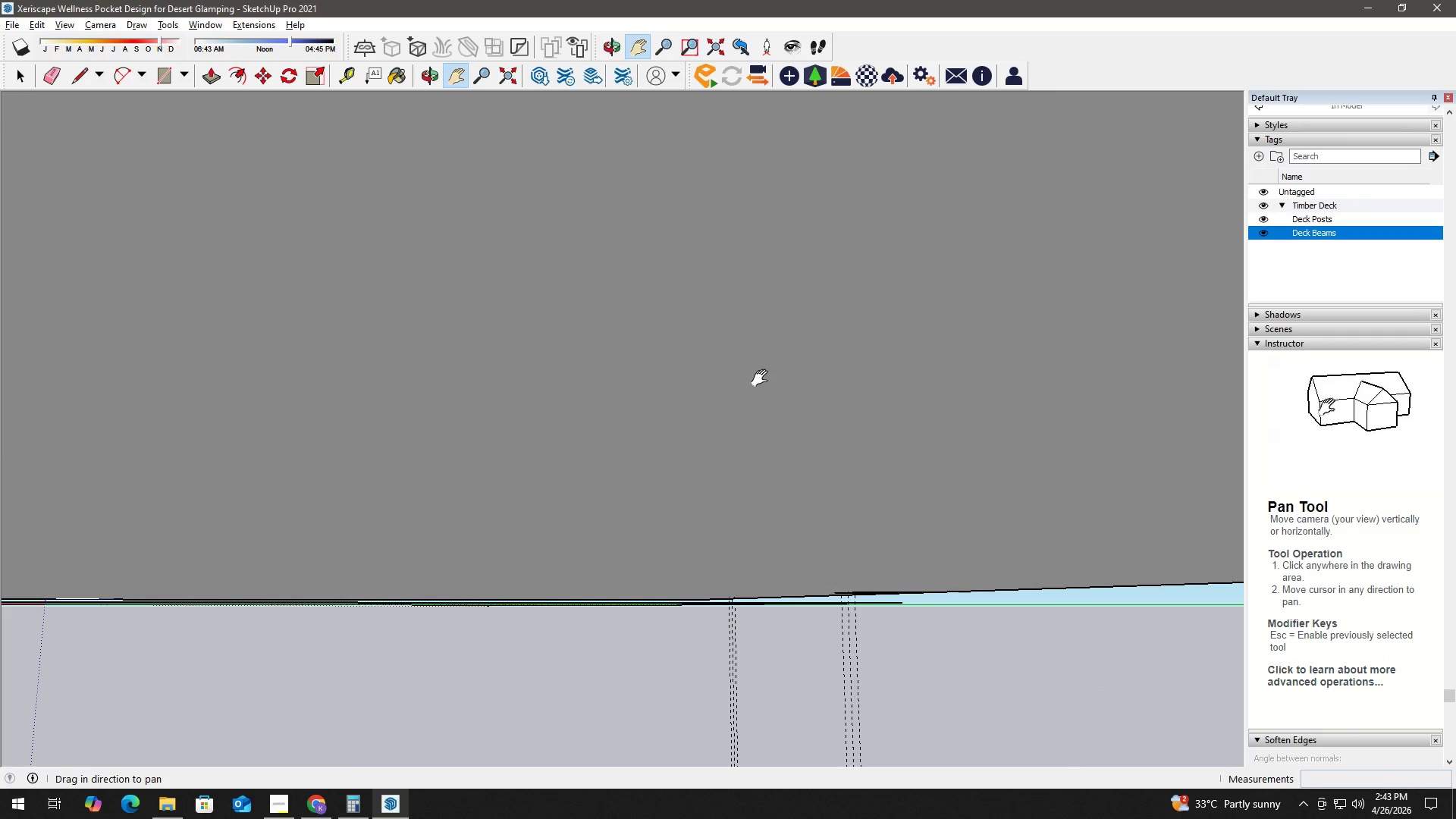 
left_click_drag(start_coordinate=[764, 378], to_coordinate=[427, 431])
 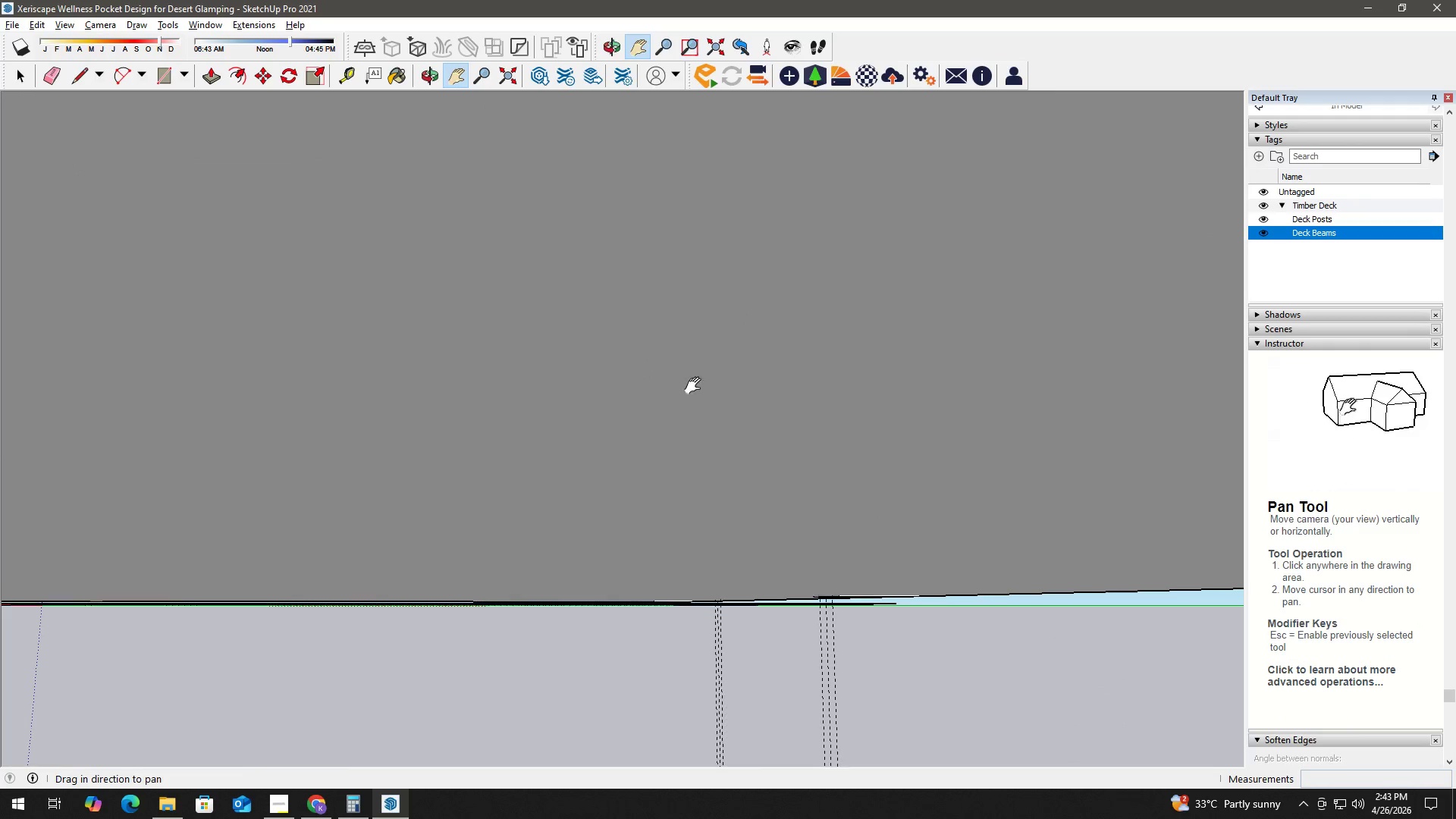 
left_click_drag(start_coordinate=[732, 356], to_coordinate=[502, 552])
 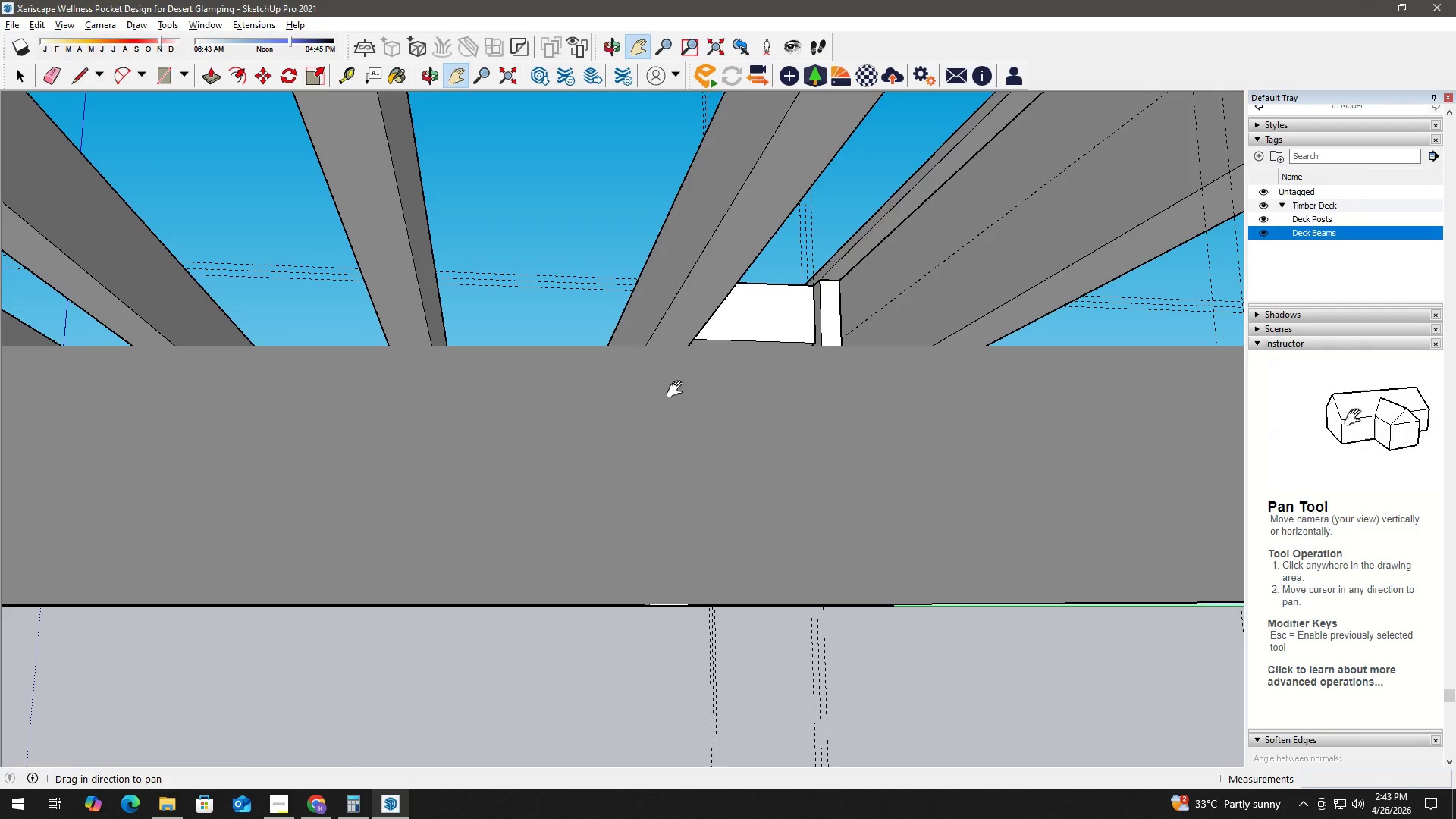 
left_click_drag(start_coordinate=[676, 390], to_coordinate=[560, 529])
 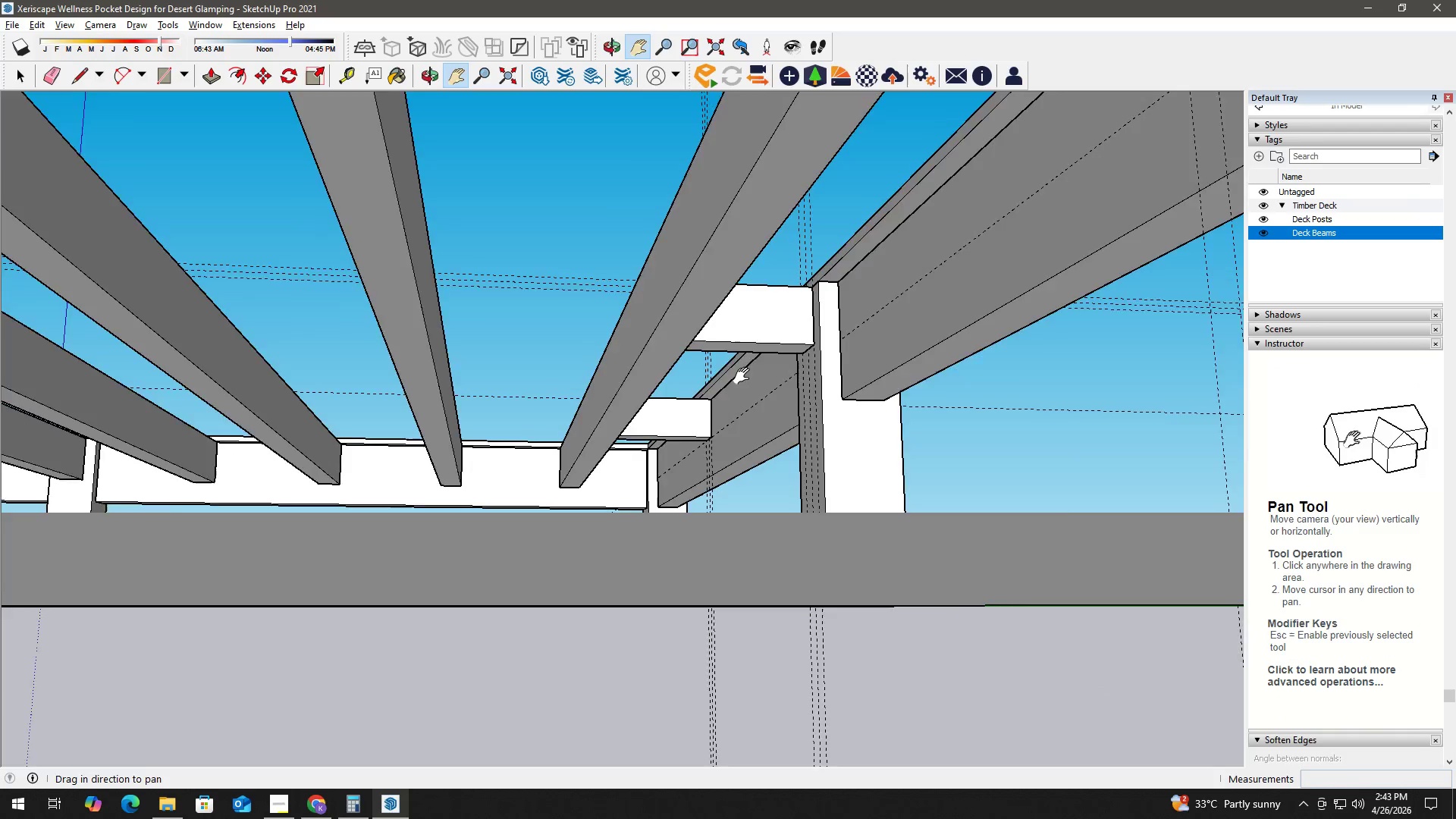 
left_click([757, 322])
 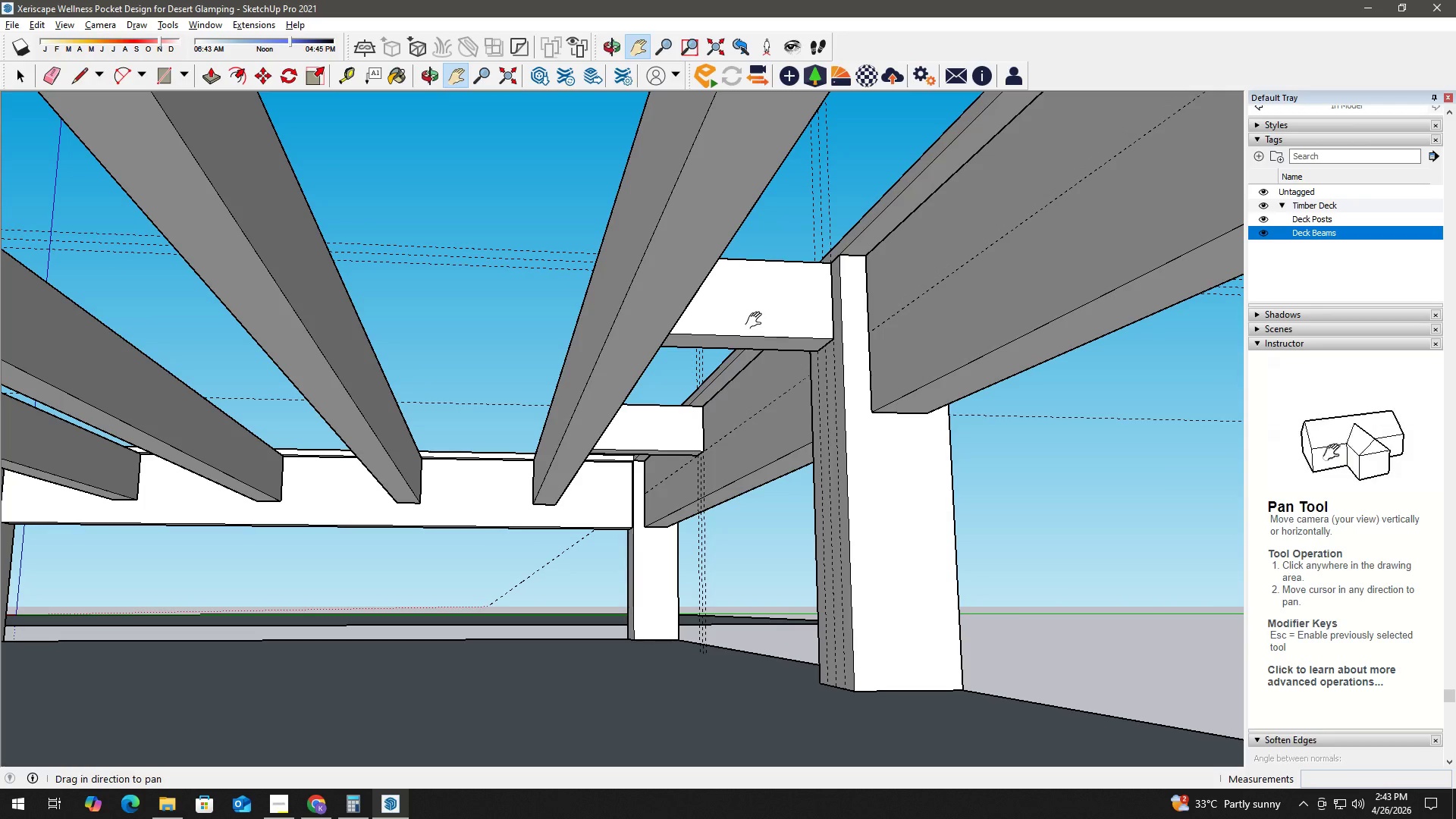 
scroll: coordinate [758, 357], scroll_direction: up, amount: 2.0
 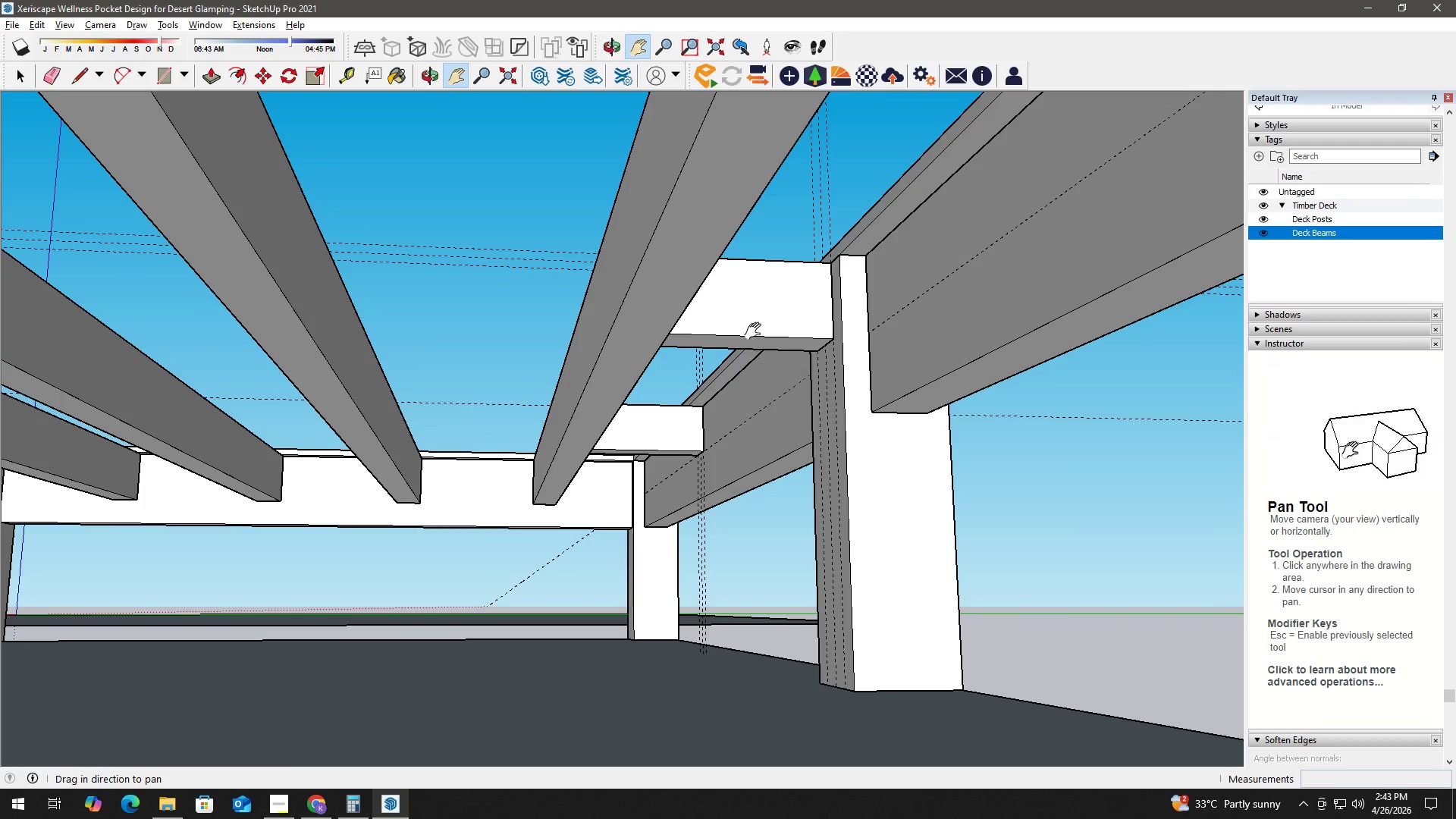 
key(Space)
 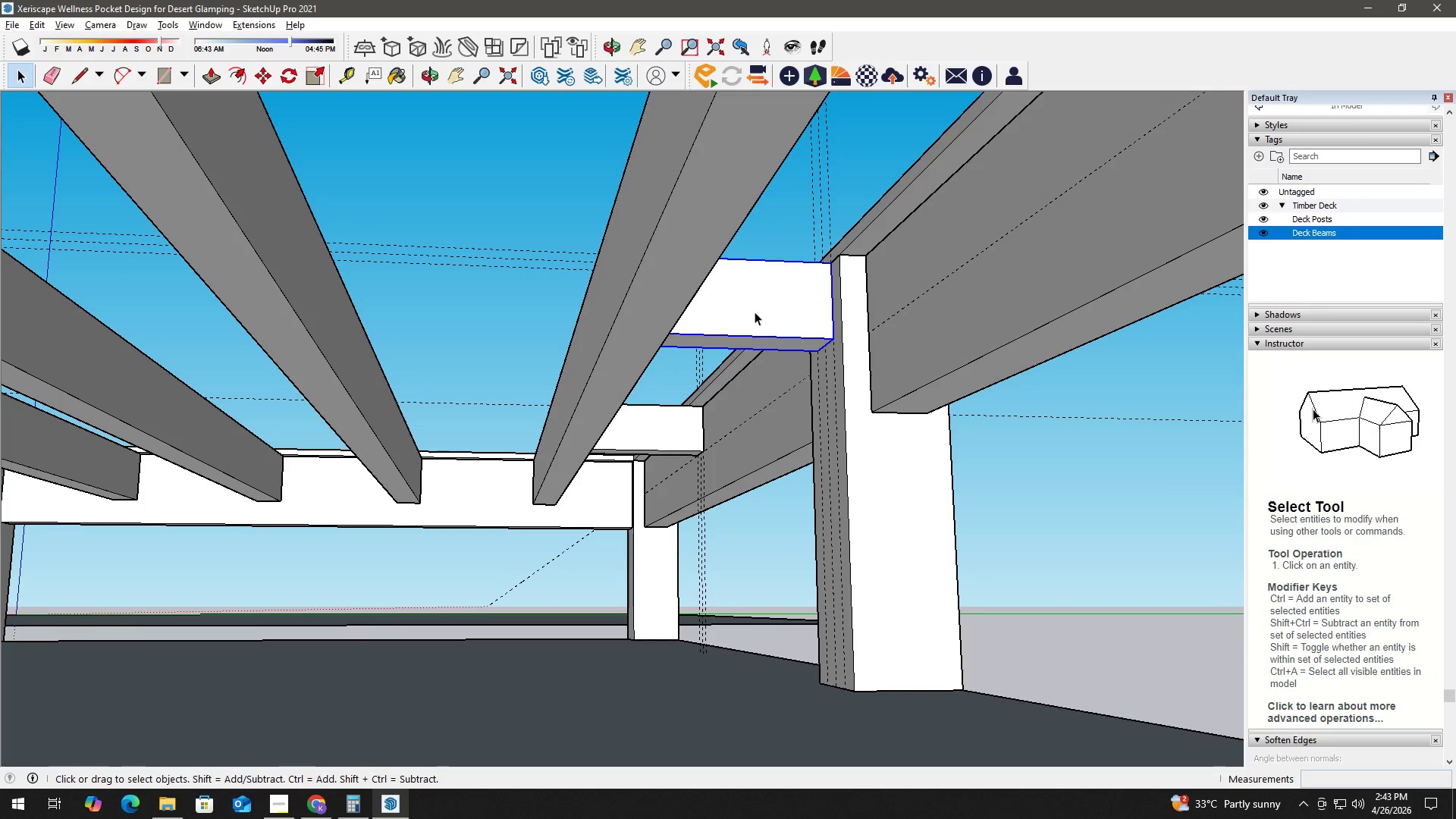 
right_click([755, 312])
 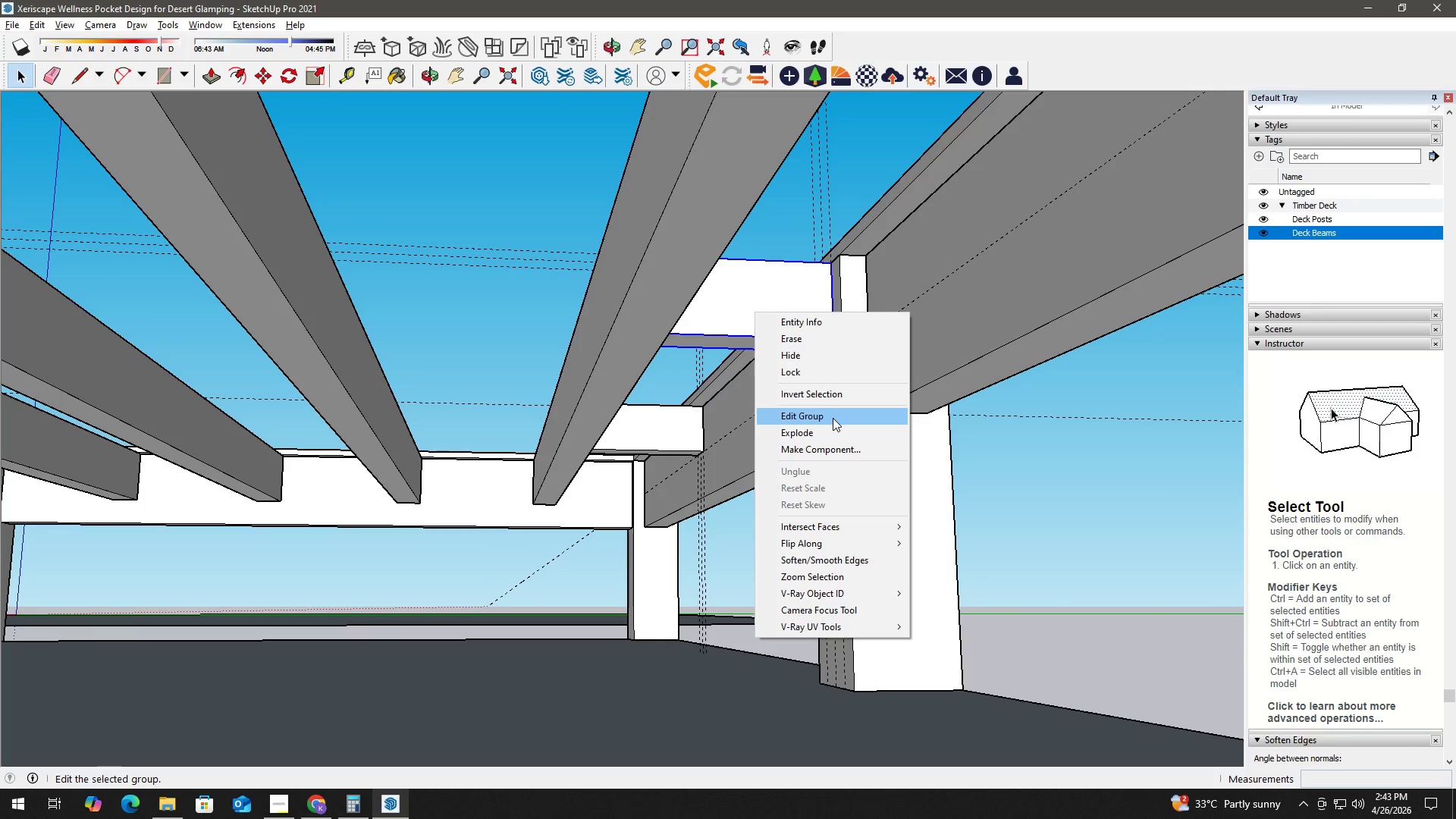 
left_click([777, 284])
 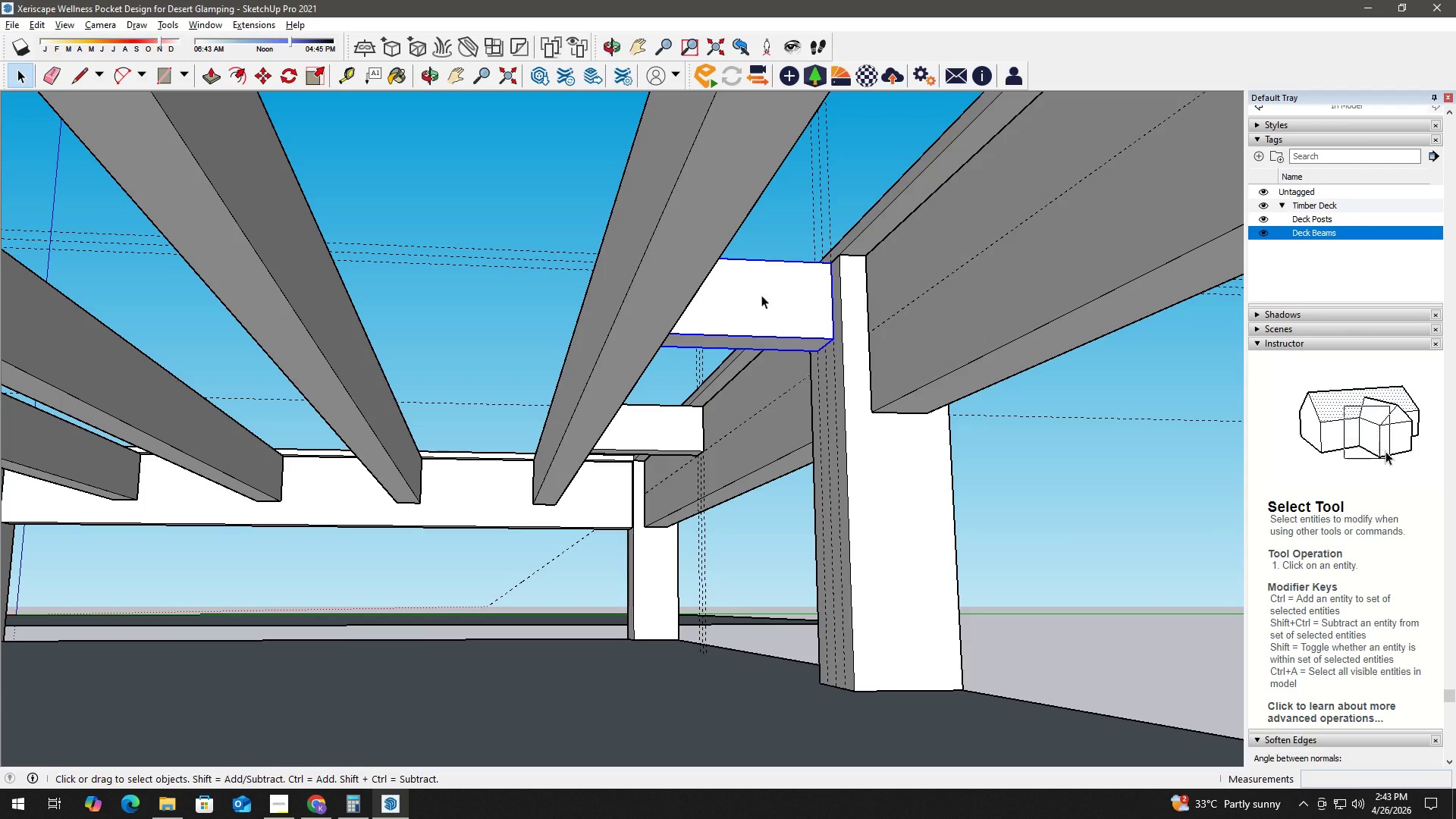 
type(hh)
 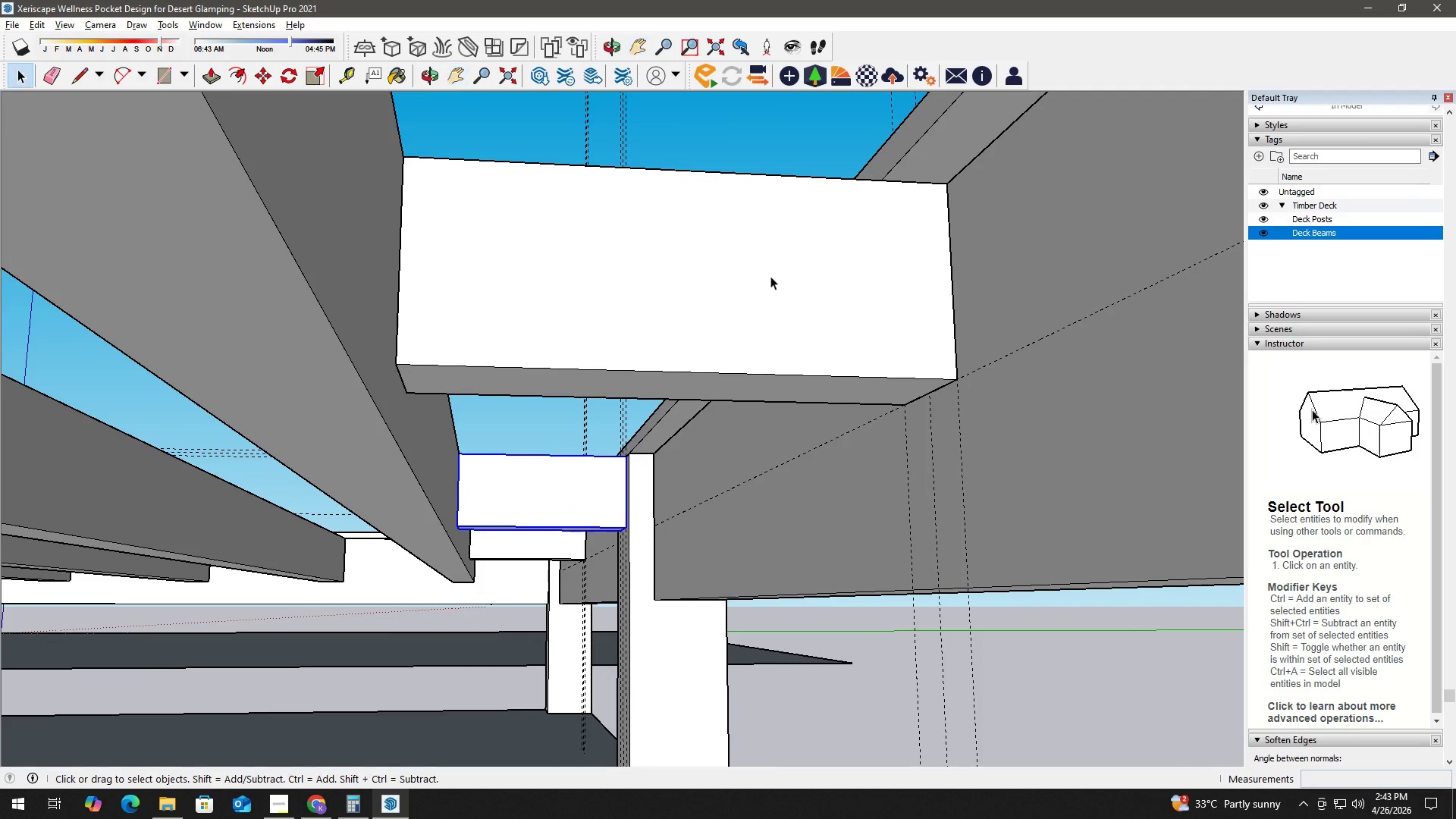 
left_click_drag(start_coordinate=[763, 296], to_coordinate=[637, 406])
 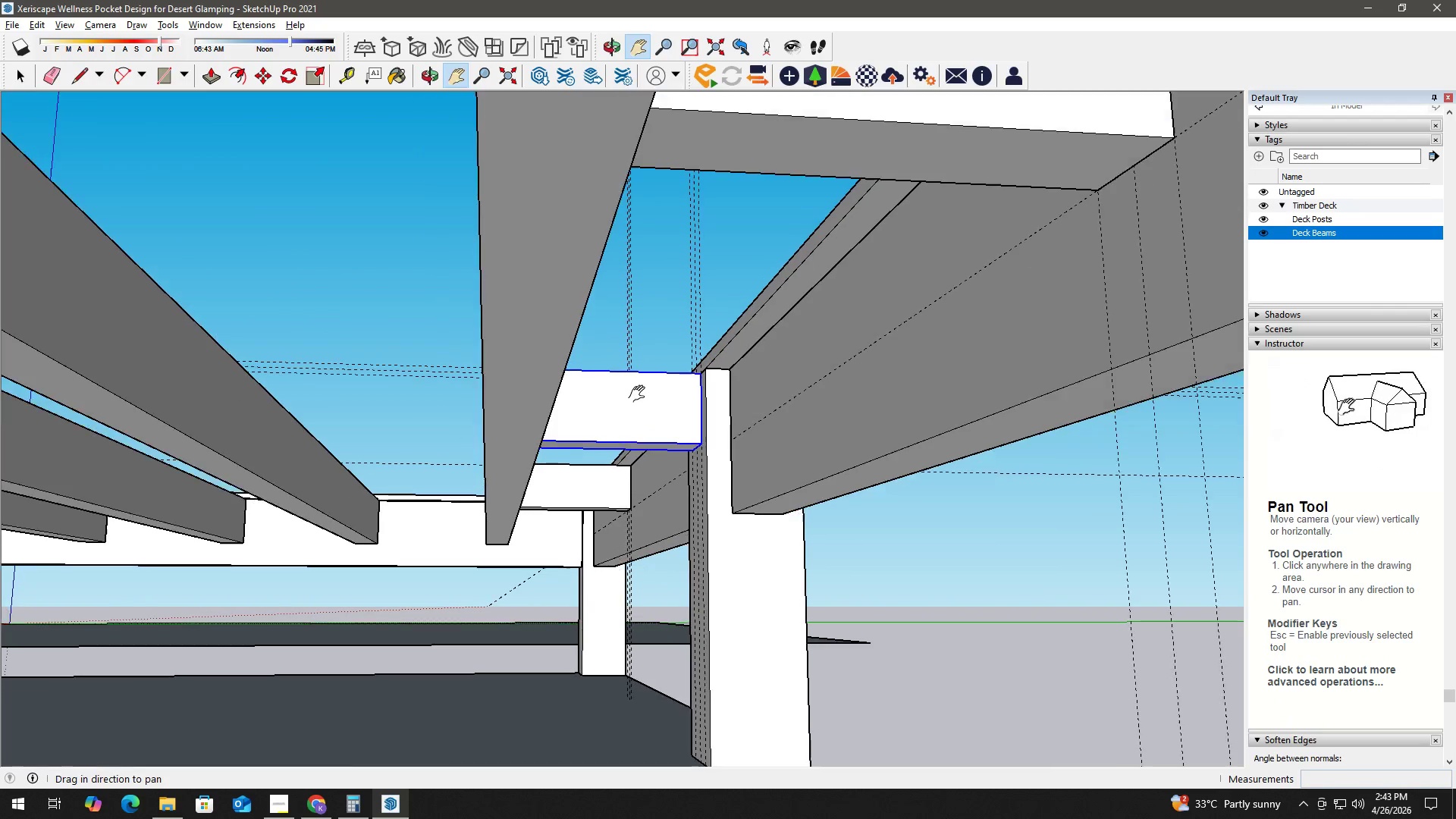 
left_click_drag(start_coordinate=[738, 311], to_coordinate=[643, 416])
 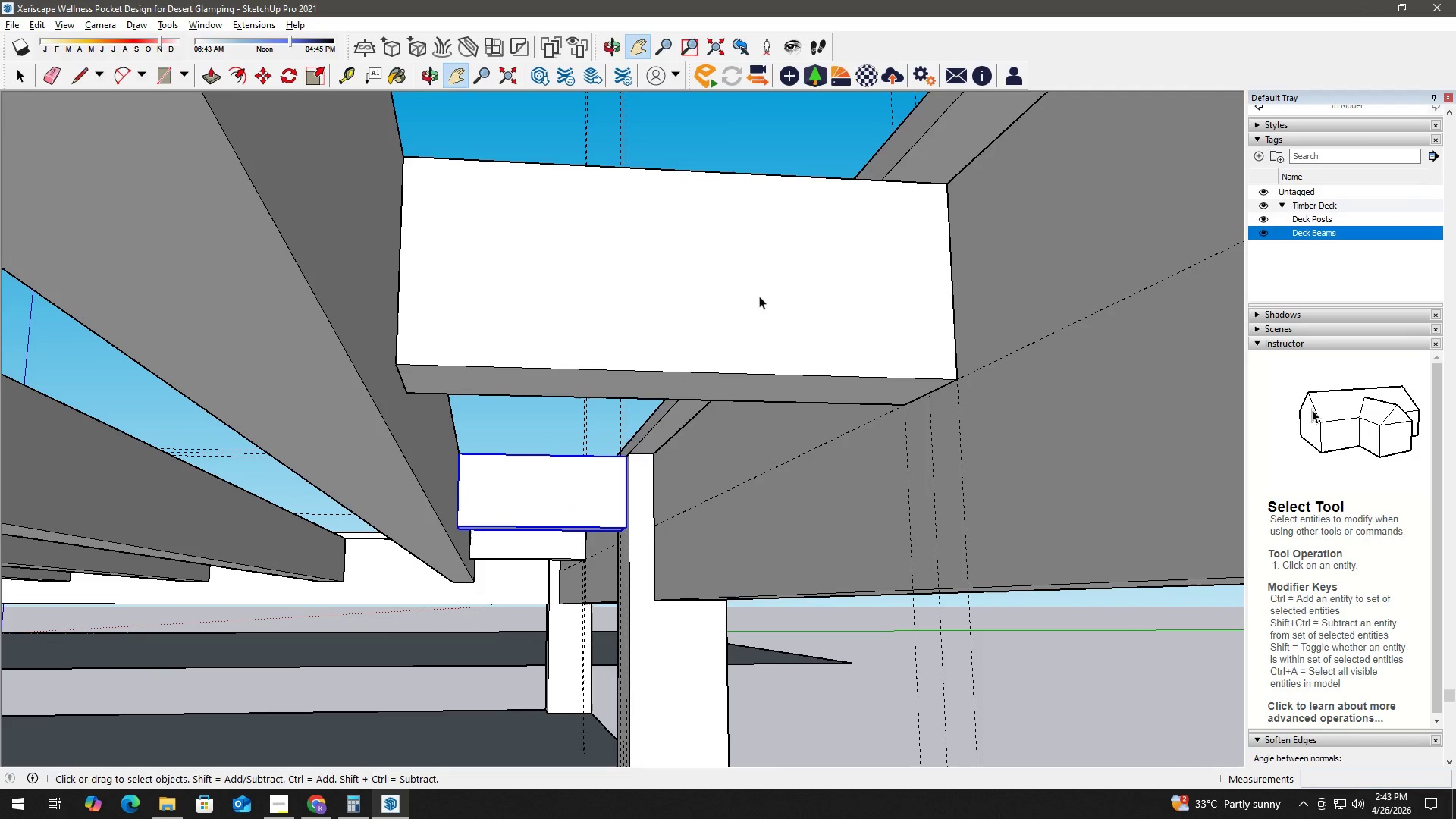 
scroll: coordinate [640, 394], scroll_direction: down, amount: 1.0
 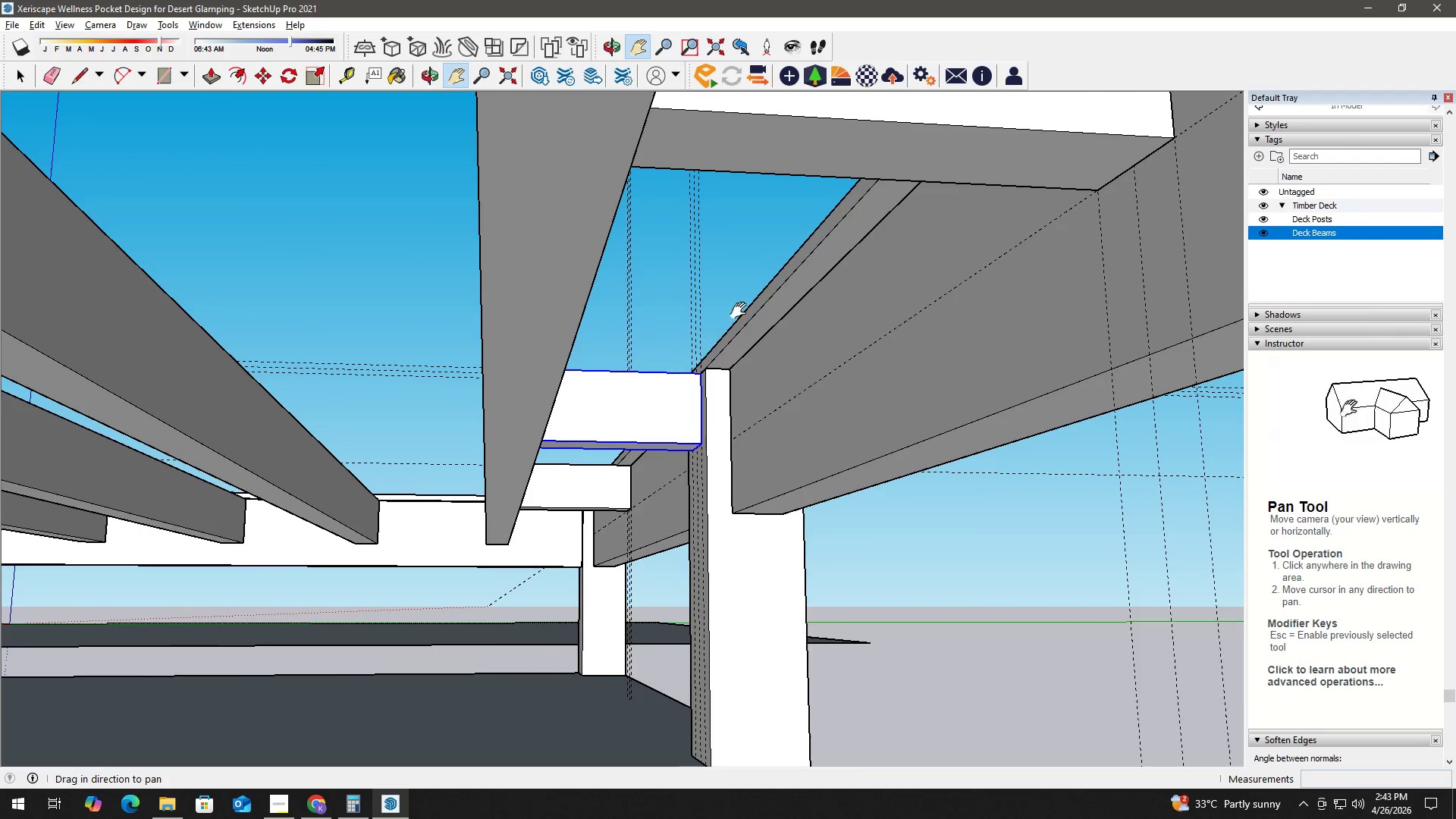 
left_click([771, 274])
 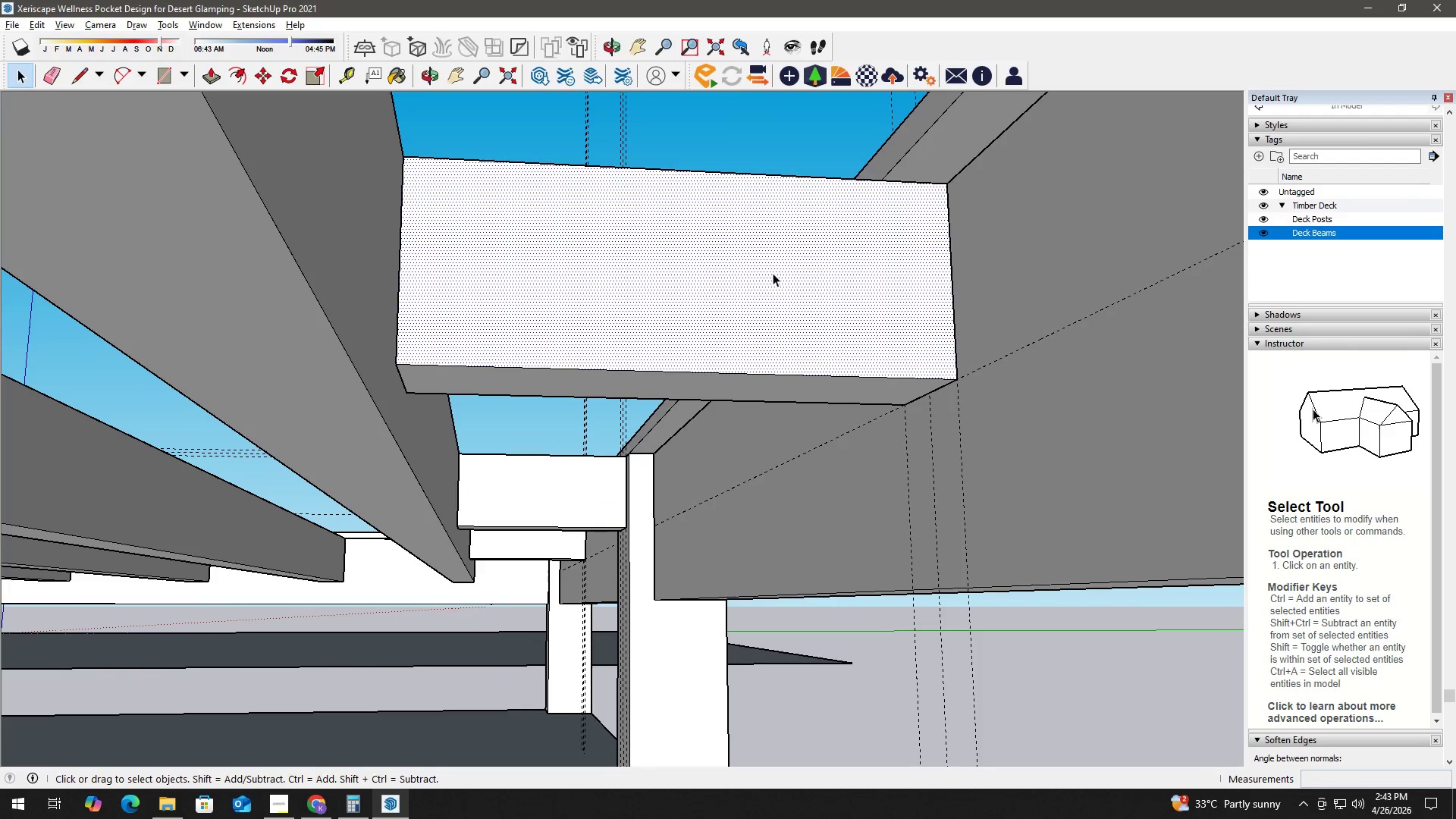 
right_click([773, 271])
 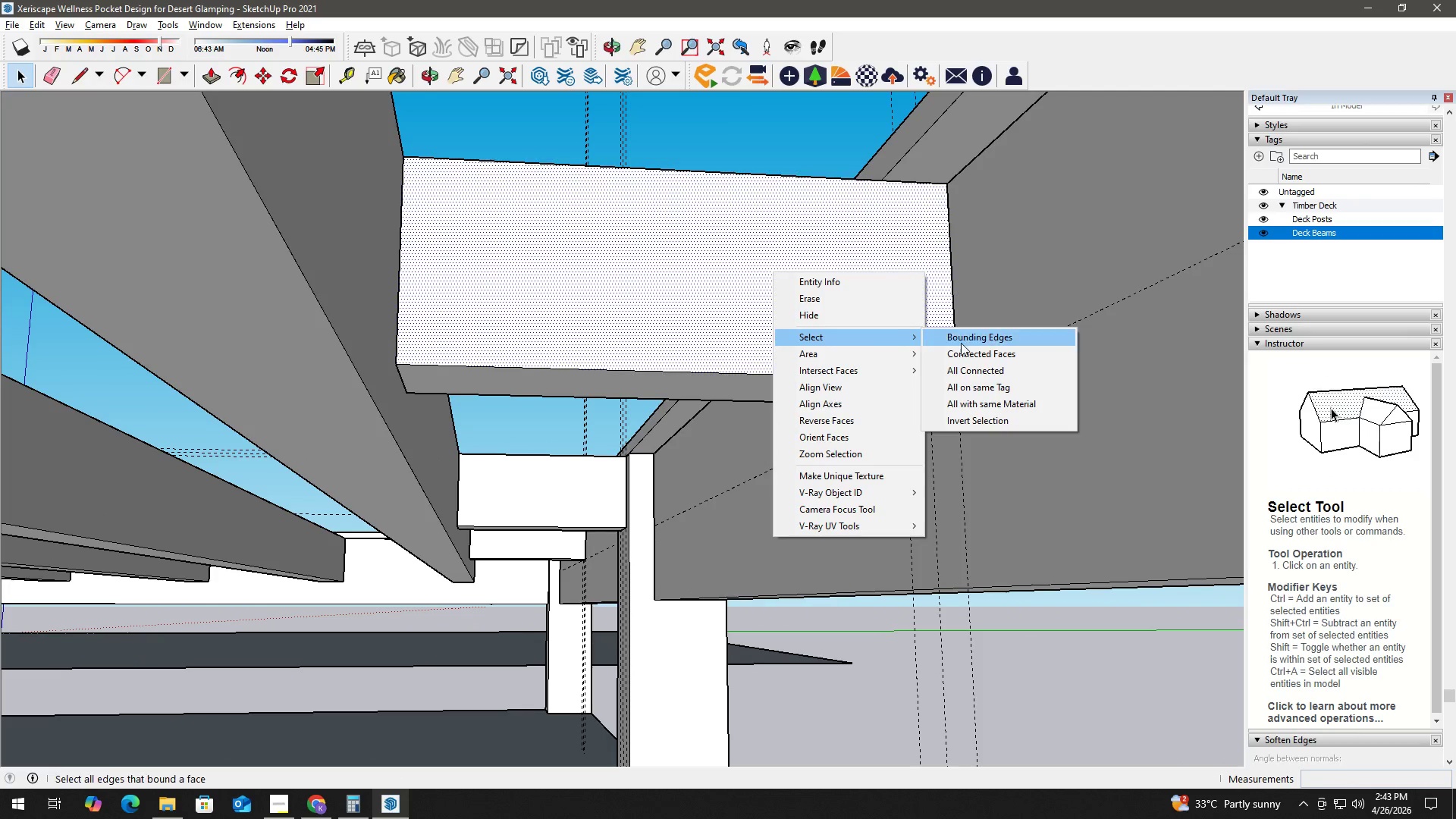 
left_click([984, 370])
 